 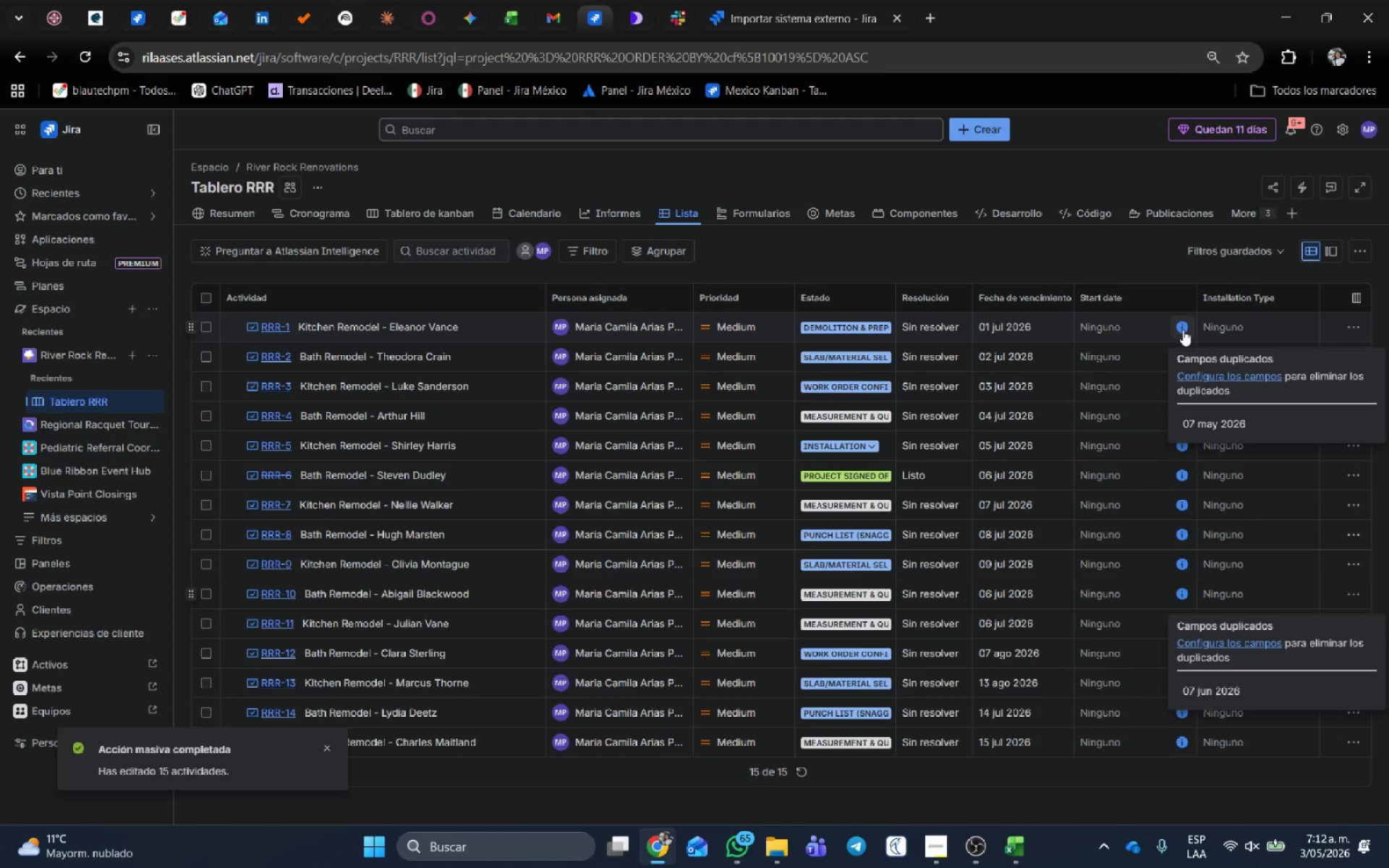 
left_click([1183, 330])
 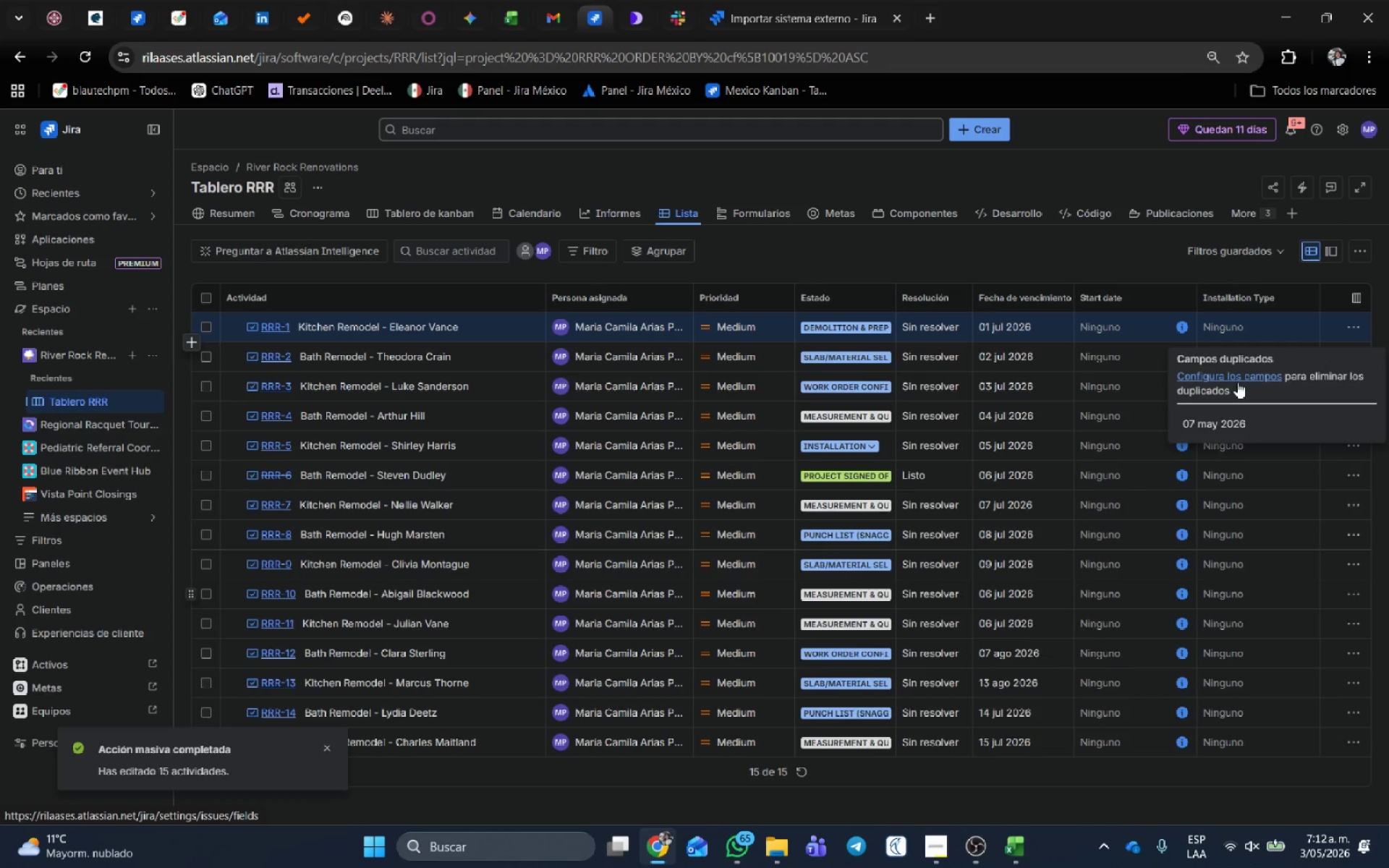 
left_click([1237, 377])
 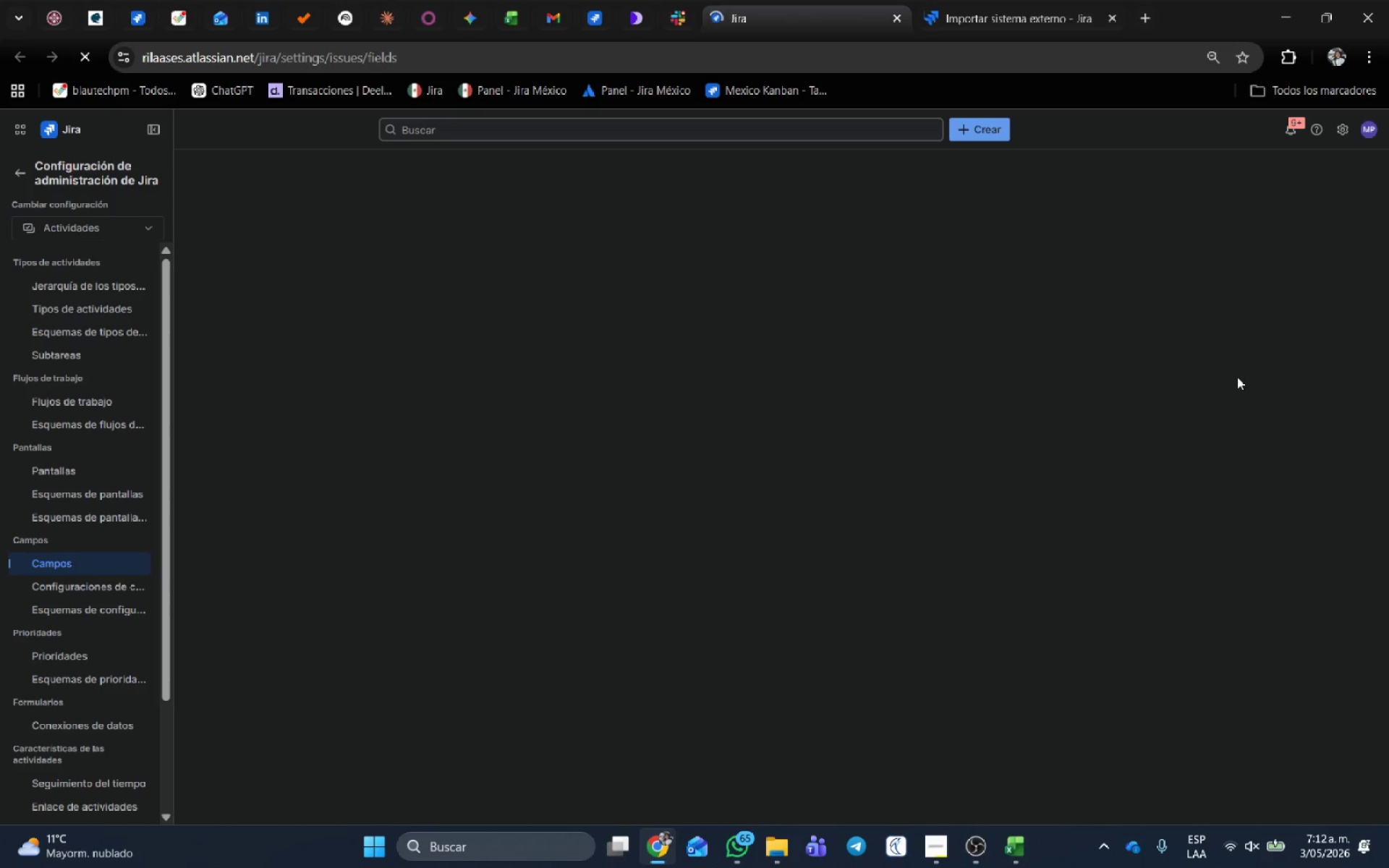 
mouse_move([1189, 346])
 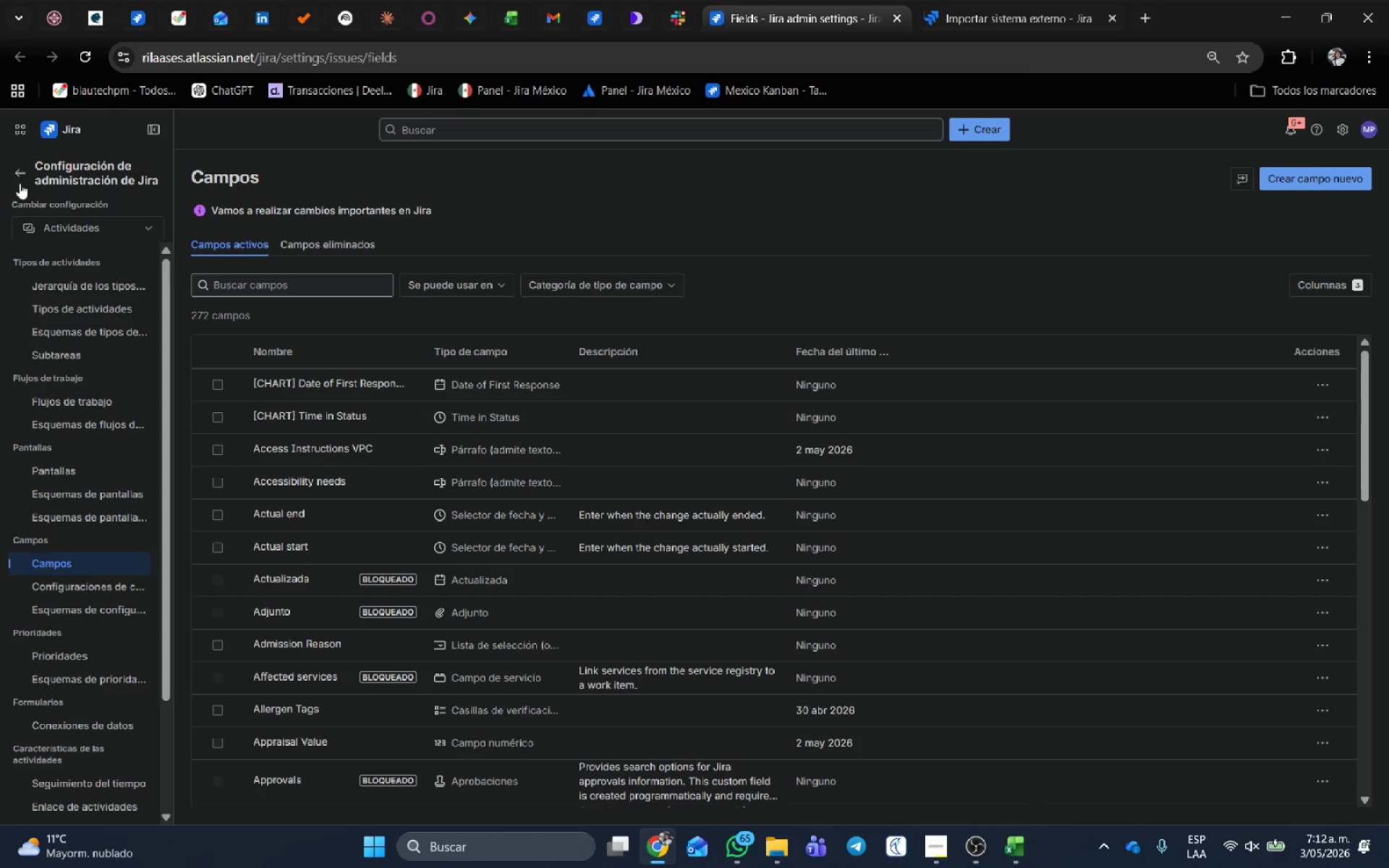 
left_click([17, 176])
 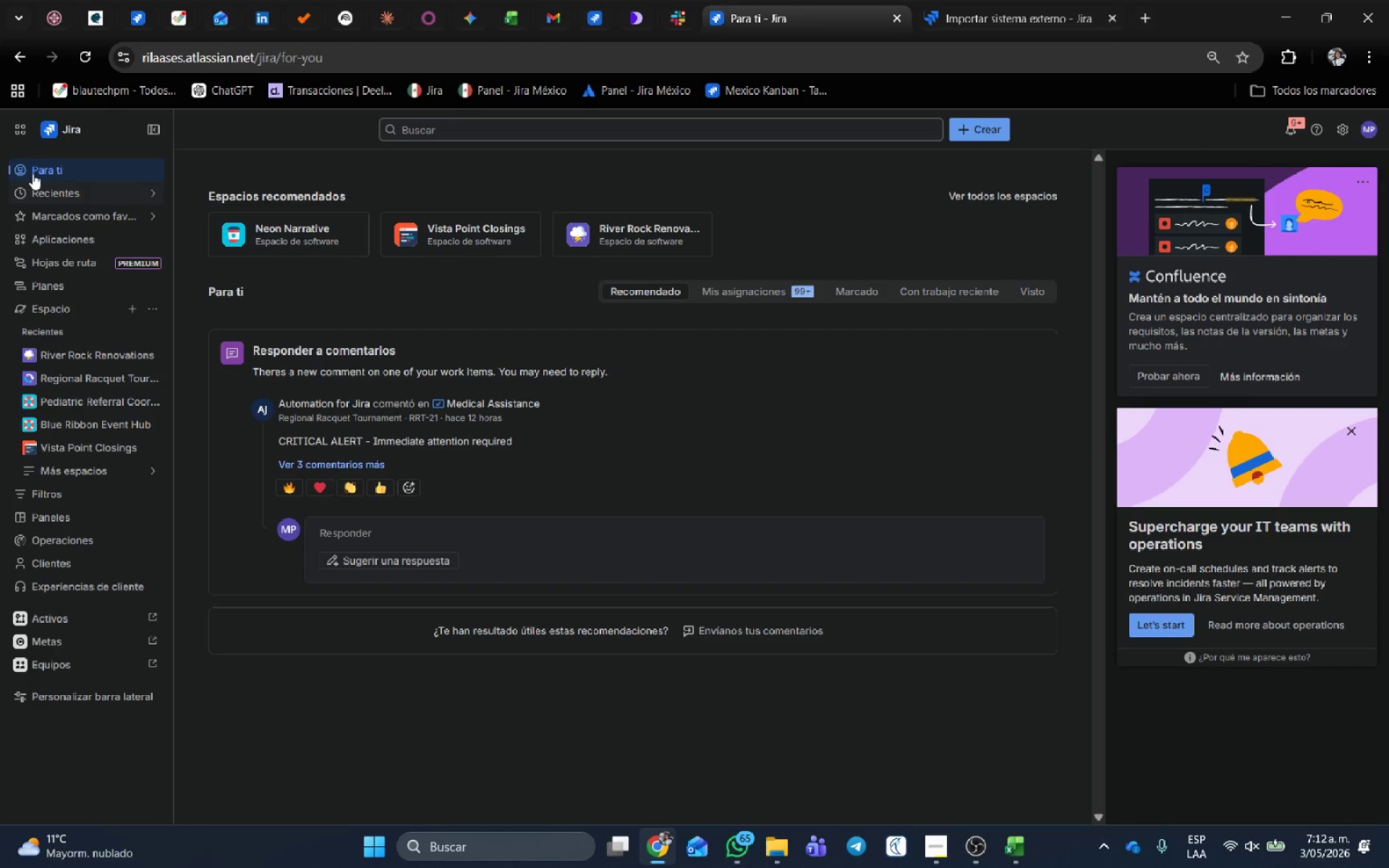 
wait(6.62)
 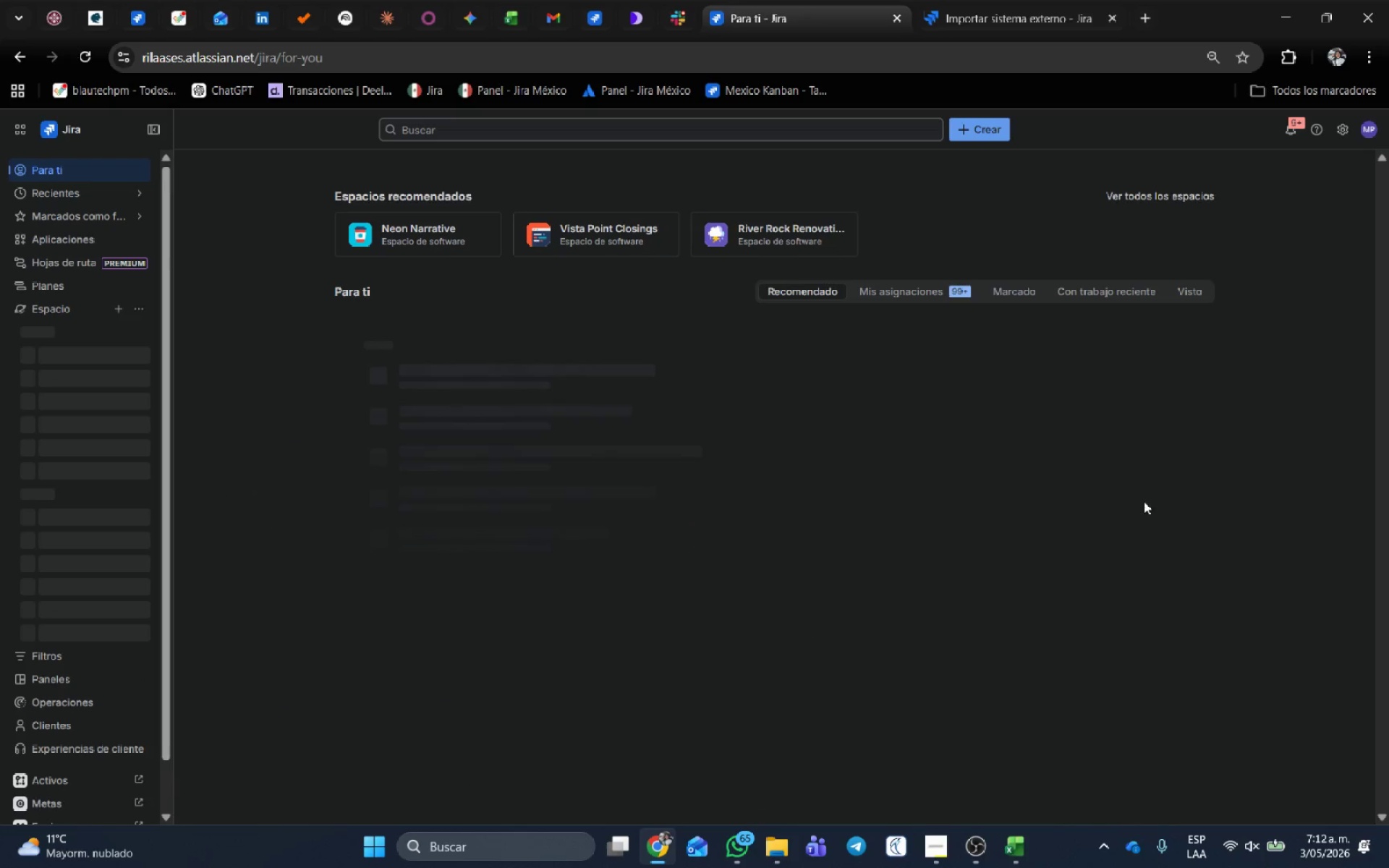 
left_click([12, 52])
 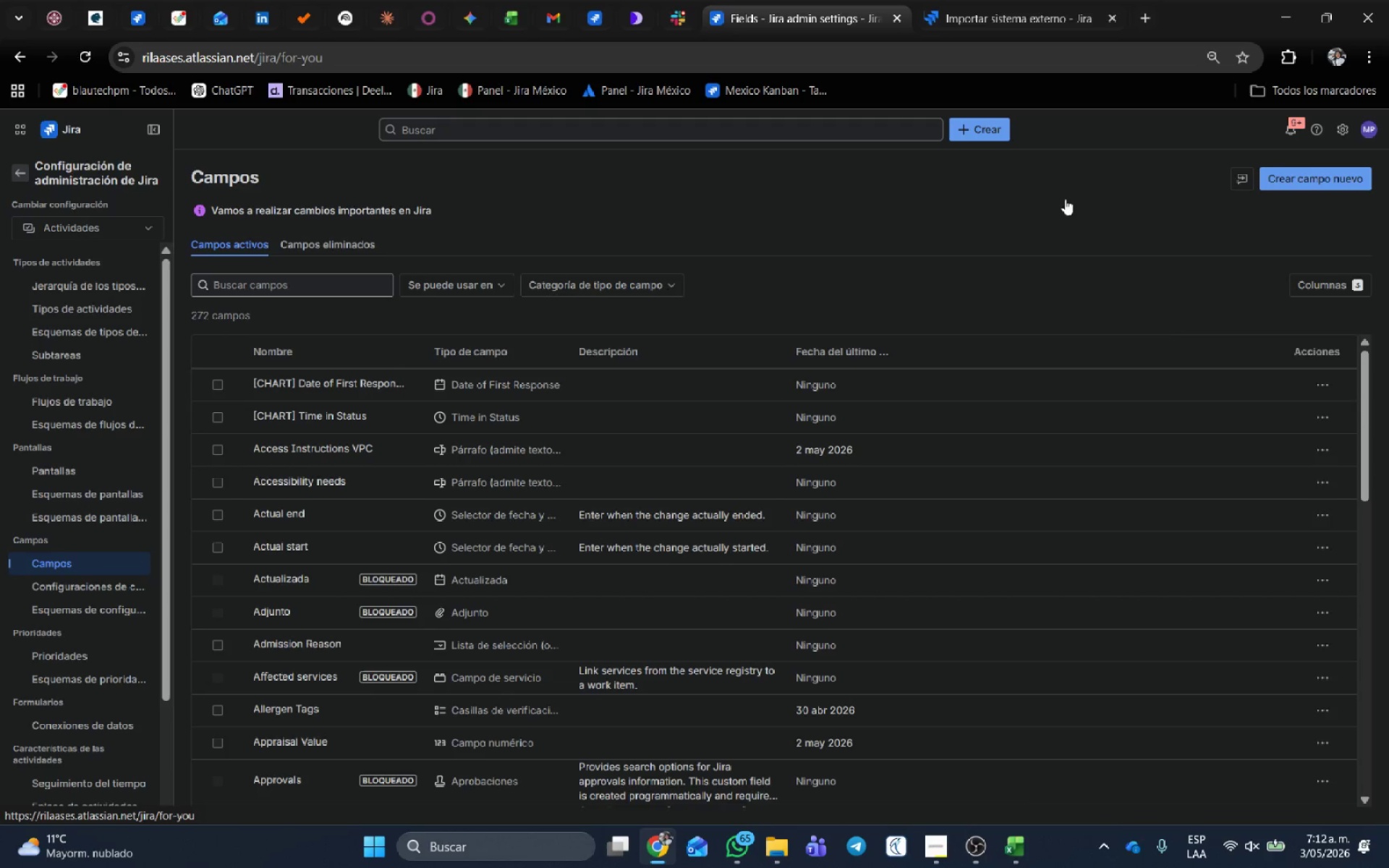 
middle_click([810, 0])
 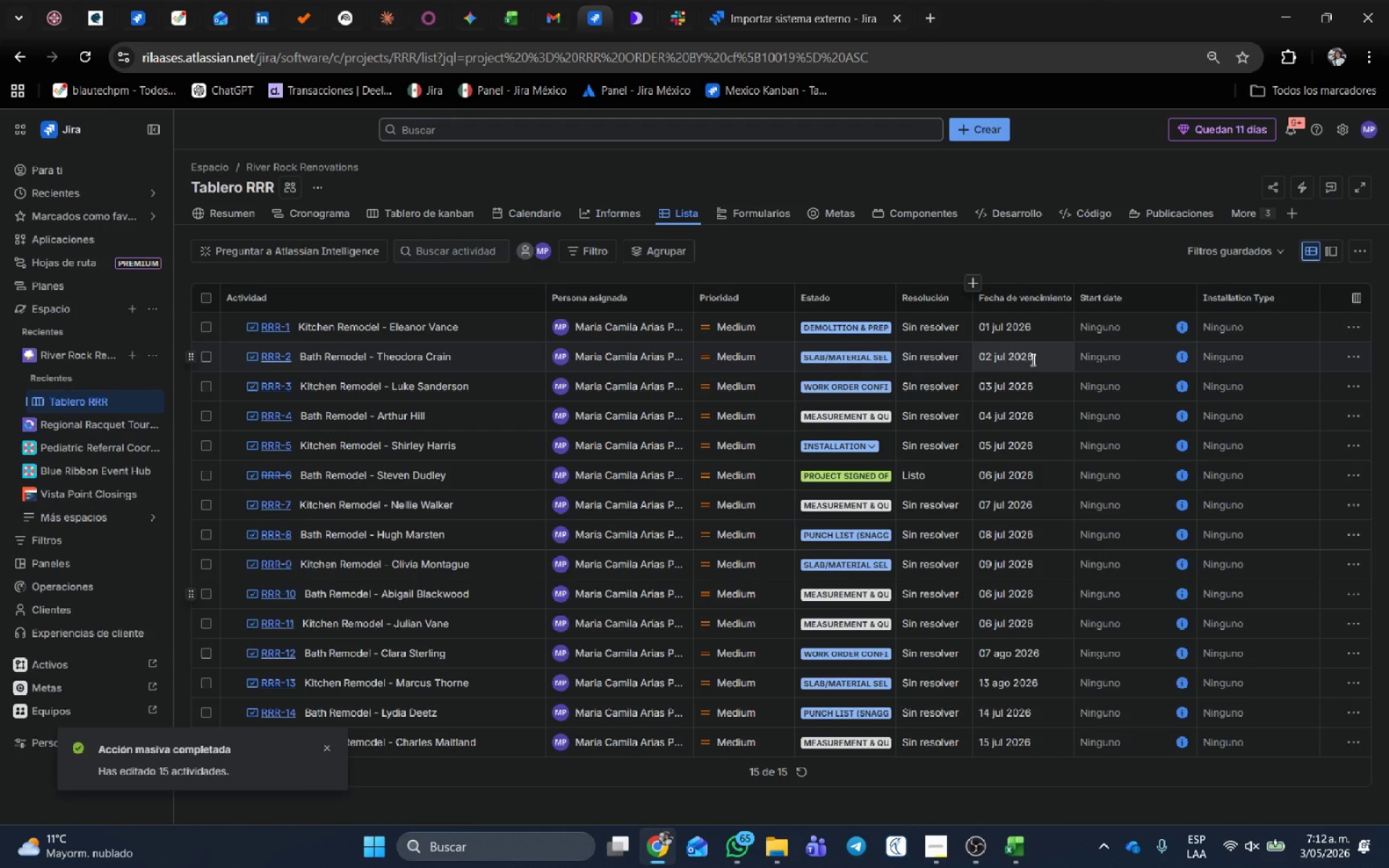 
mouse_move([1162, 313])
 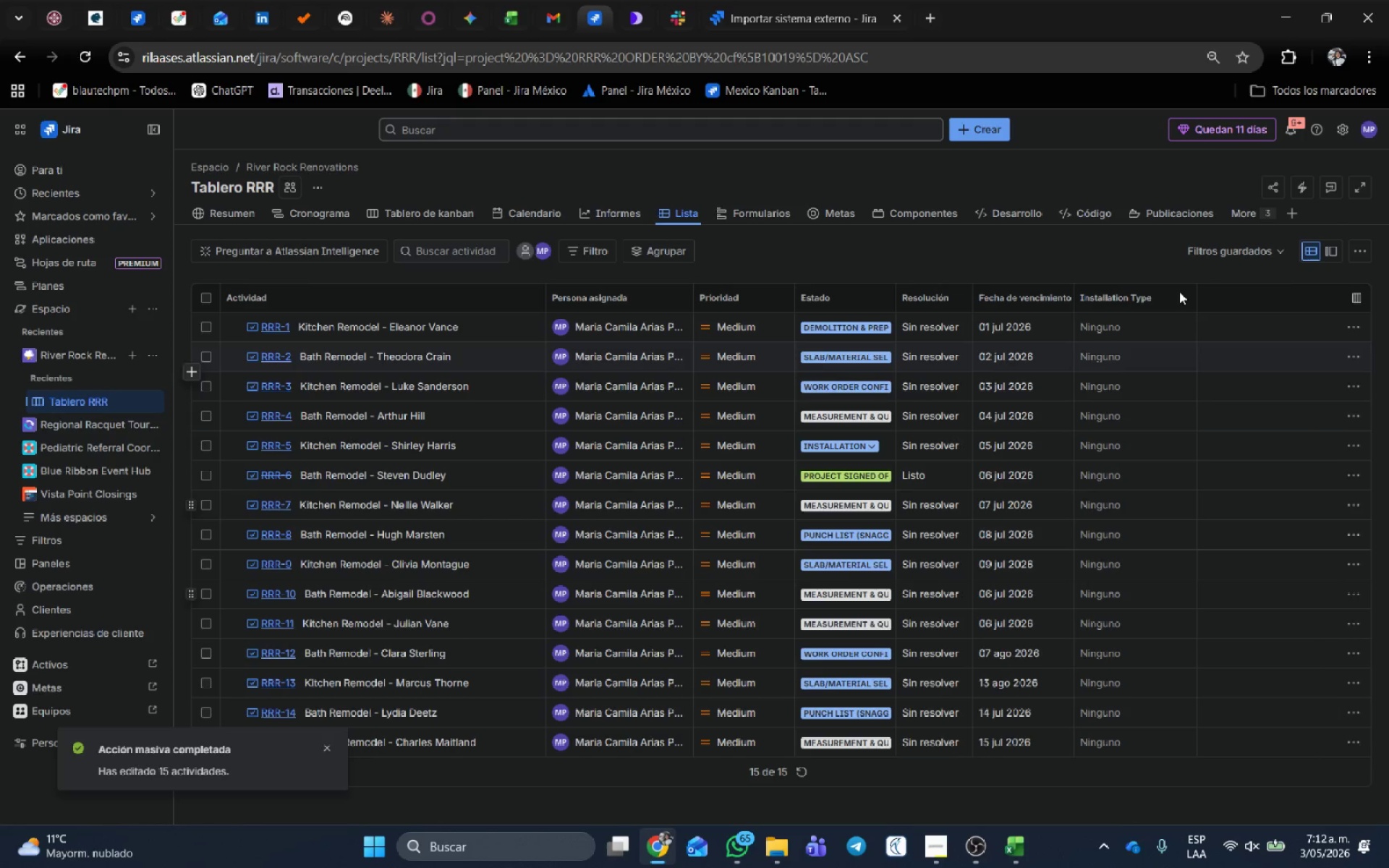 
left_click([1139, 306])
 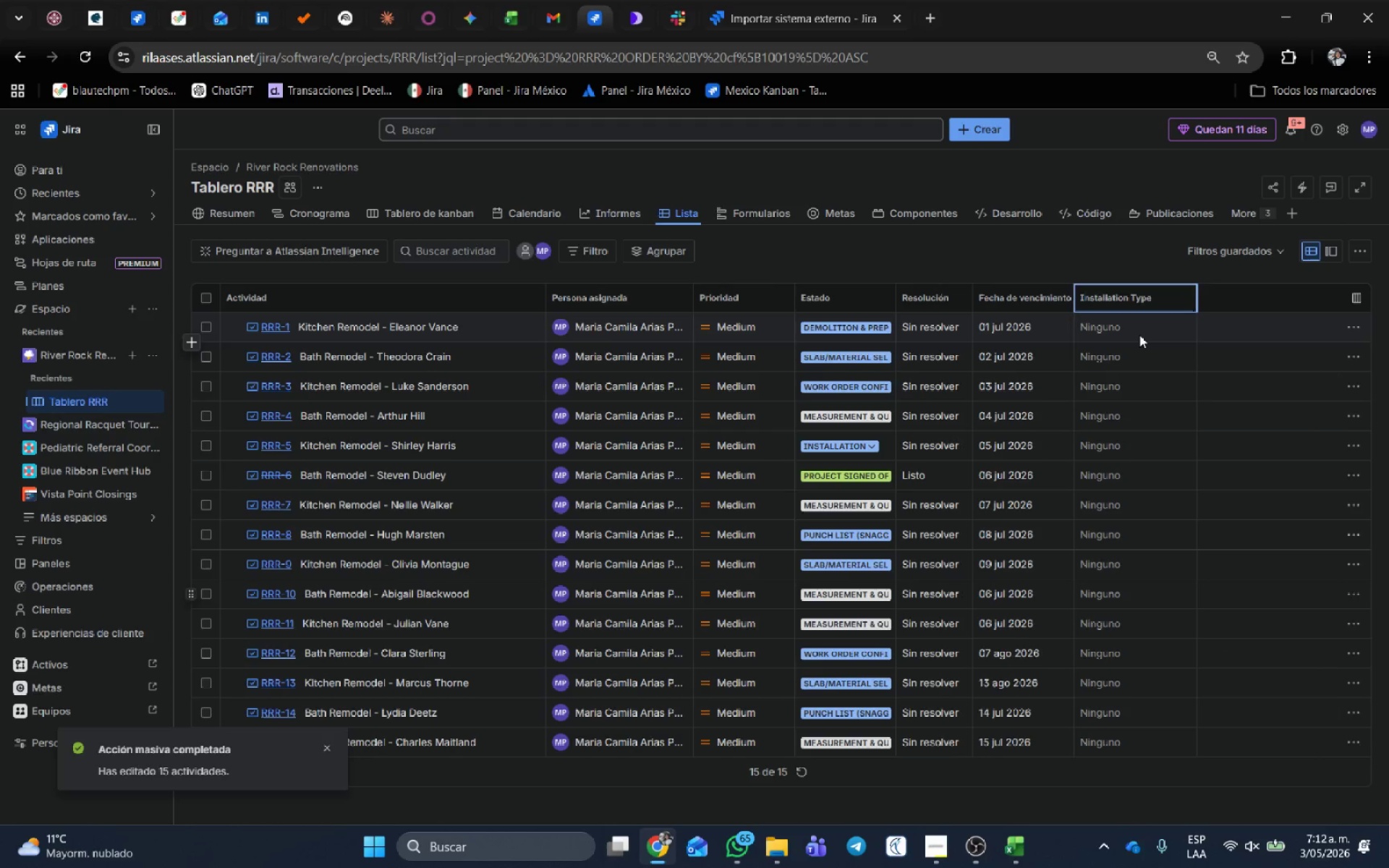 
left_click([1139, 335])
 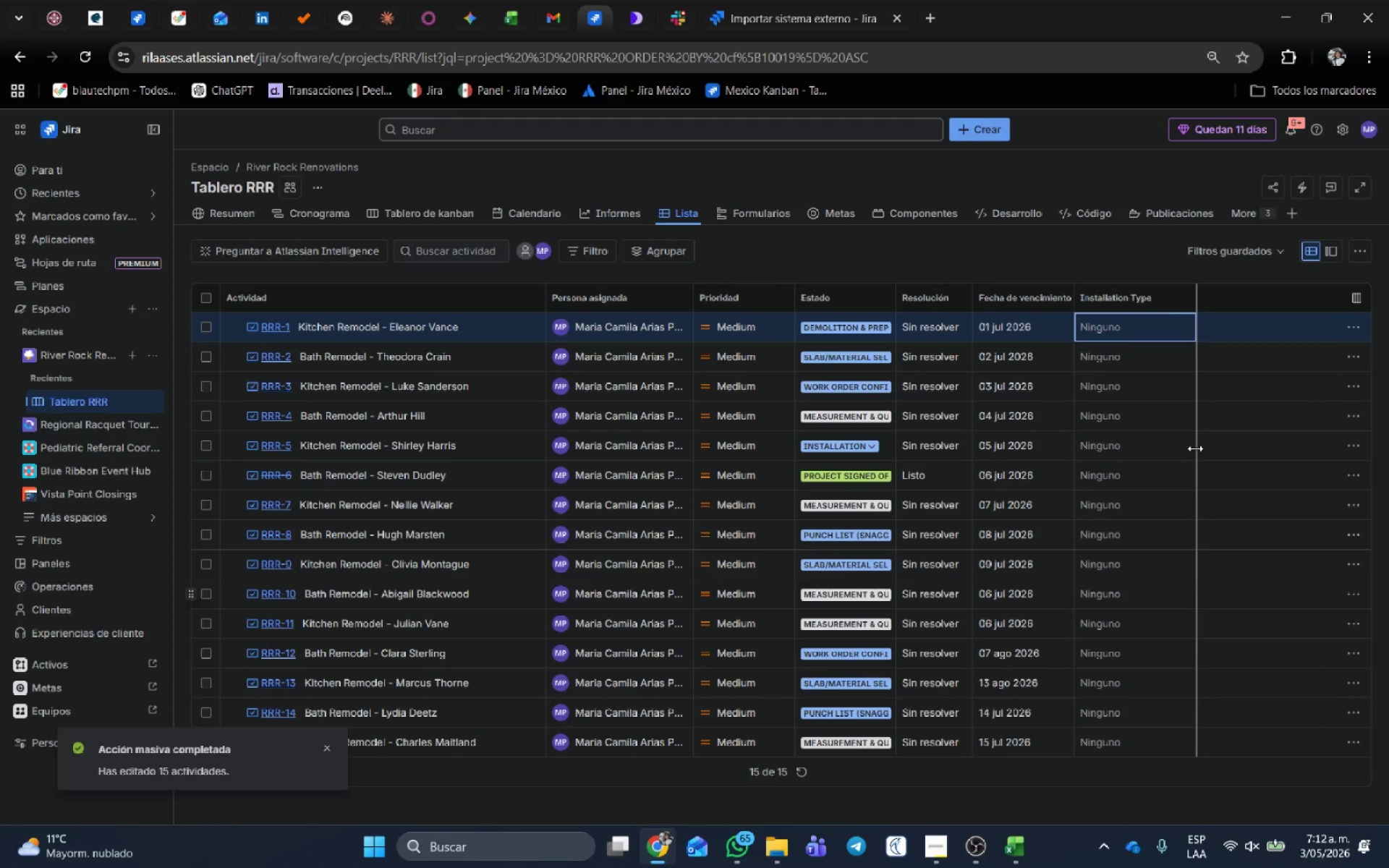 
key(Control+Shift+ShiftLeft)
 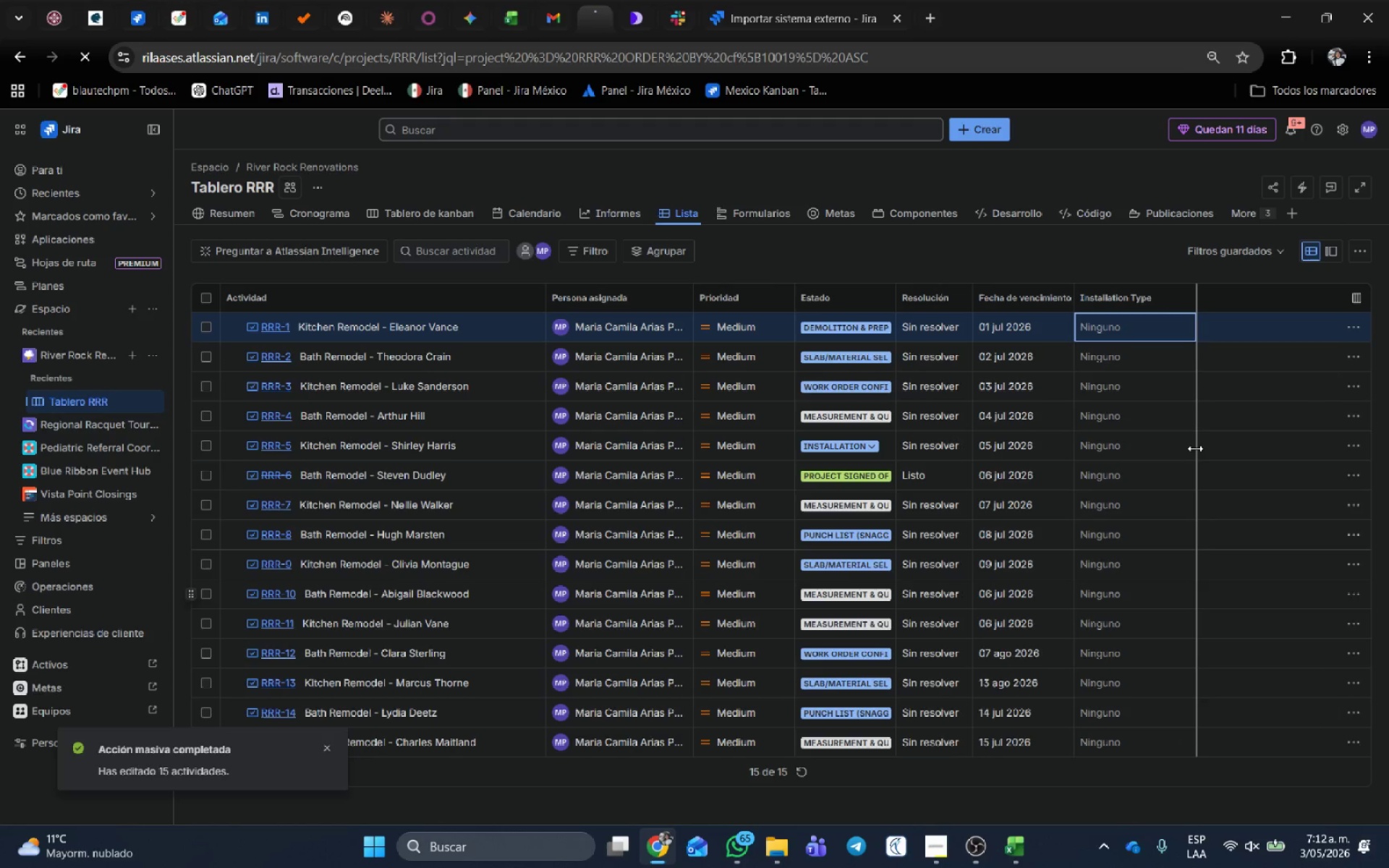 
key(Control+Shift+R)
 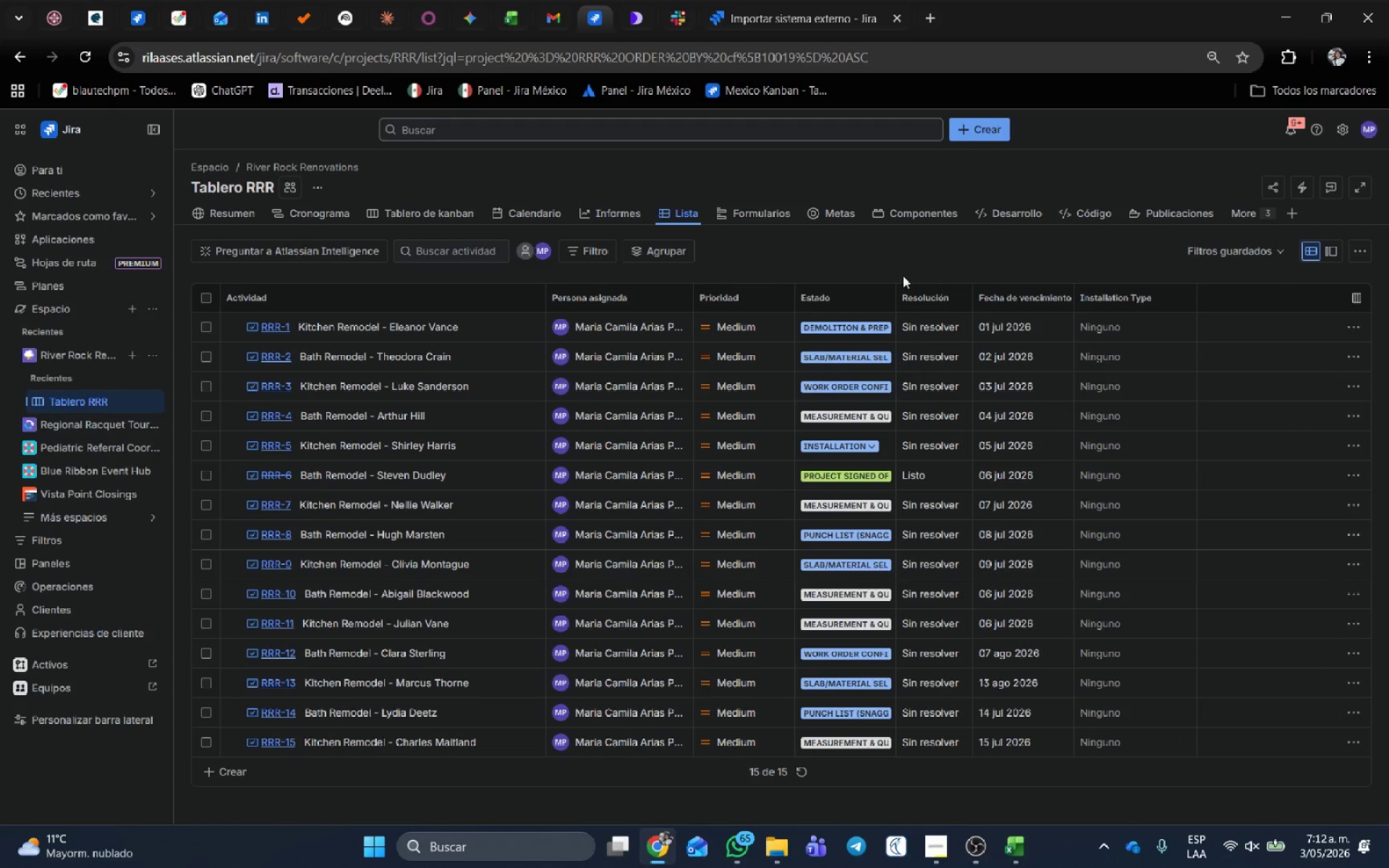 
left_click([269, 323])
 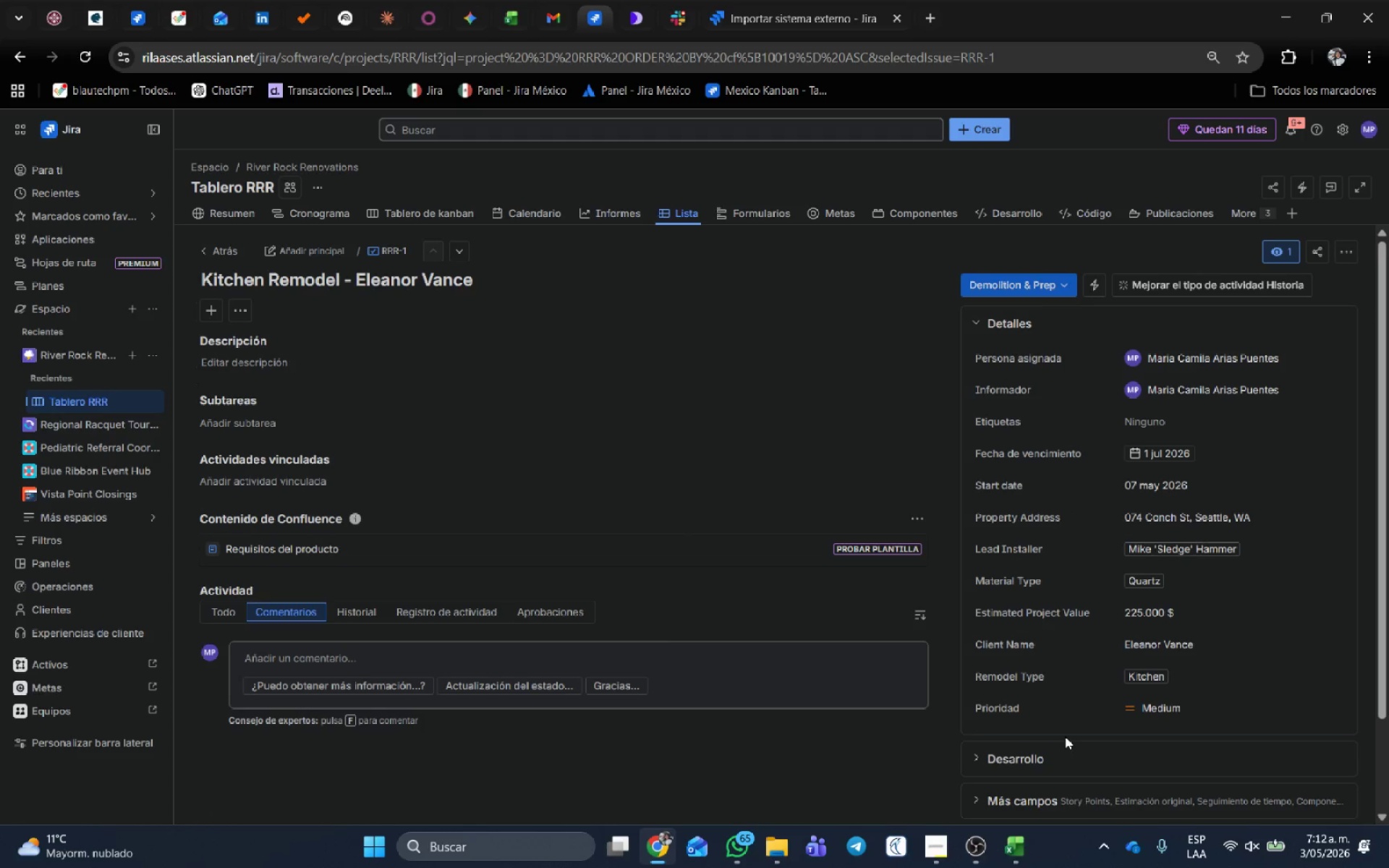 
wait(10.66)
 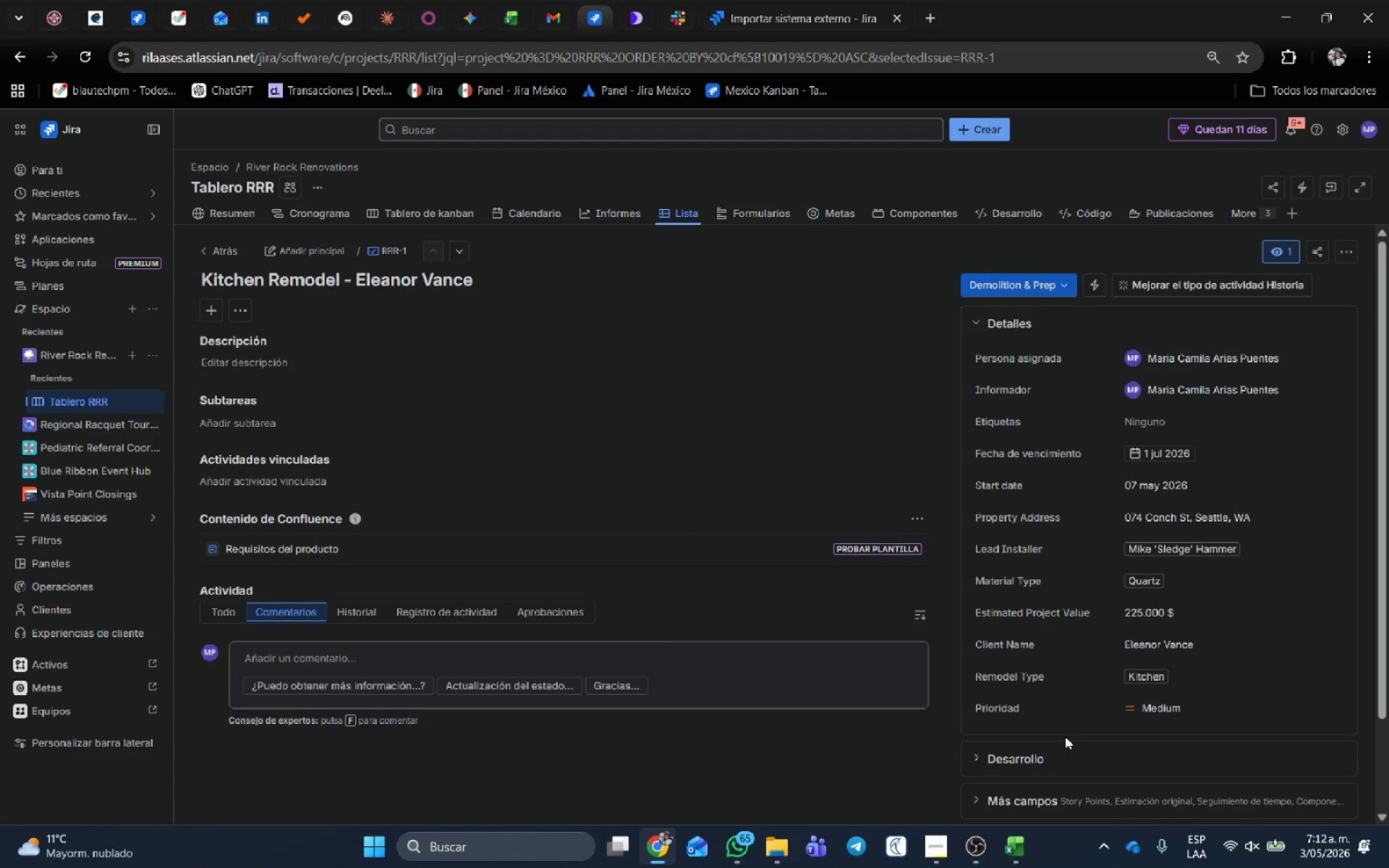 
scroll: coordinate [1075, 604], scroll_direction: down, amount: 1.0
 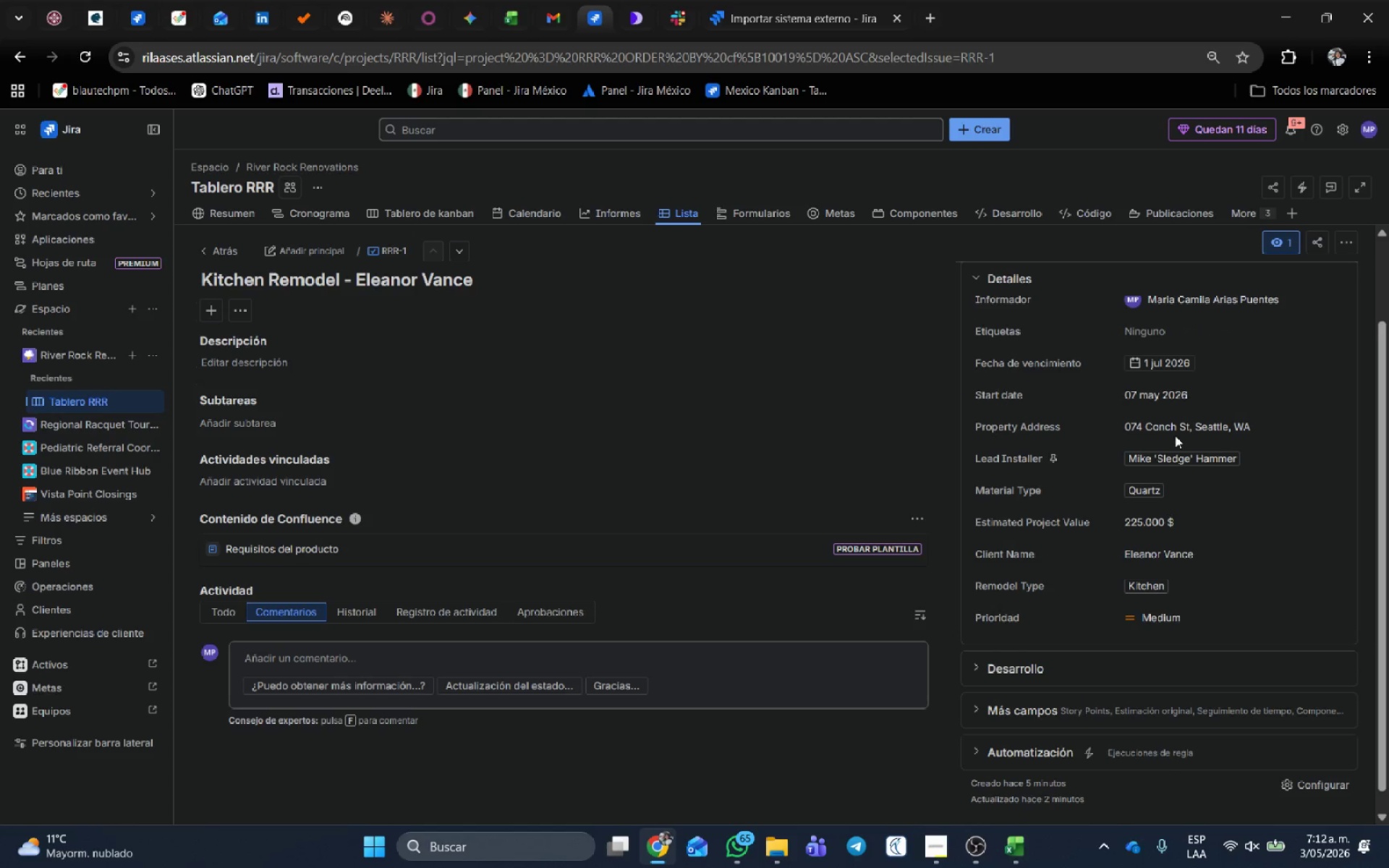 
wait(6.21)
 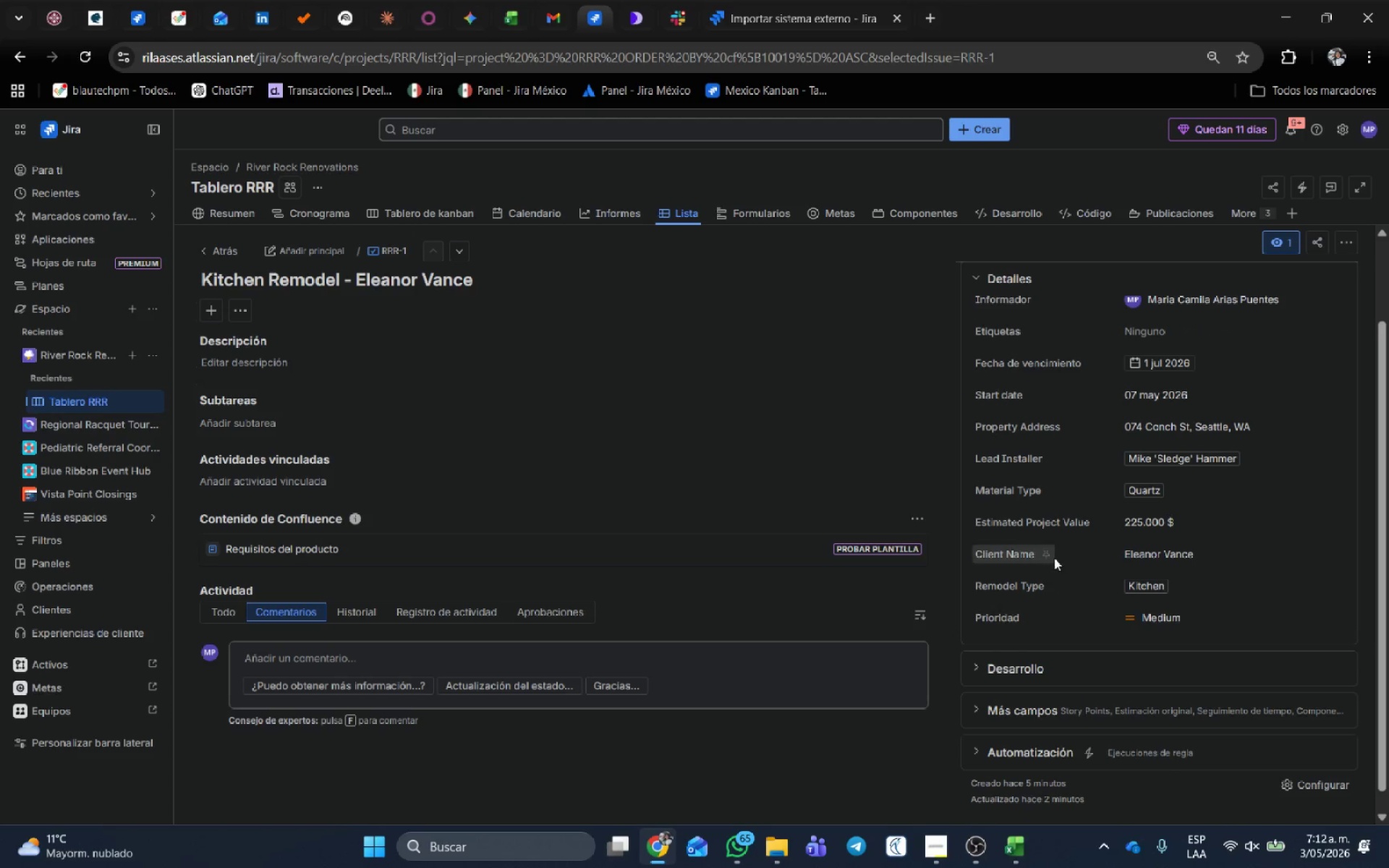 
scroll: coordinate [1128, 454], scroll_direction: up, amount: 1.0
 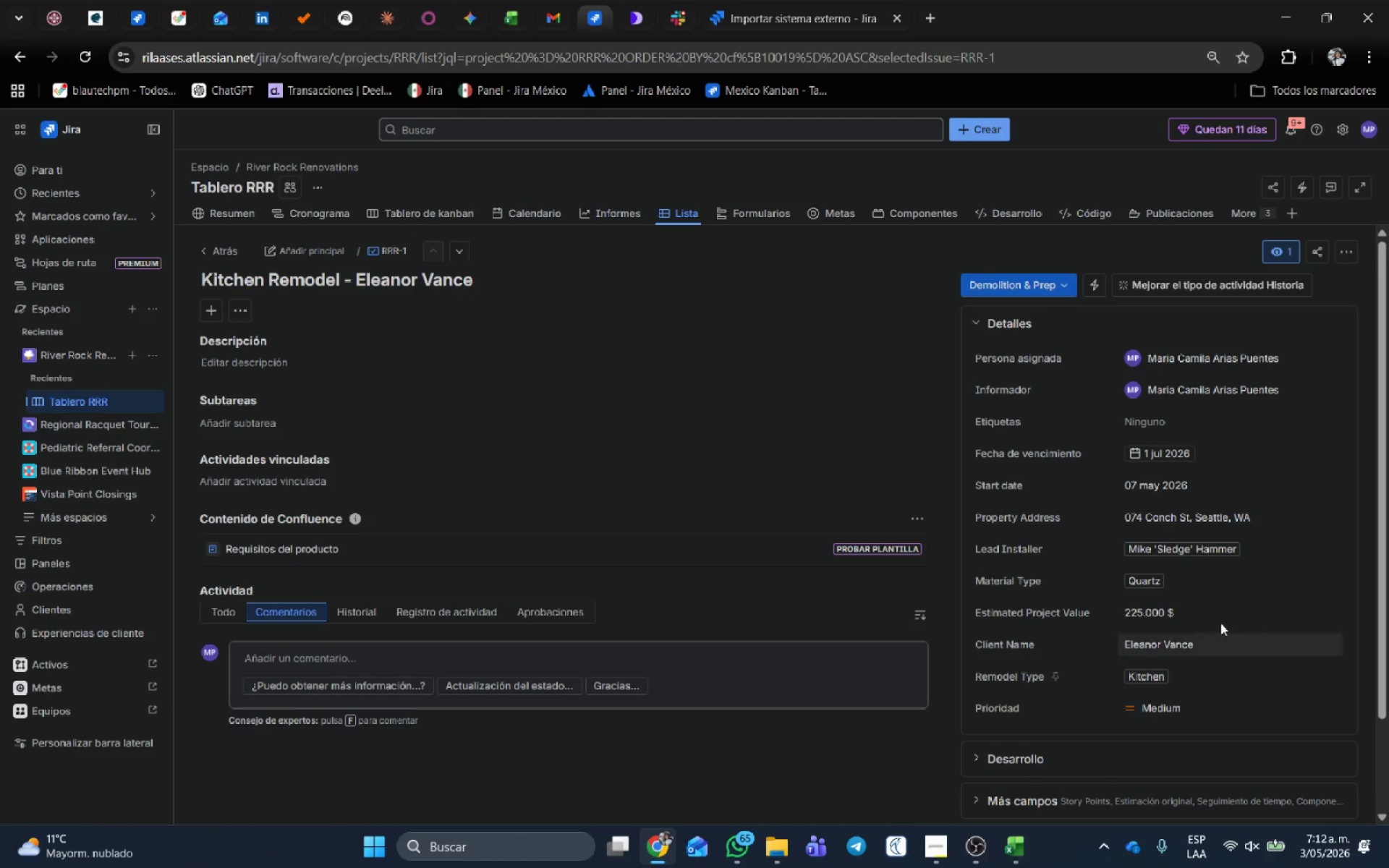 
scroll: coordinate [1226, 626], scroll_direction: down, amount: 5.0
 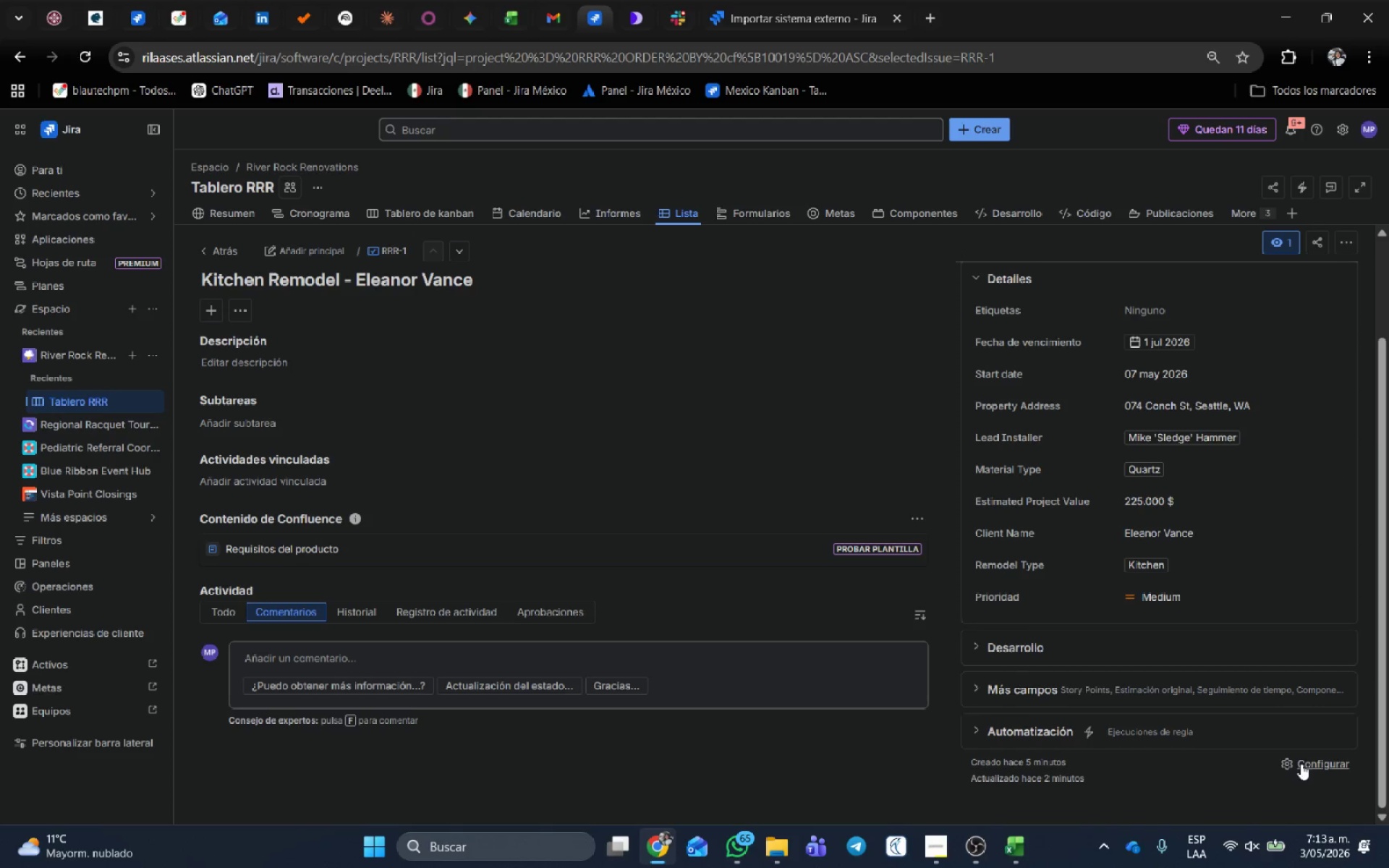 
left_click([1301, 763])
 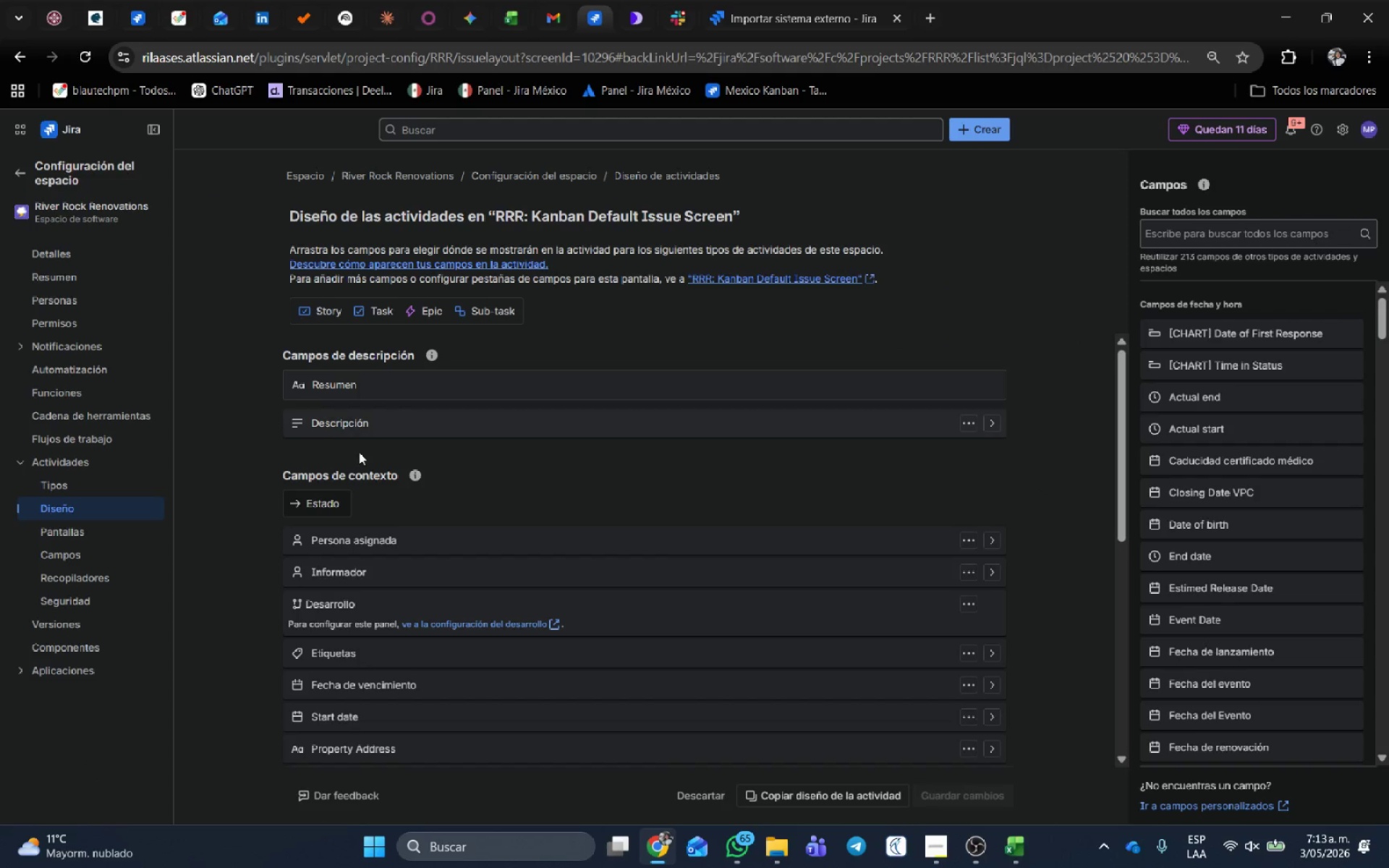 
left_click([1222, 234])
 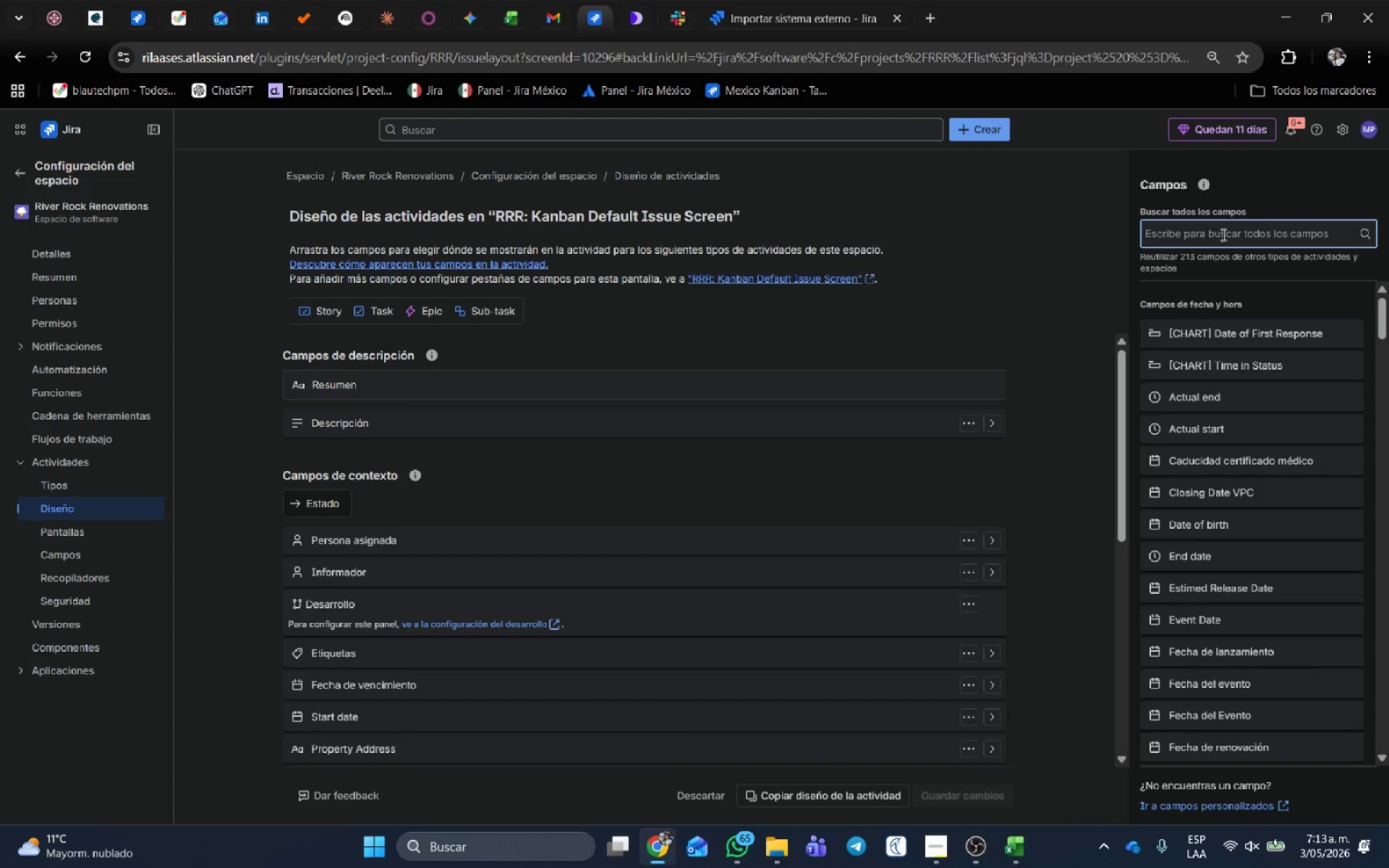 
type(iinst)
key(Backspace)
key(Backspace)
key(Backspace)
key(Backspace)
key(Backspace)
type(nsta)
key(Backspace)
key(Backspace)
key(Backspace)
key(Backspace)
key(Backspace)
type(instala)
key(Backspace)
type(l)
 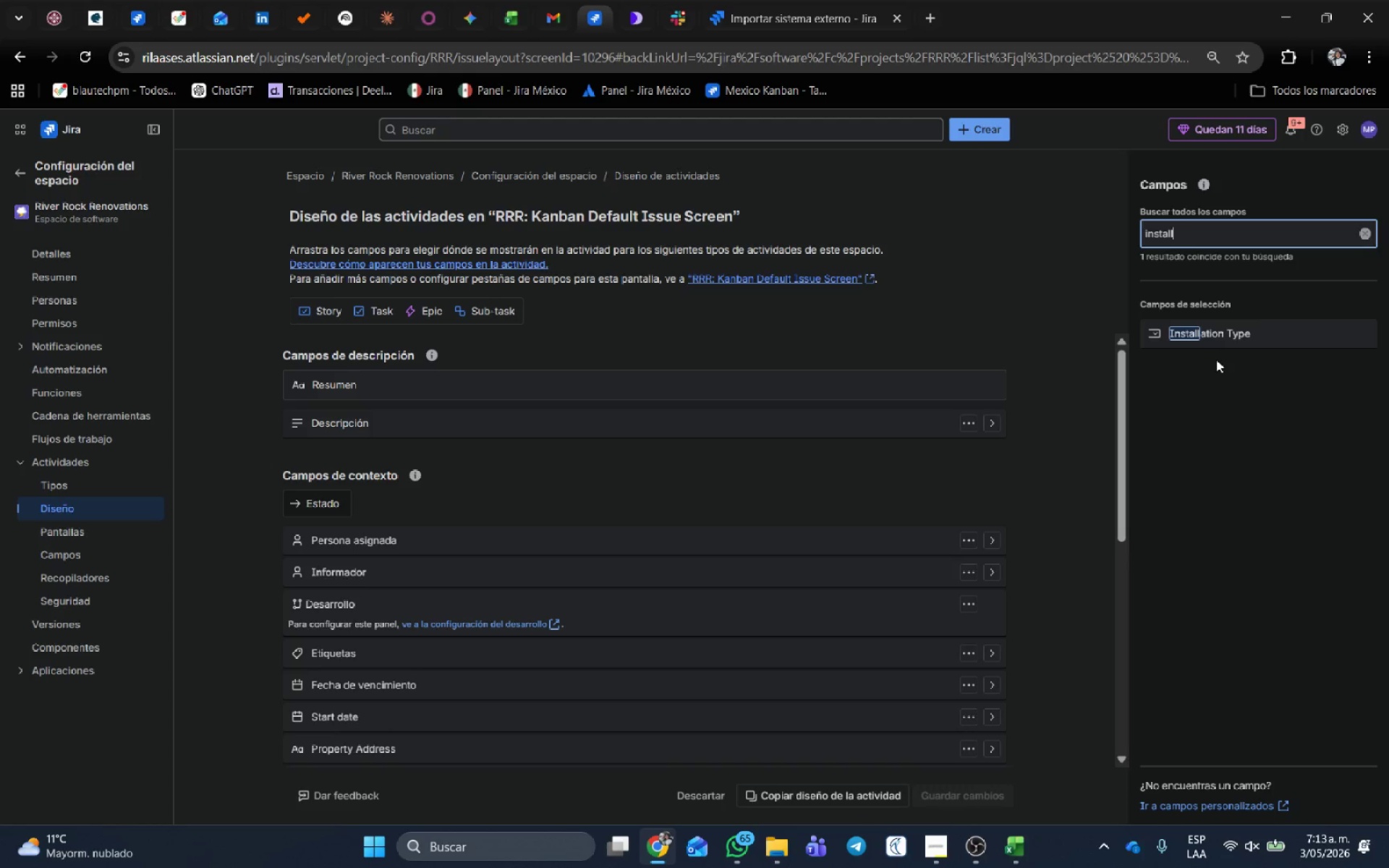 
left_click_drag(start_coordinate=[1239, 332], to_coordinate=[409, 545])
 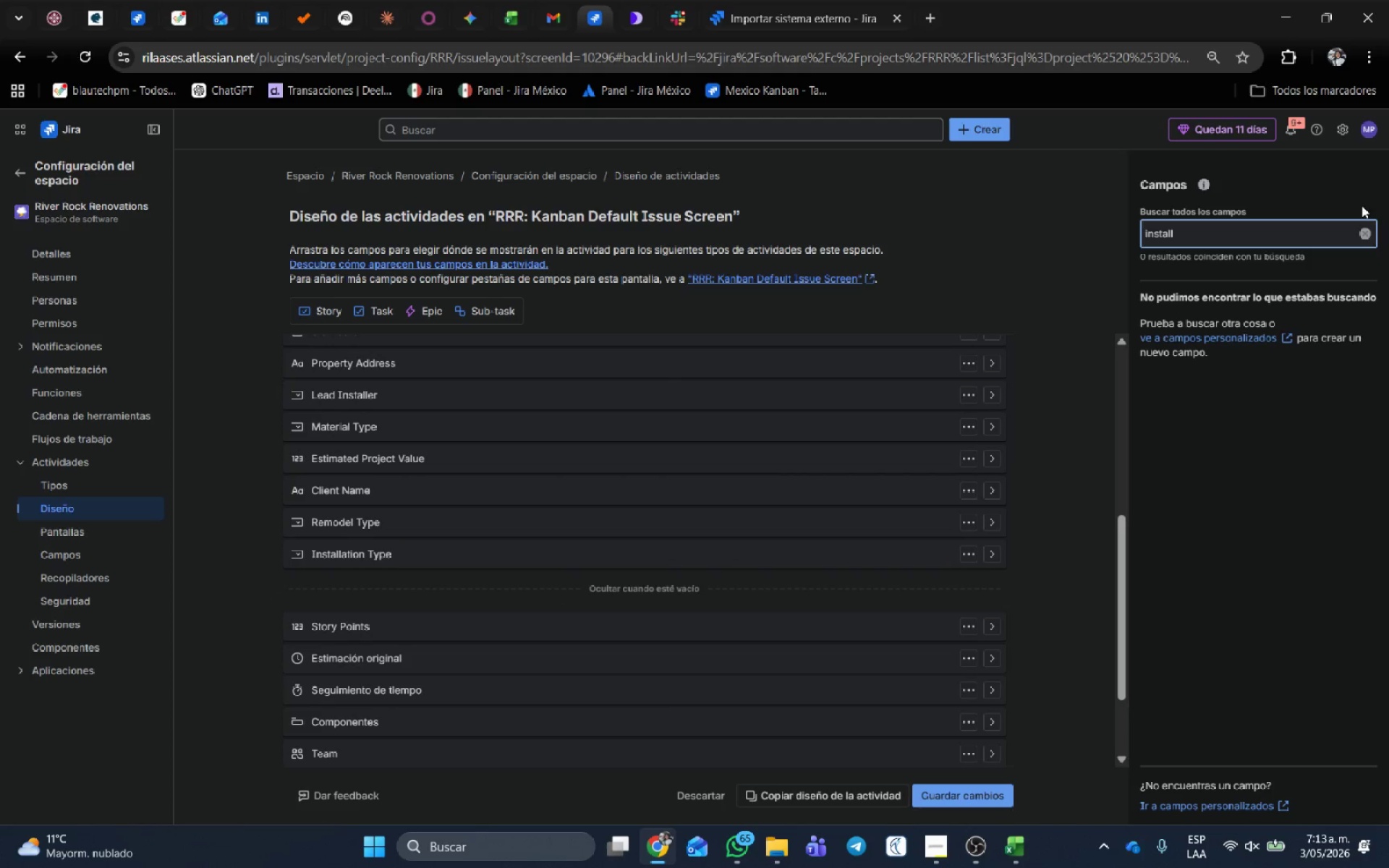 
left_click([1367, 229])
 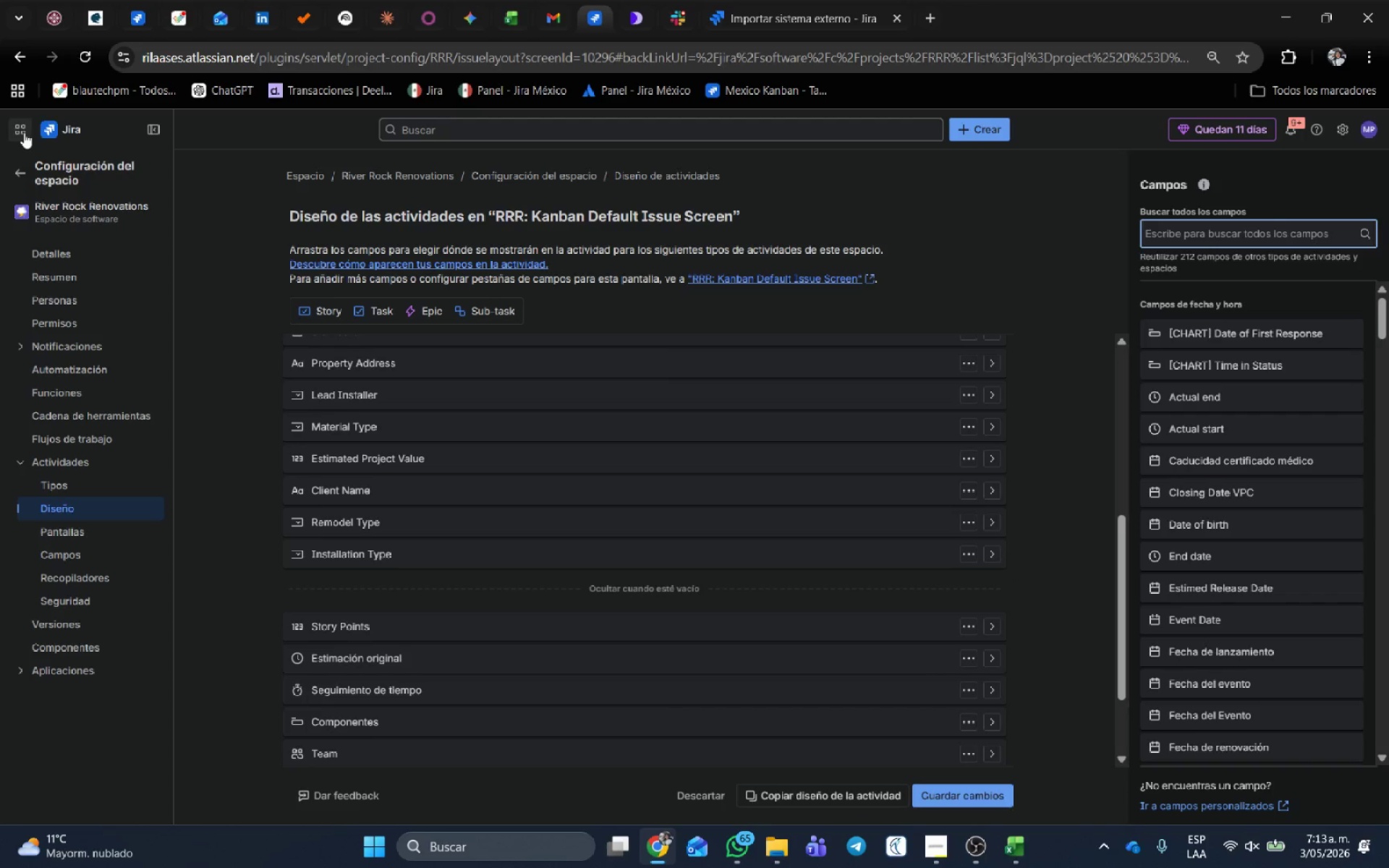 
left_click([23, 171])
 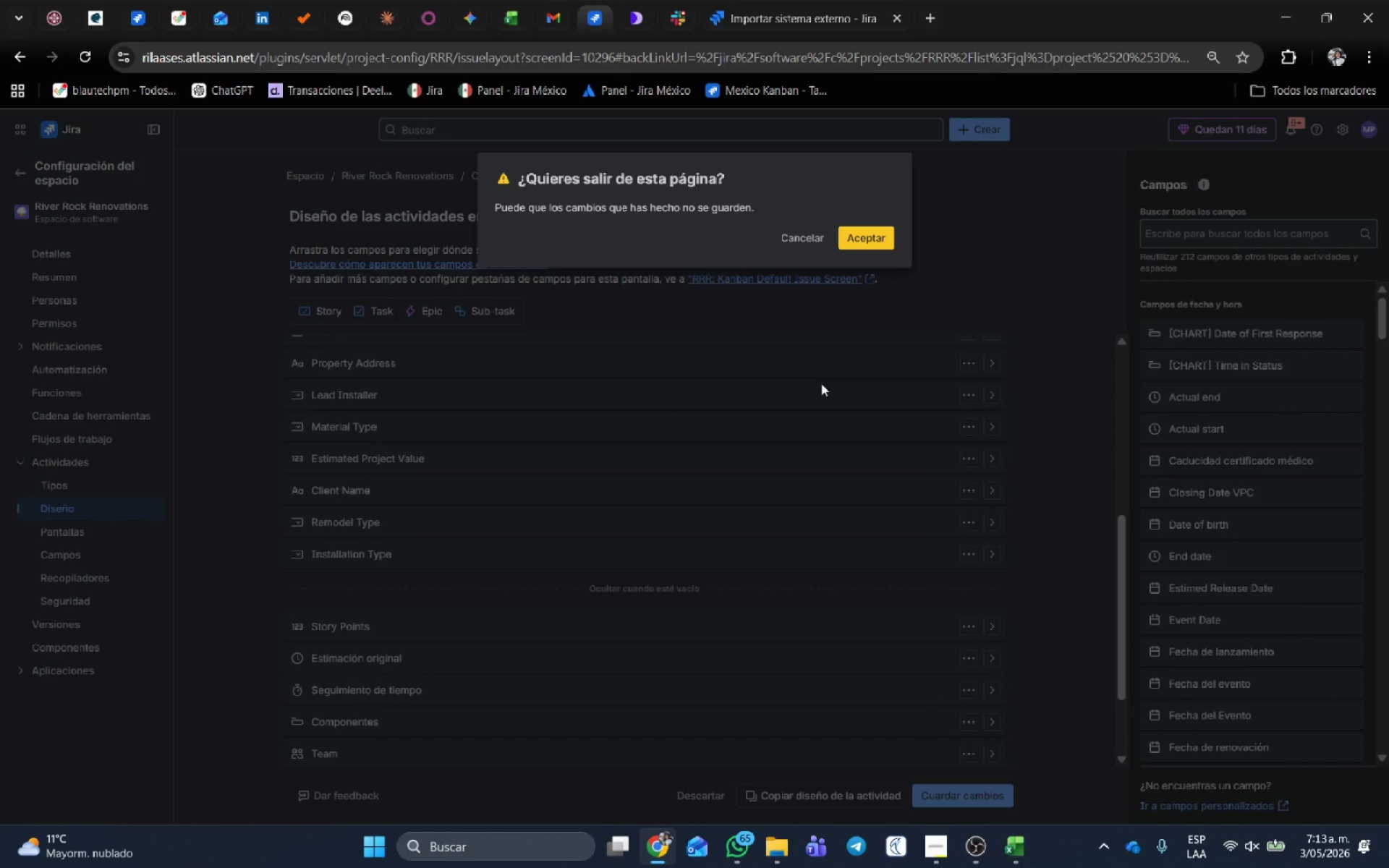 
left_click([802, 226])
 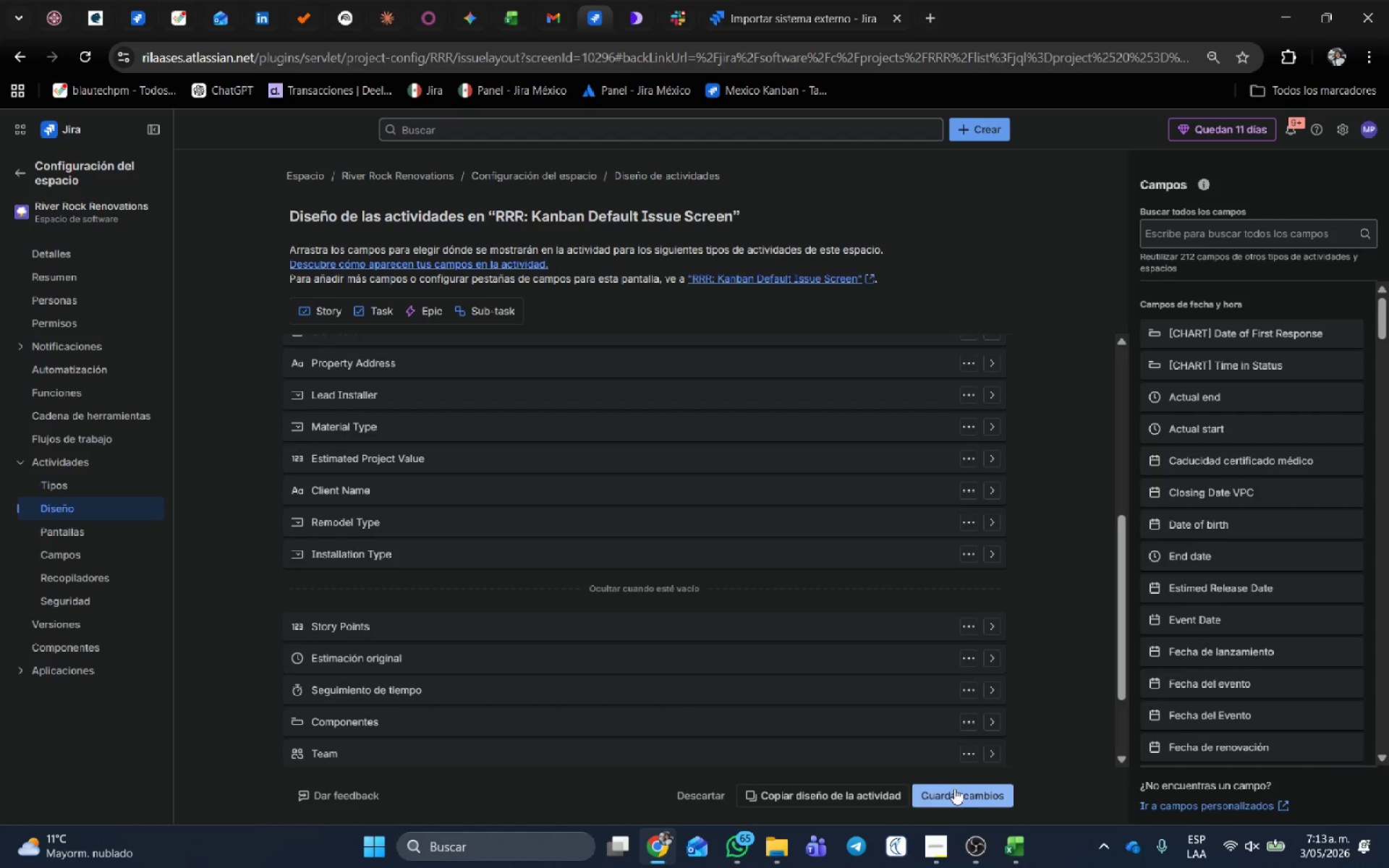 
left_click([956, 790])
 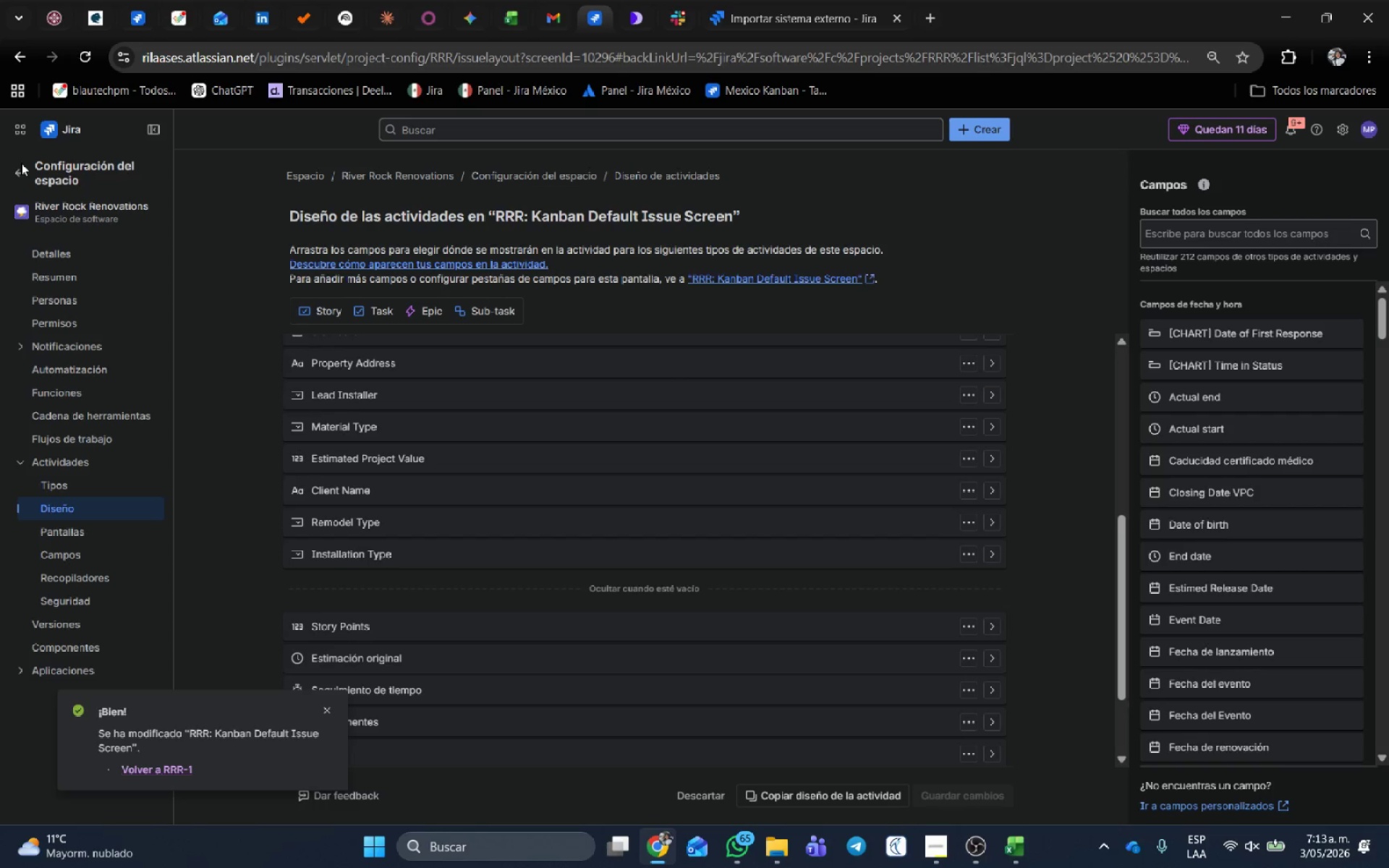 
double_click([21, 175])
 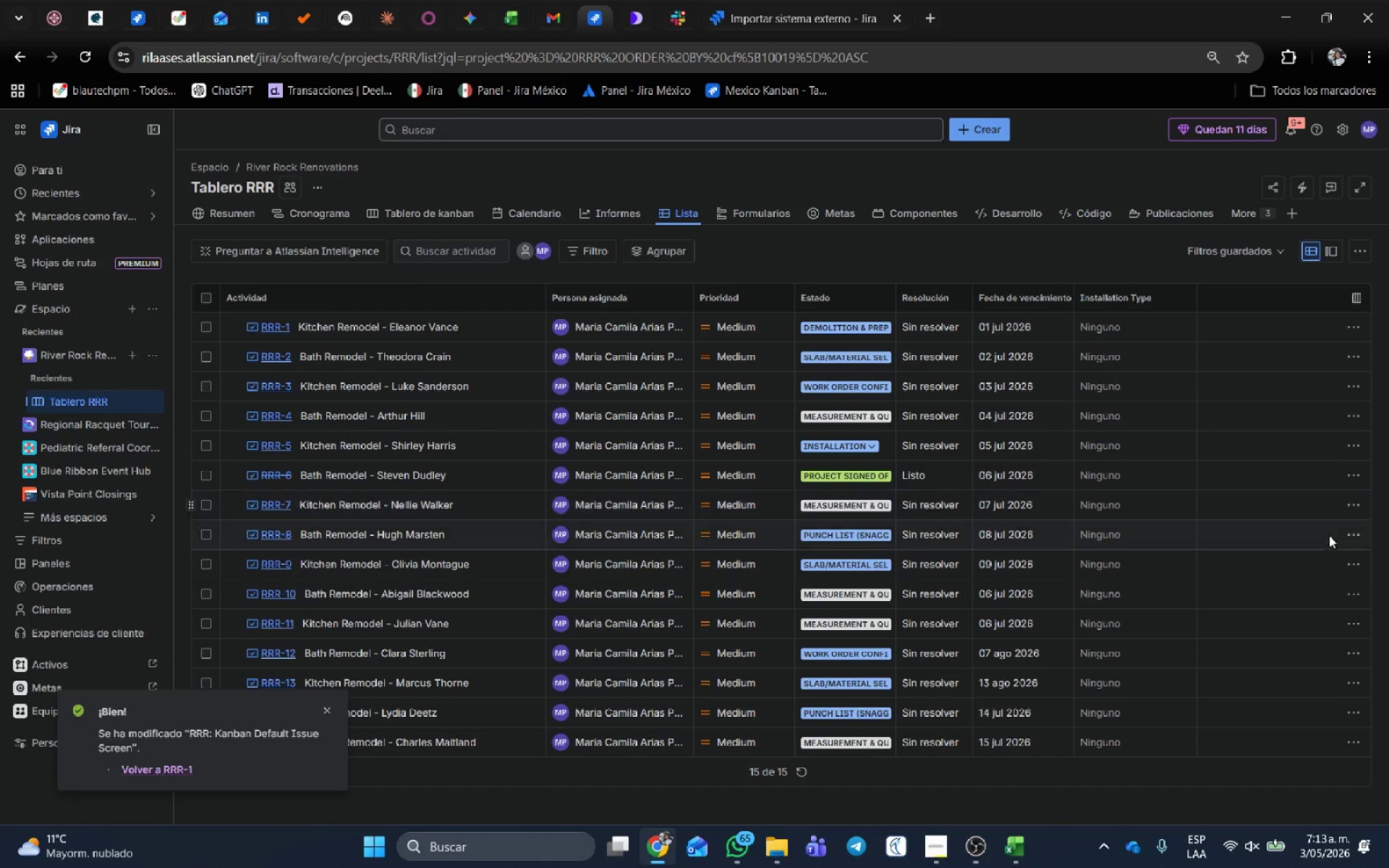 
wait(5.84)
 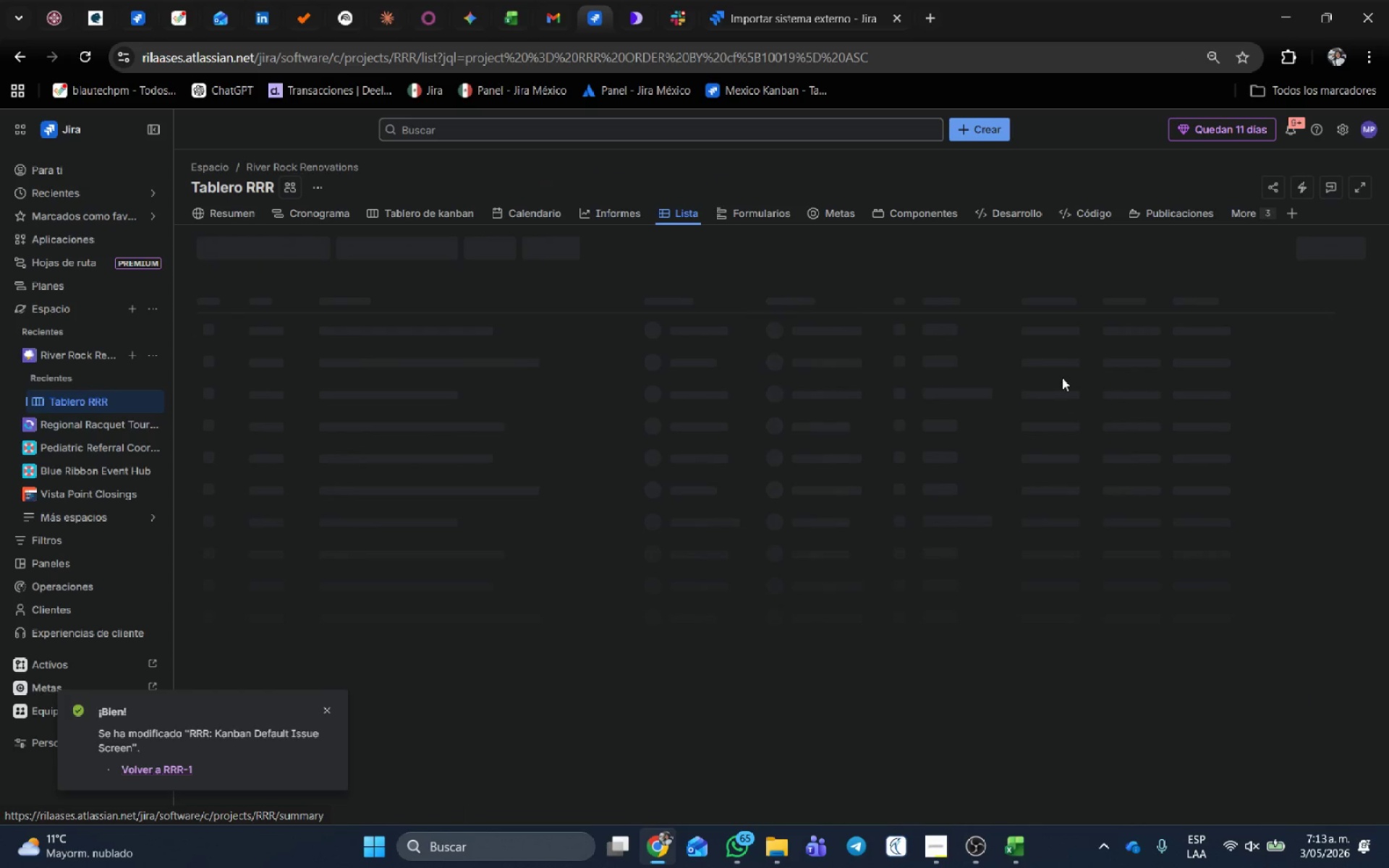 
key(Control+Shift+ShiftLeft)
 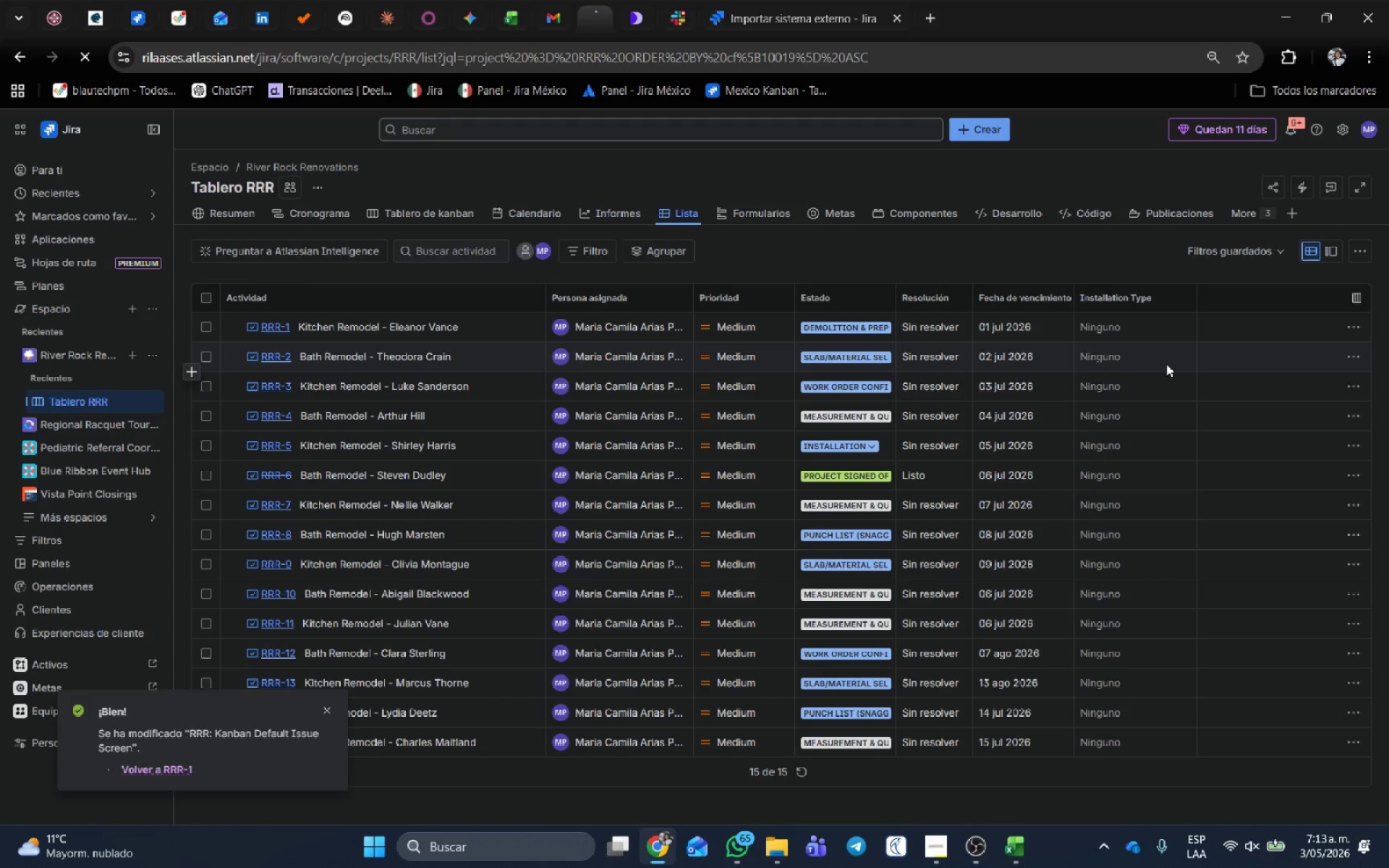 
key(Control+Shift+R)
 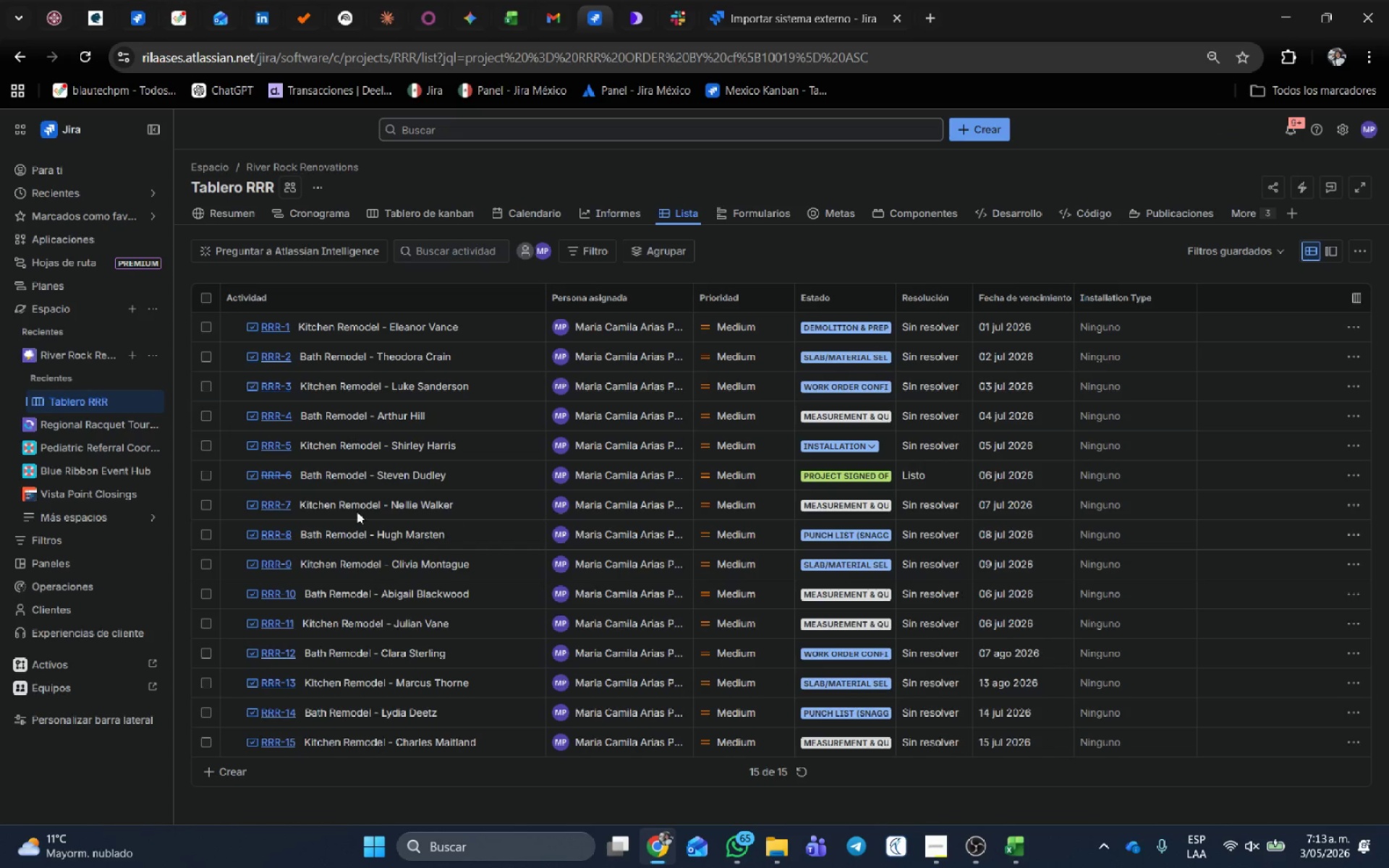 
left_click([276, 446])
 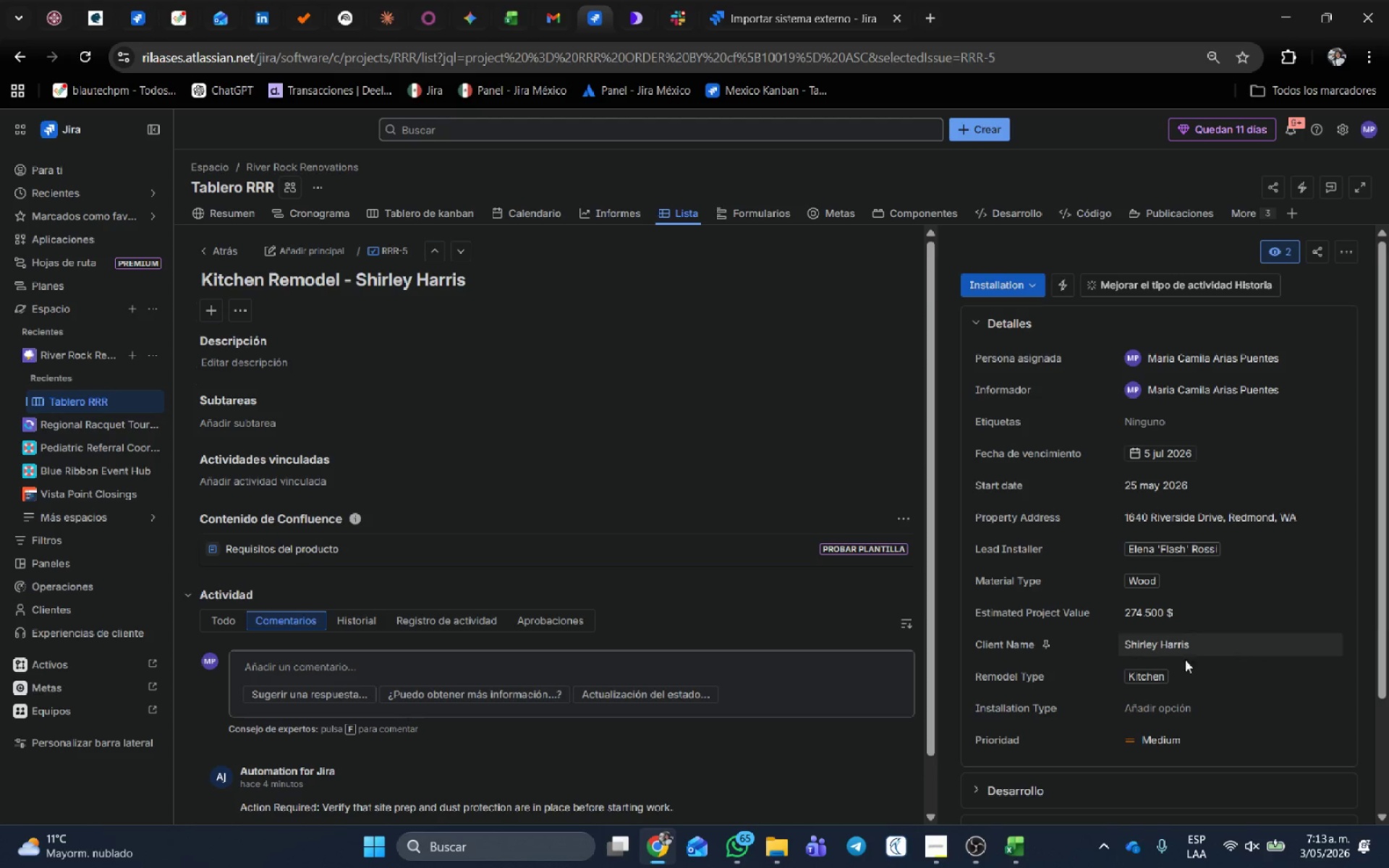 
wait(5.44)
 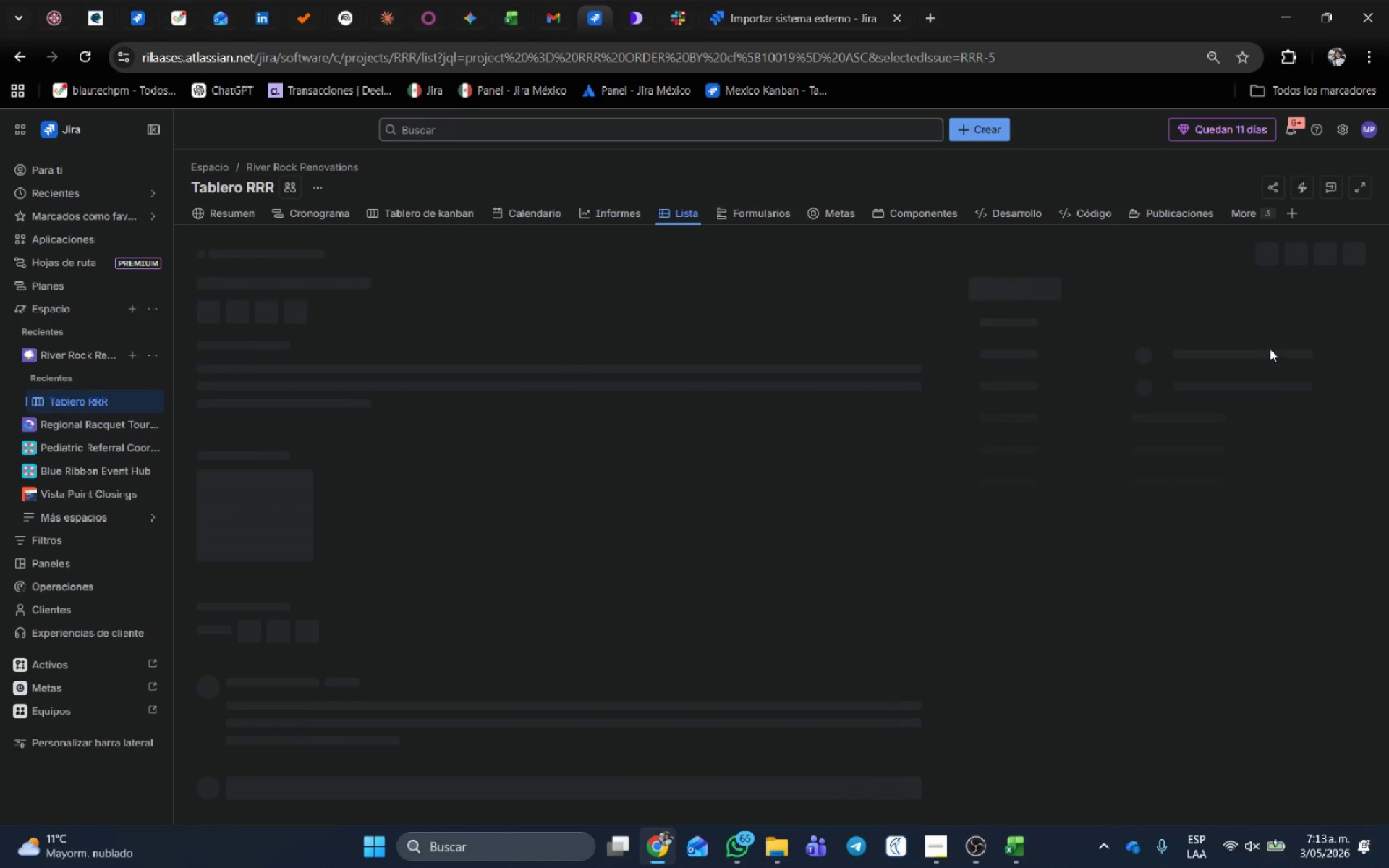 
left_click([1164, 710])
 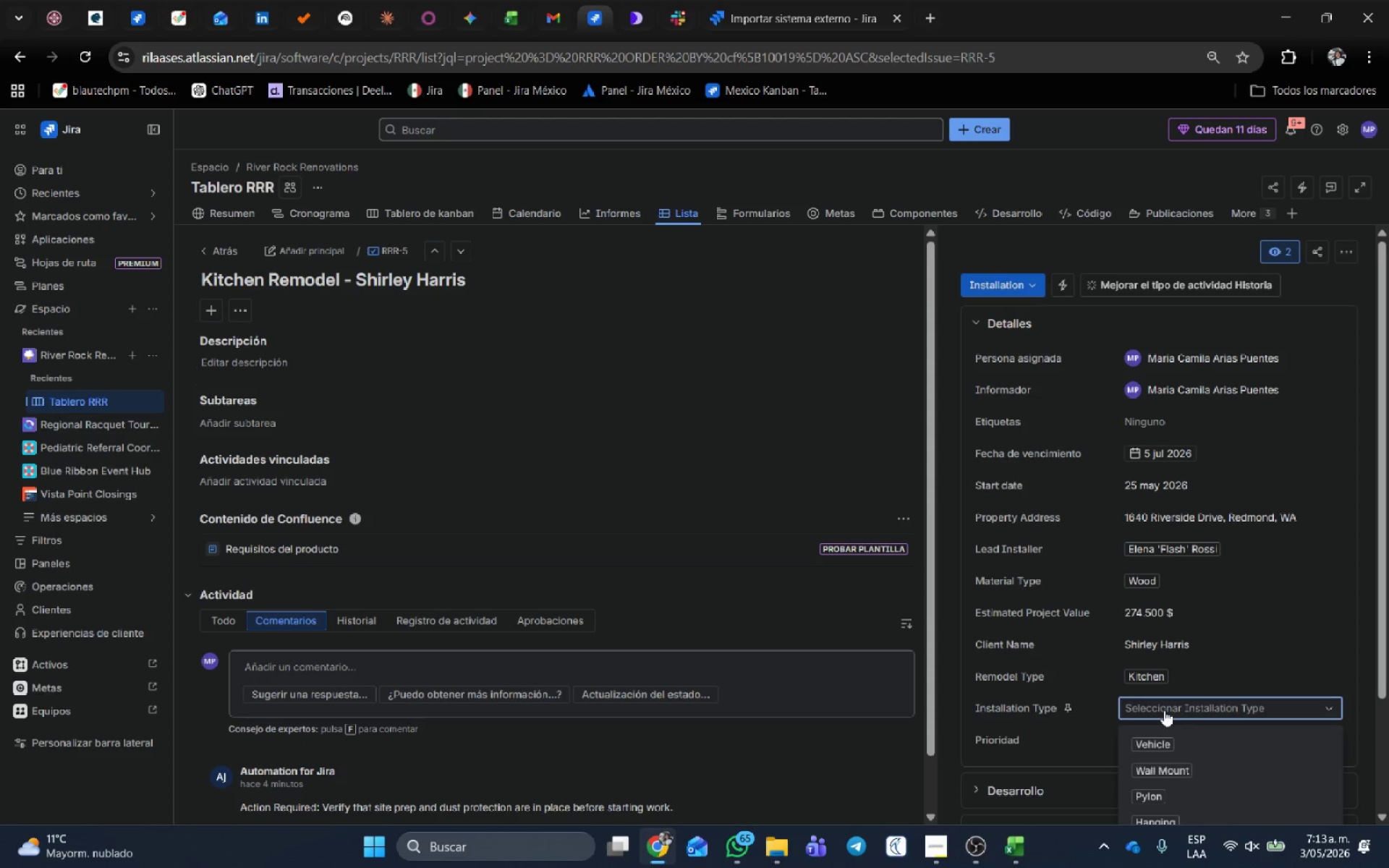 
scroll: coordinate [1164, 710], scroll_direction: down, amount: 1.0
 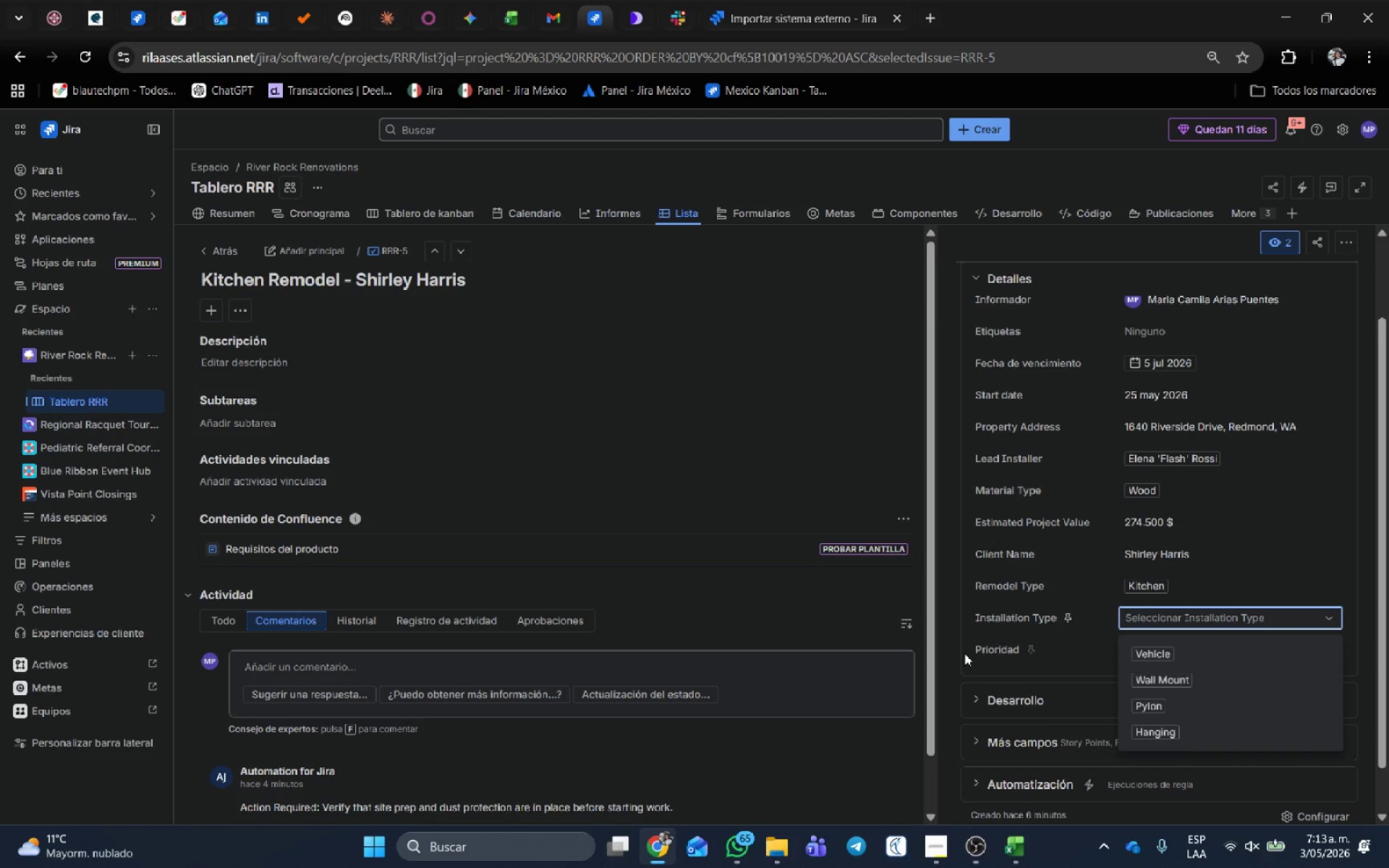 
wait(5.86)
 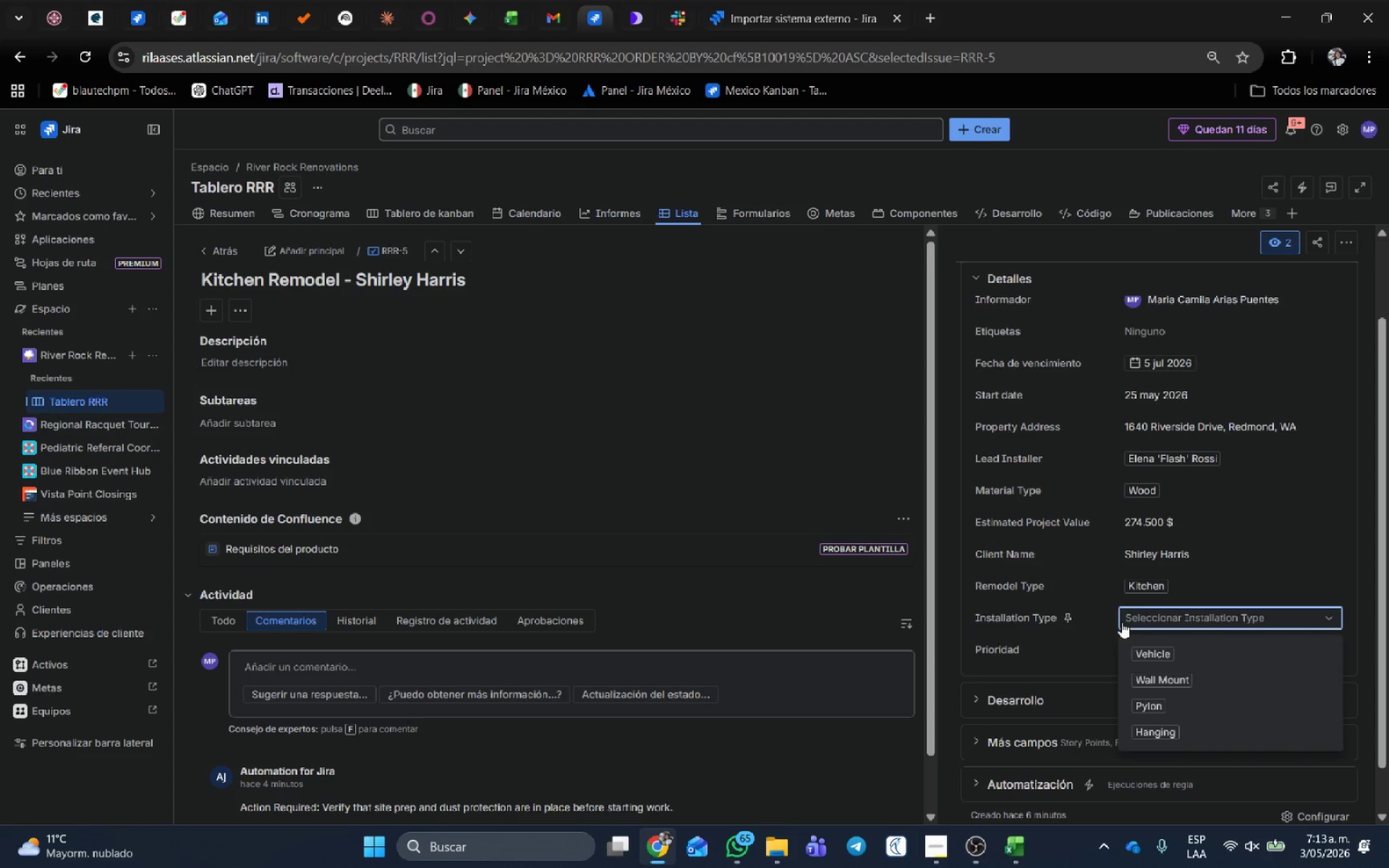 
scroll: coordinate [1013, 727], scroll_direction: down, amount: 11.0
 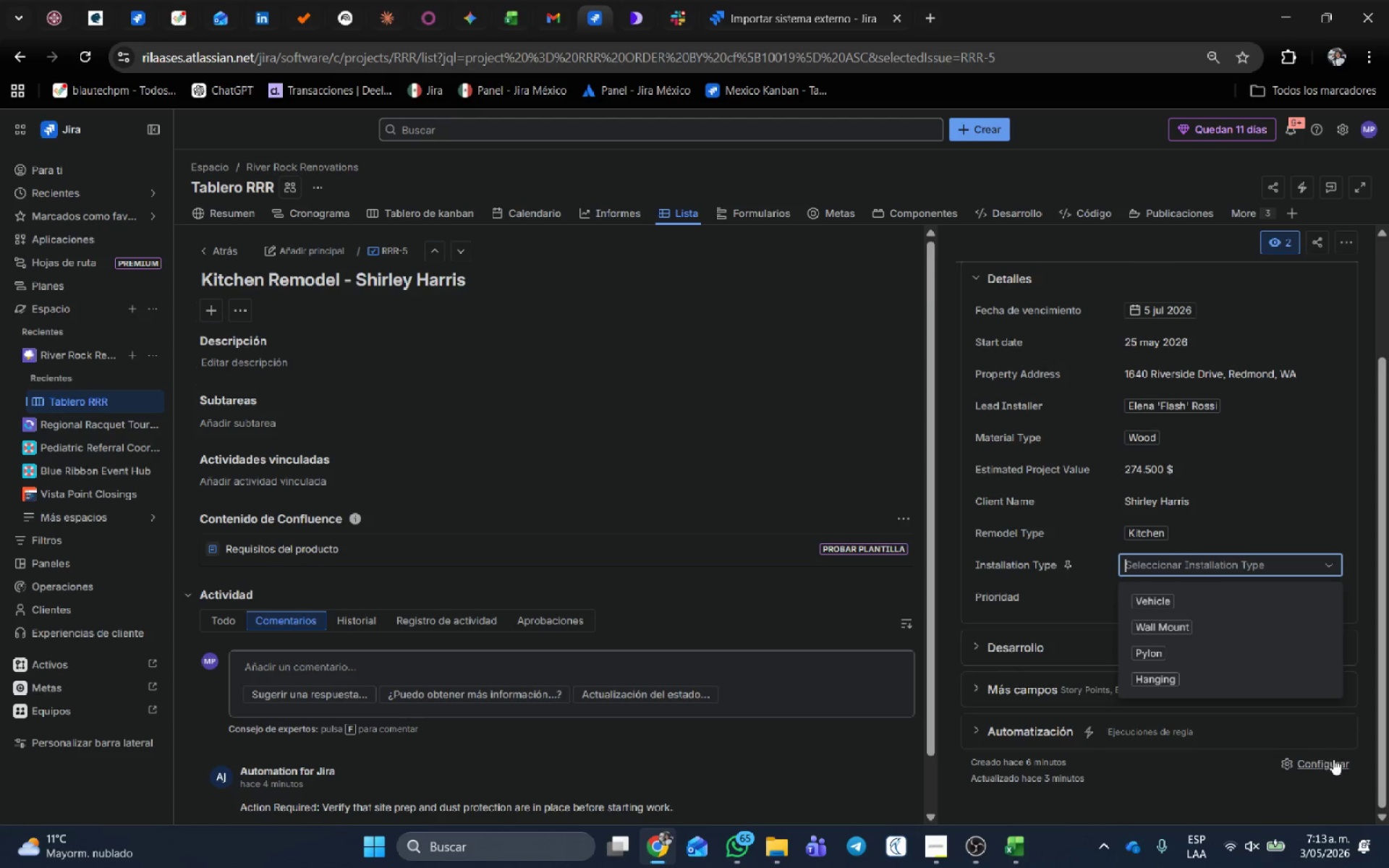 
left_click([1339, 762])
 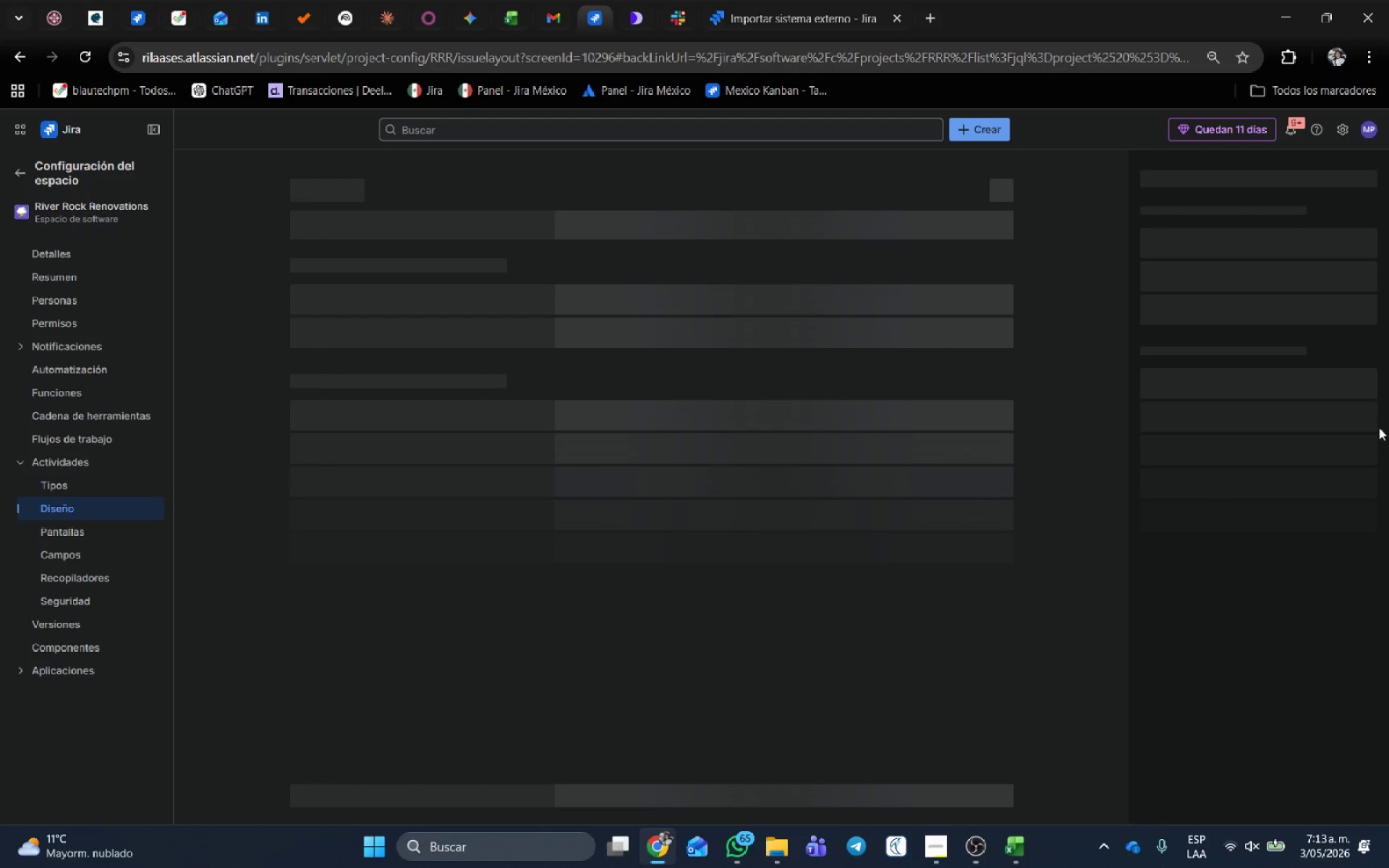 
scroll: coordinate [354, 540], scroll_direction: down, amount: 8.0
 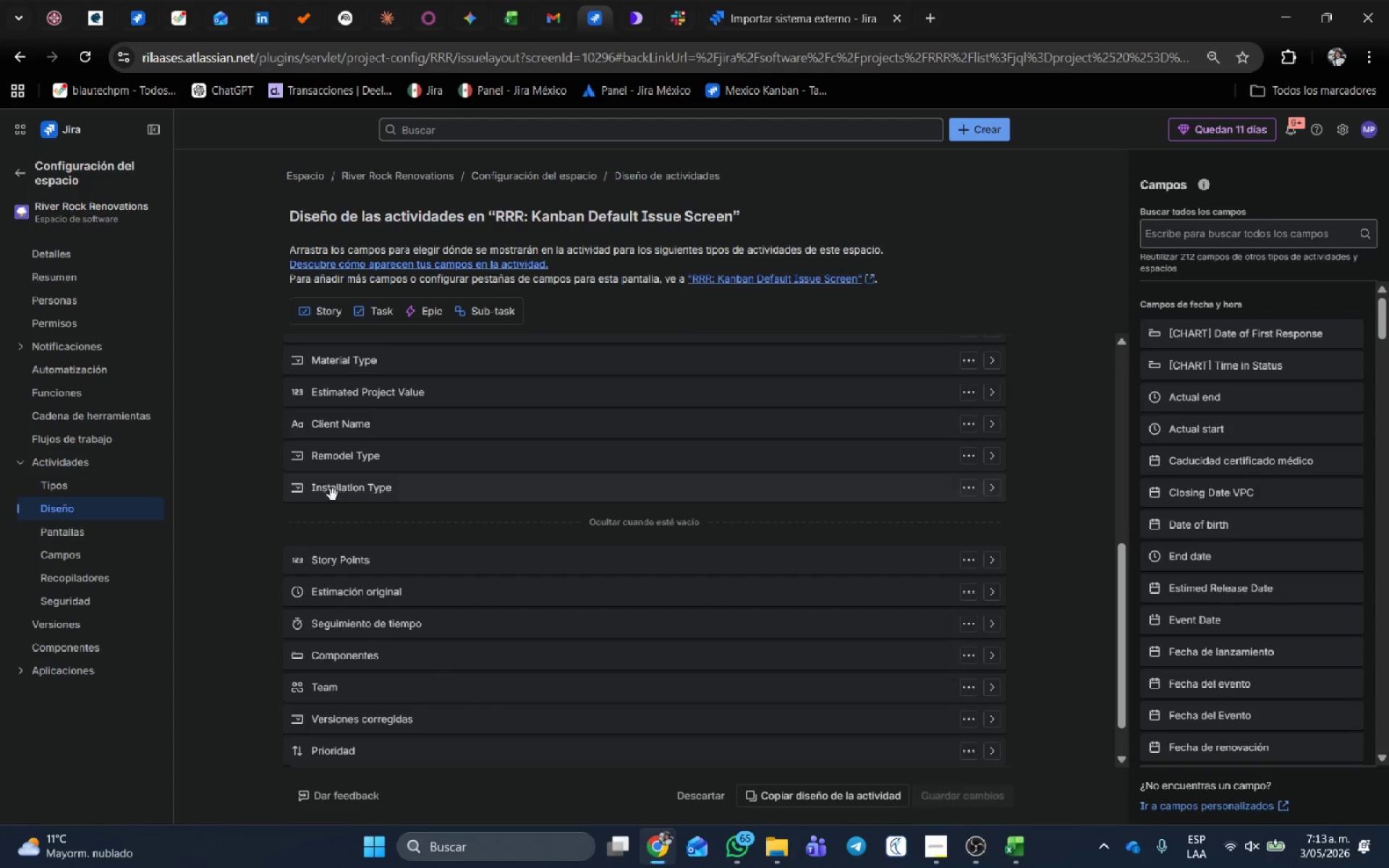 
left_click_drag(start_coordinate=[333, 495], to_coordinate=[1263, 502])
 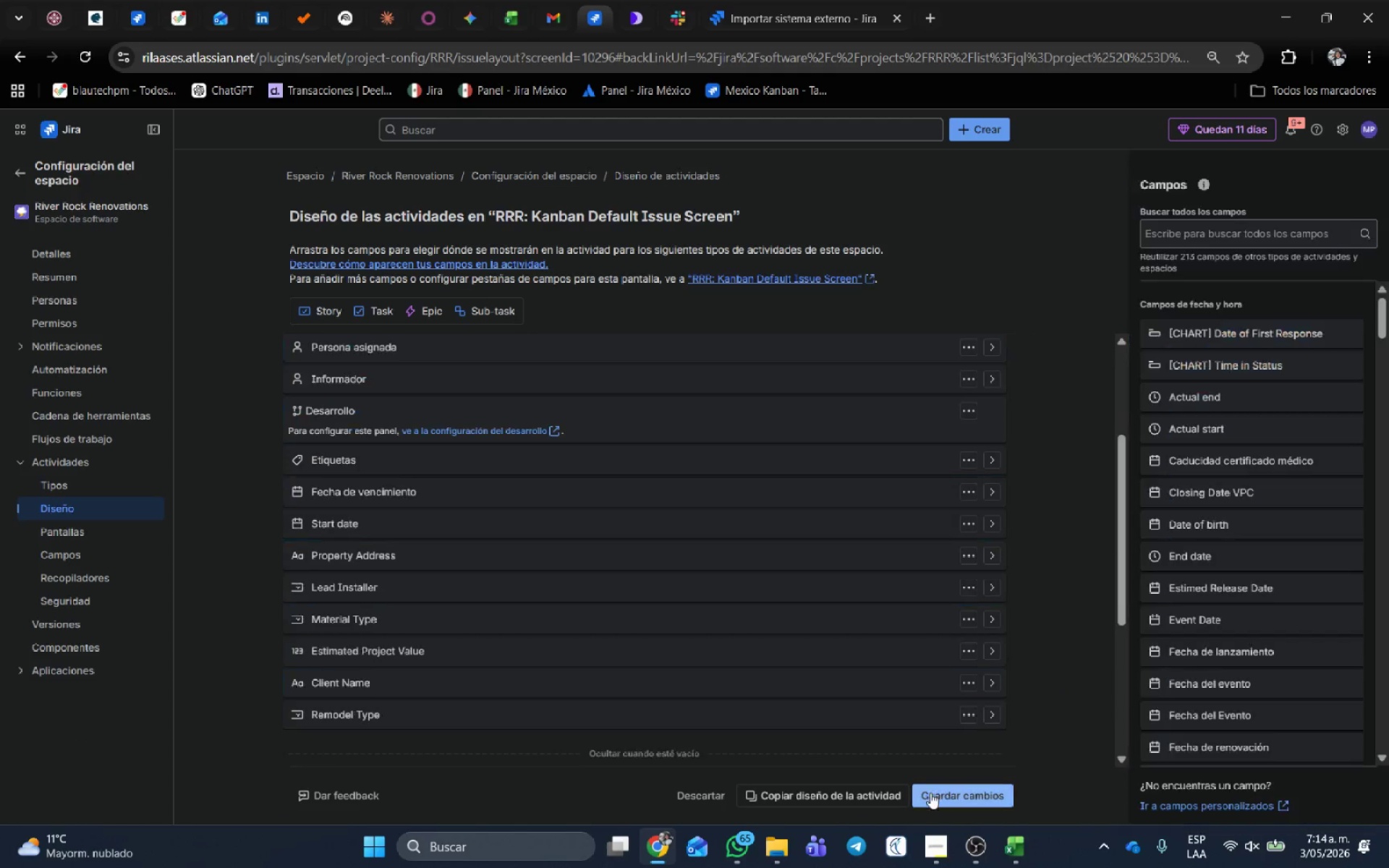 
left_click([943, 793])
 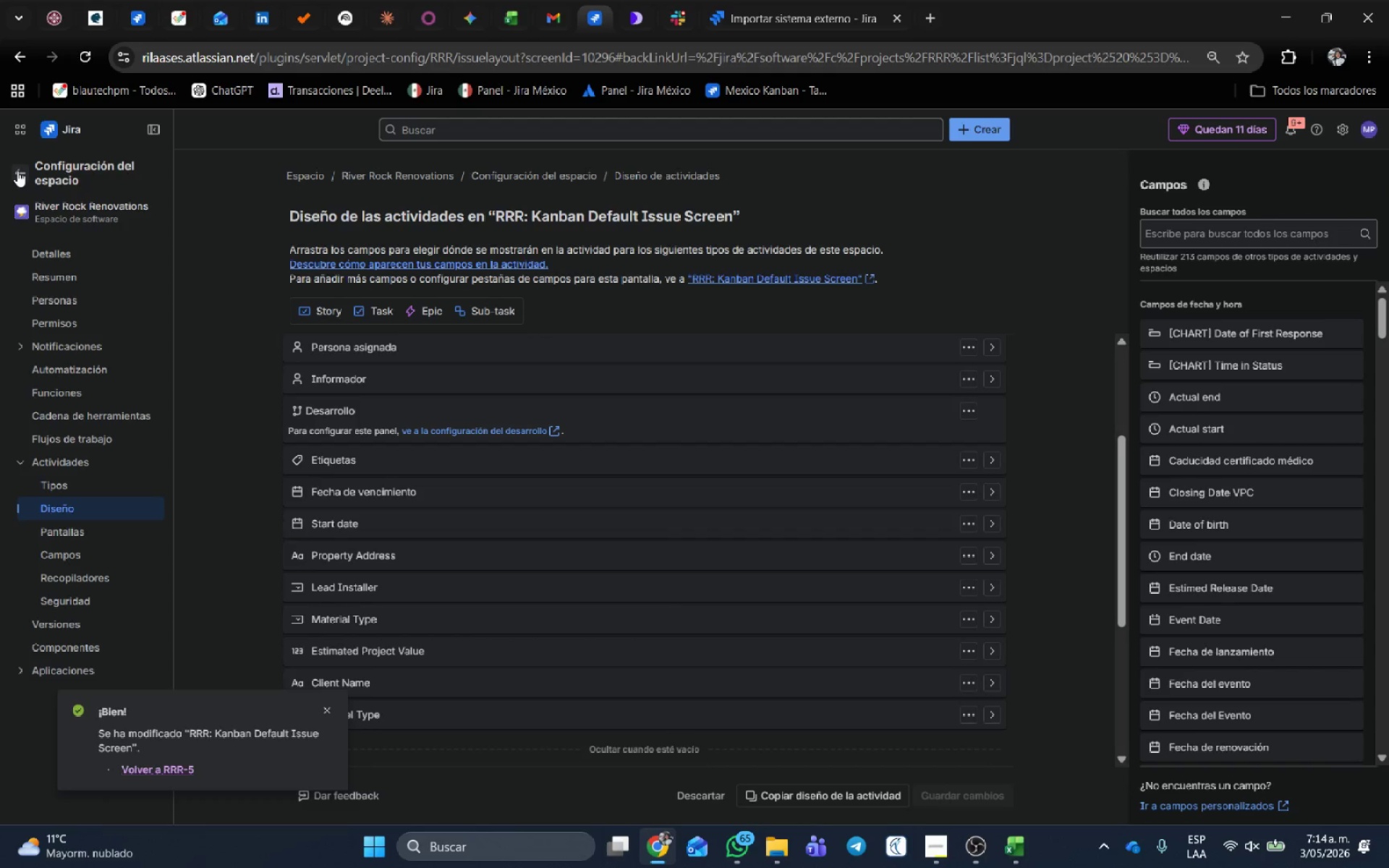 
left_click([17, 171])
 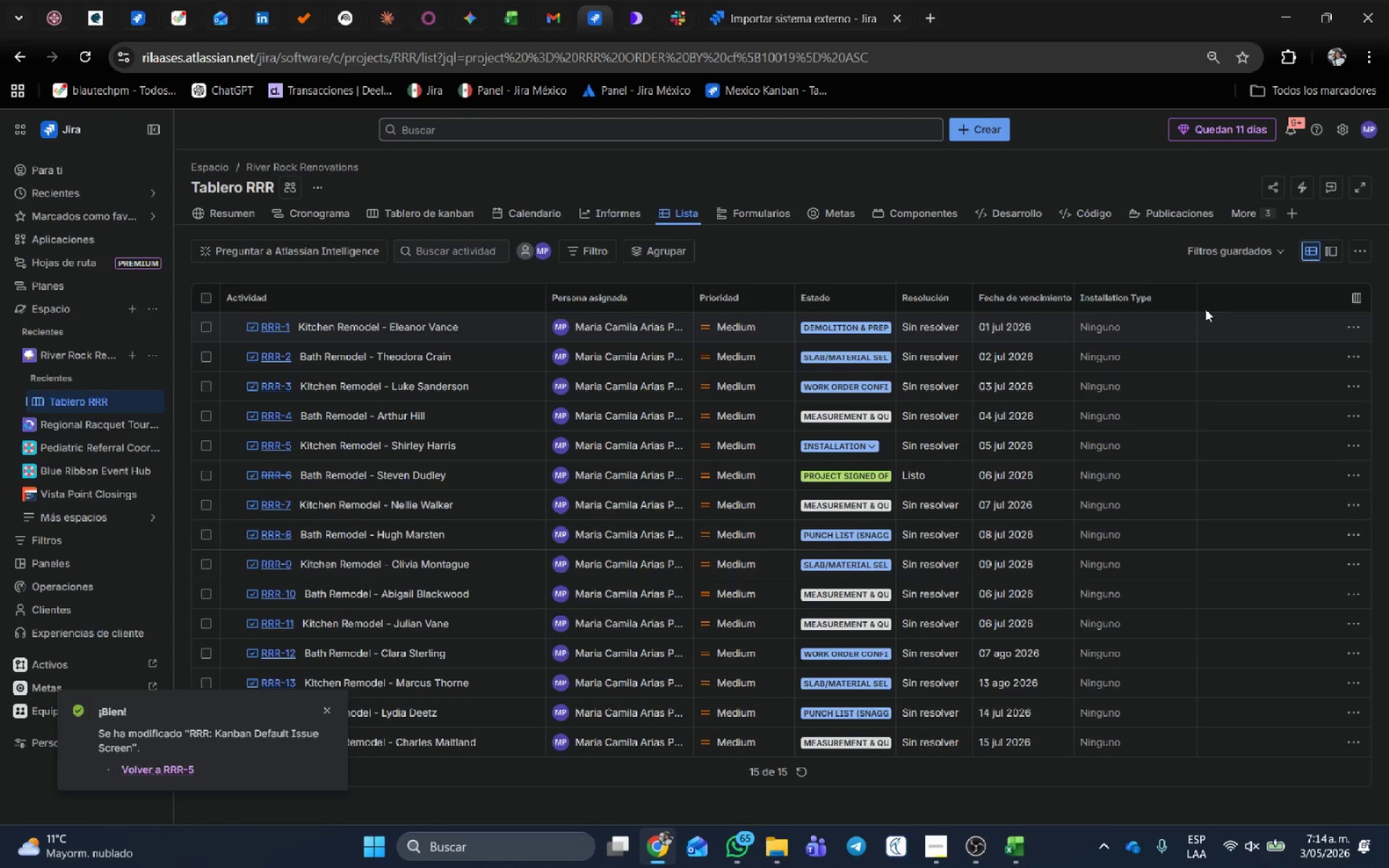 
left_click([1181, 297])
 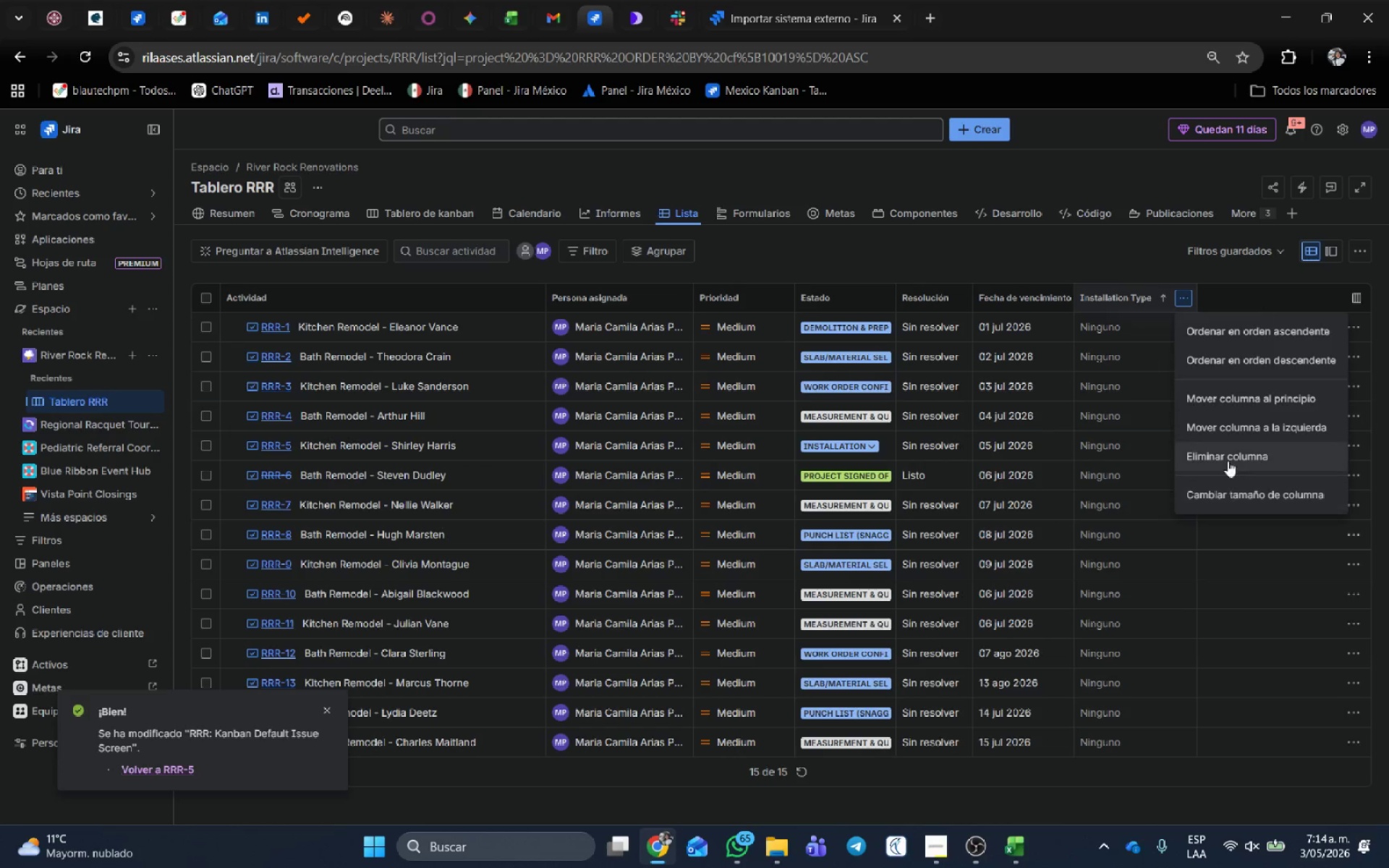 
left_click([1228, 456])
 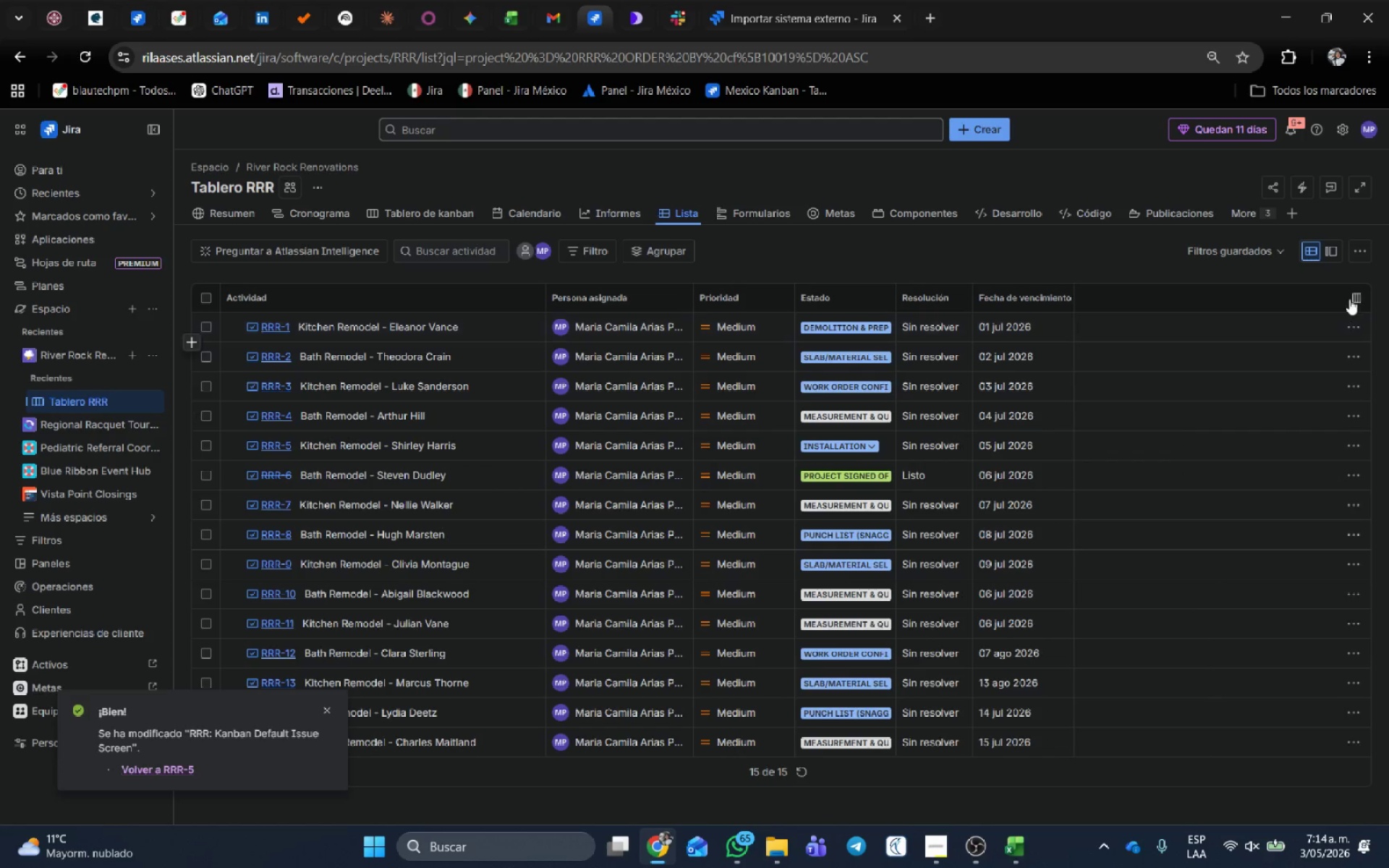 
left_click([1349, 298])
 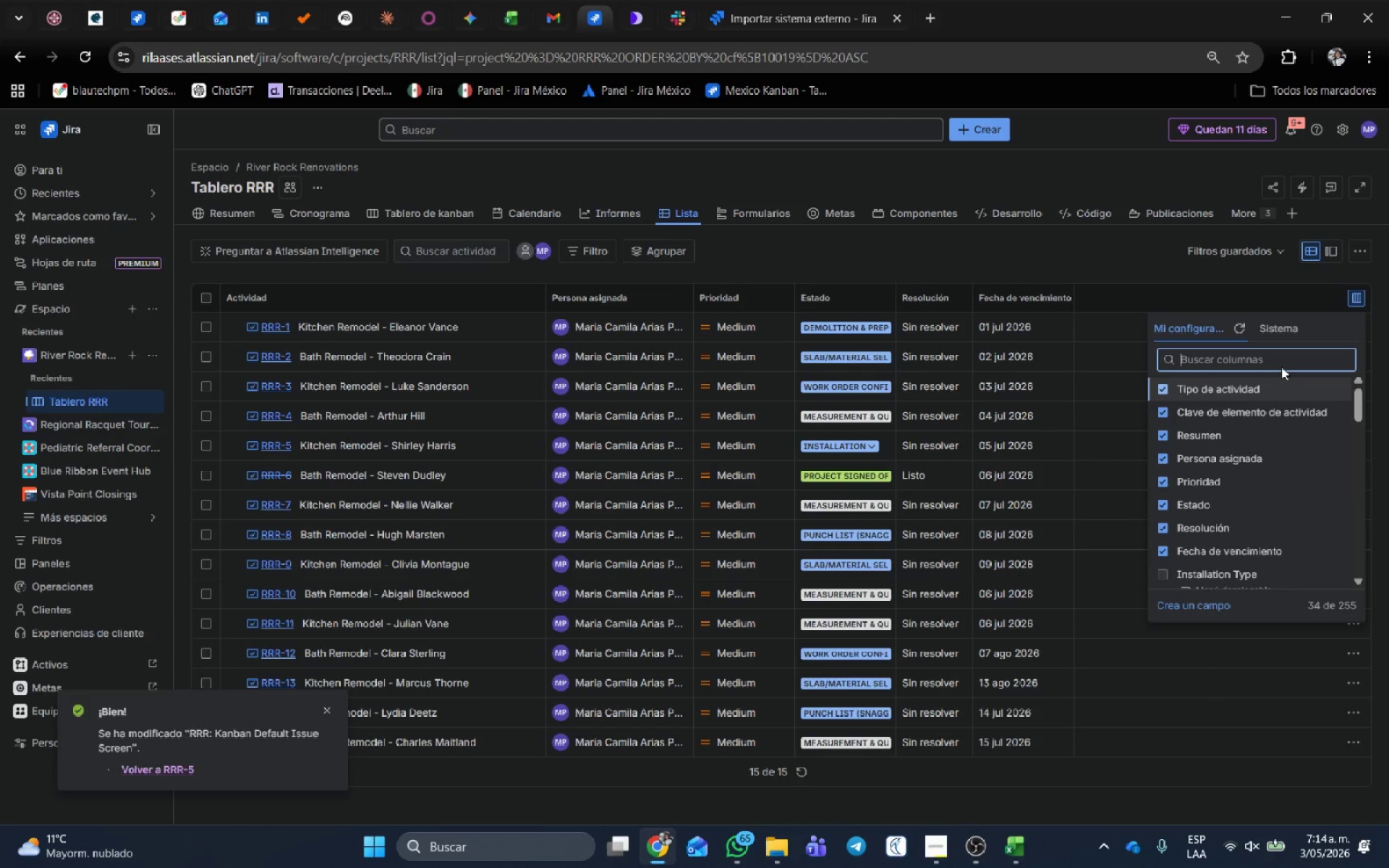 
type(remo)
 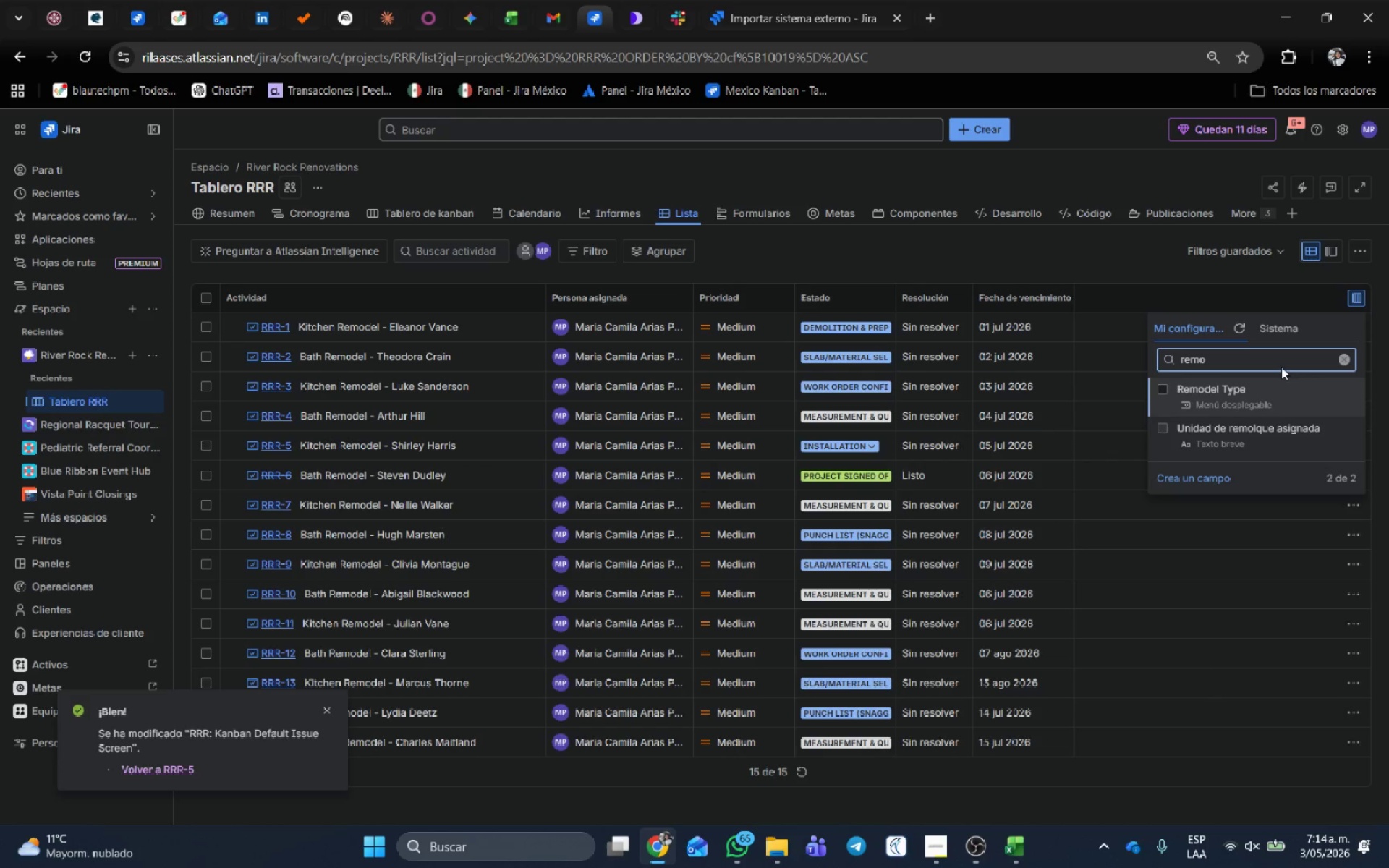 
left_click([1236, 384])
 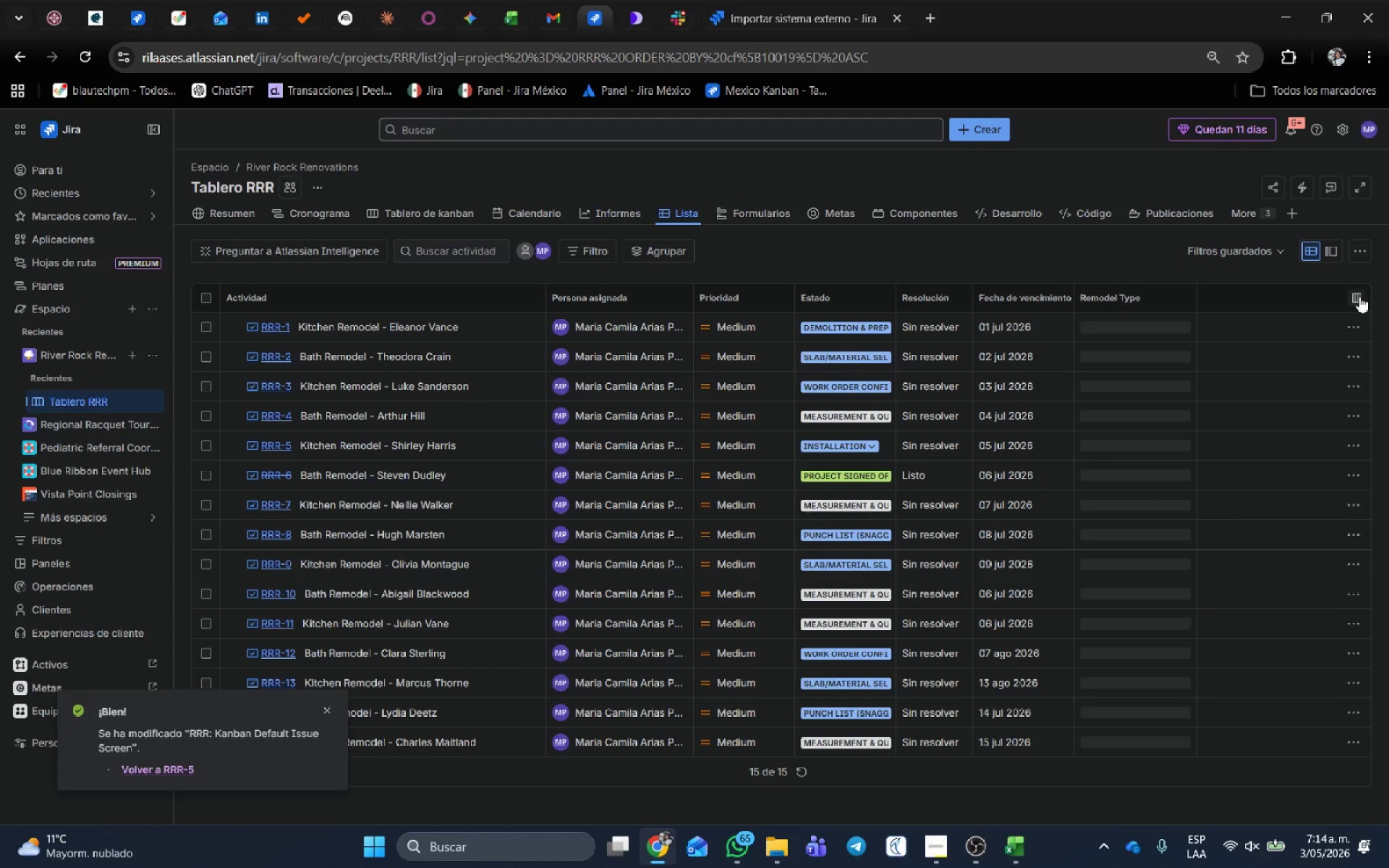 
left_click([1245, 357])
 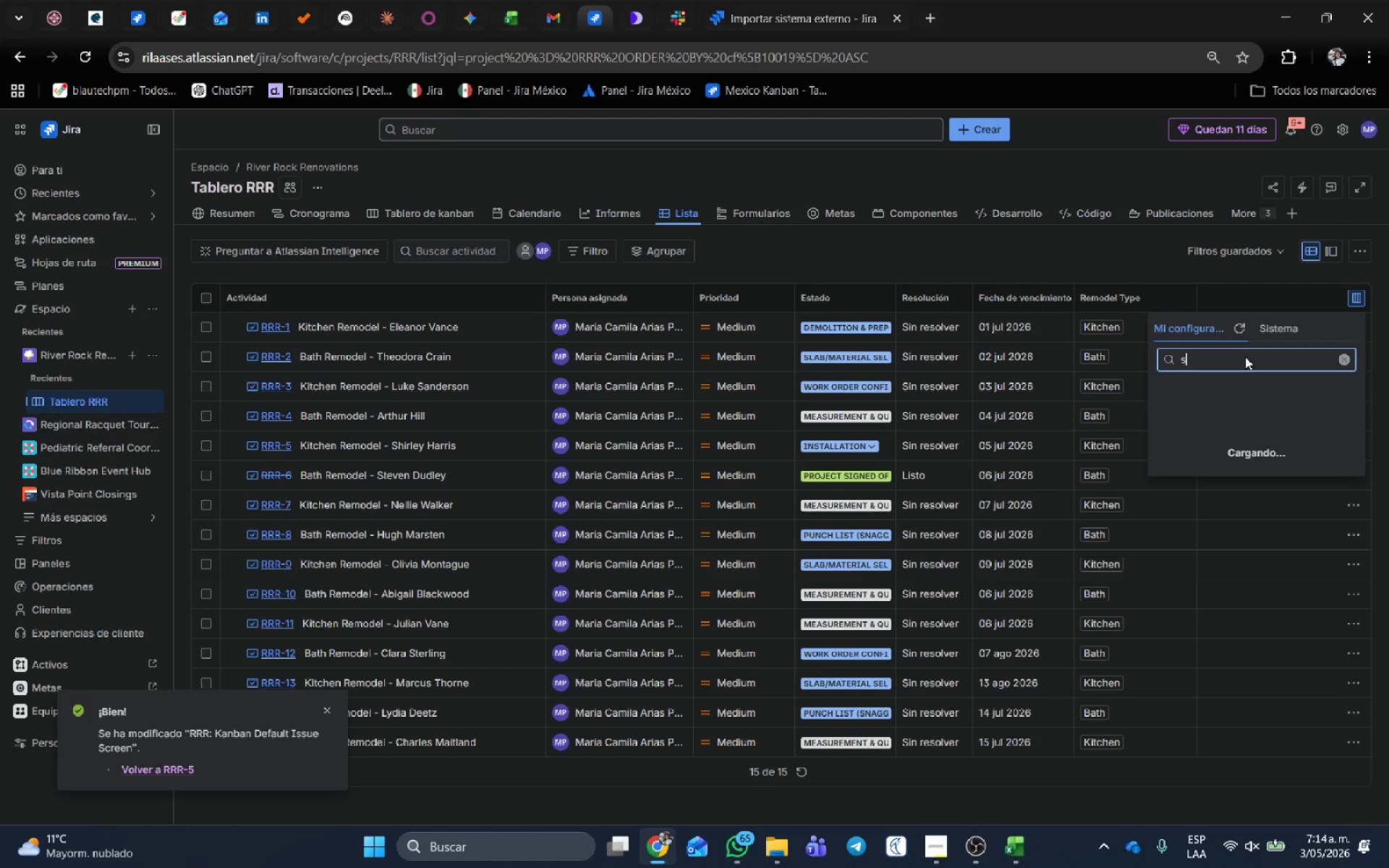 
type(start date)
 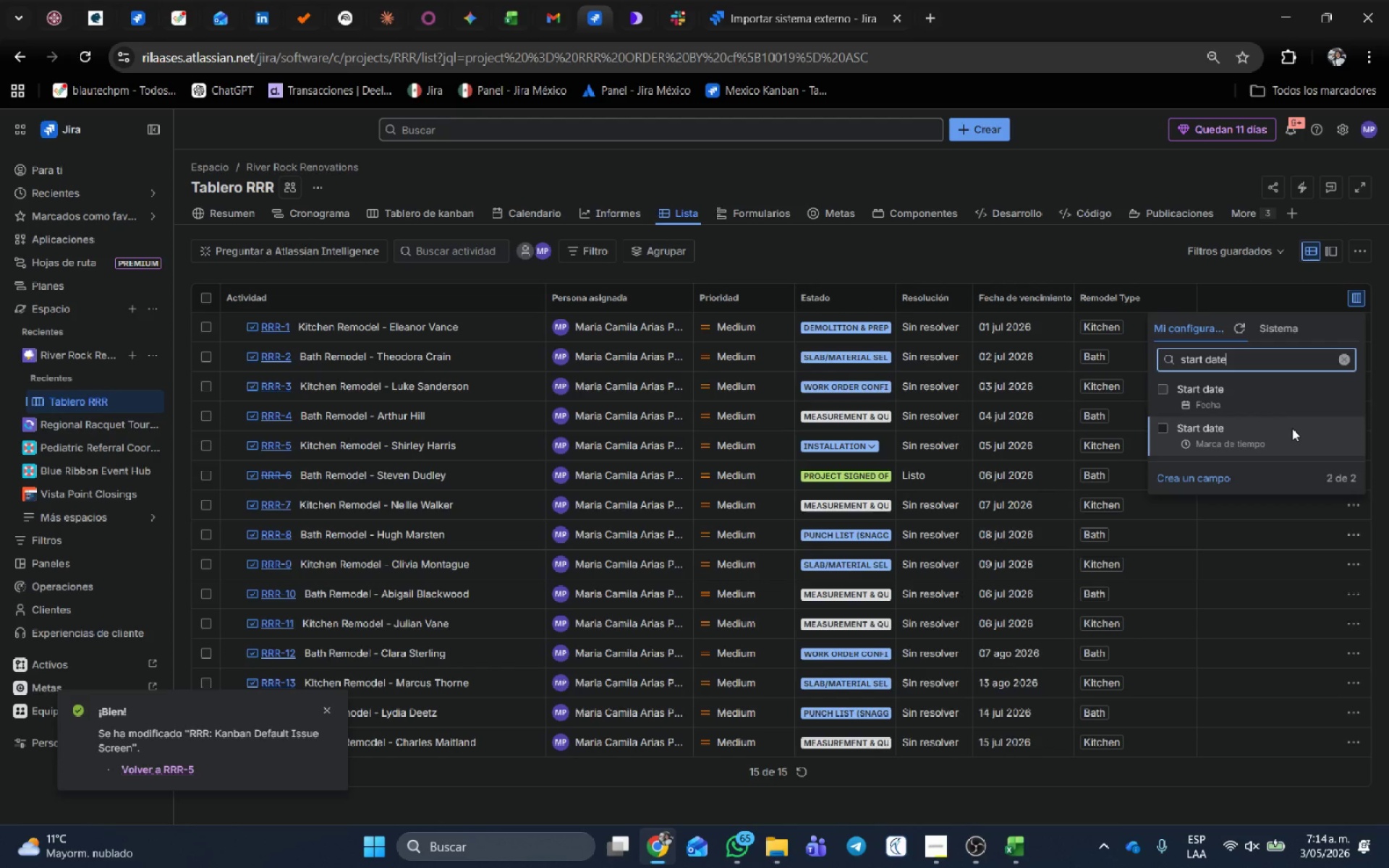 
left_click([1278, 428])
 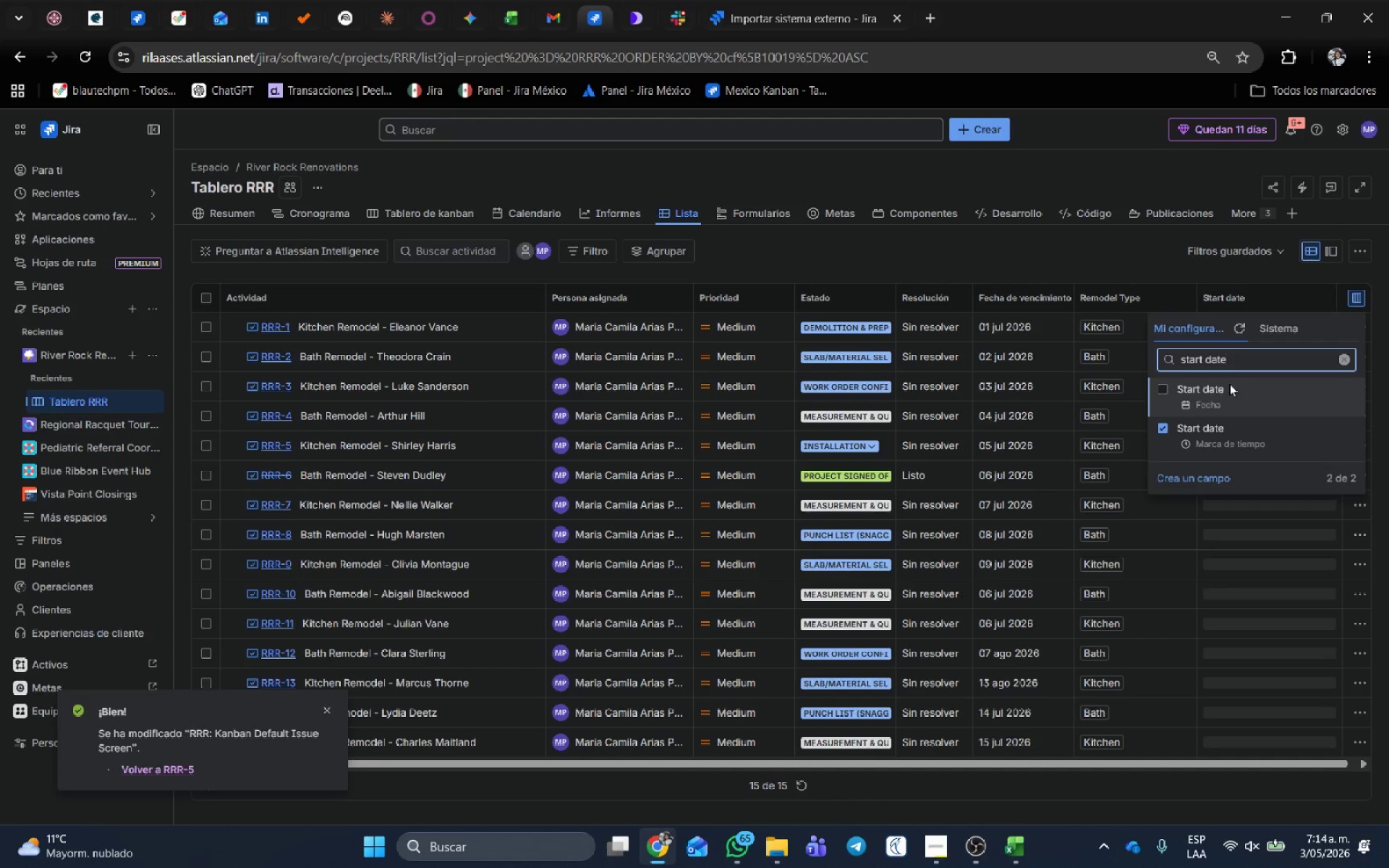 
left_click([1229, 383])
 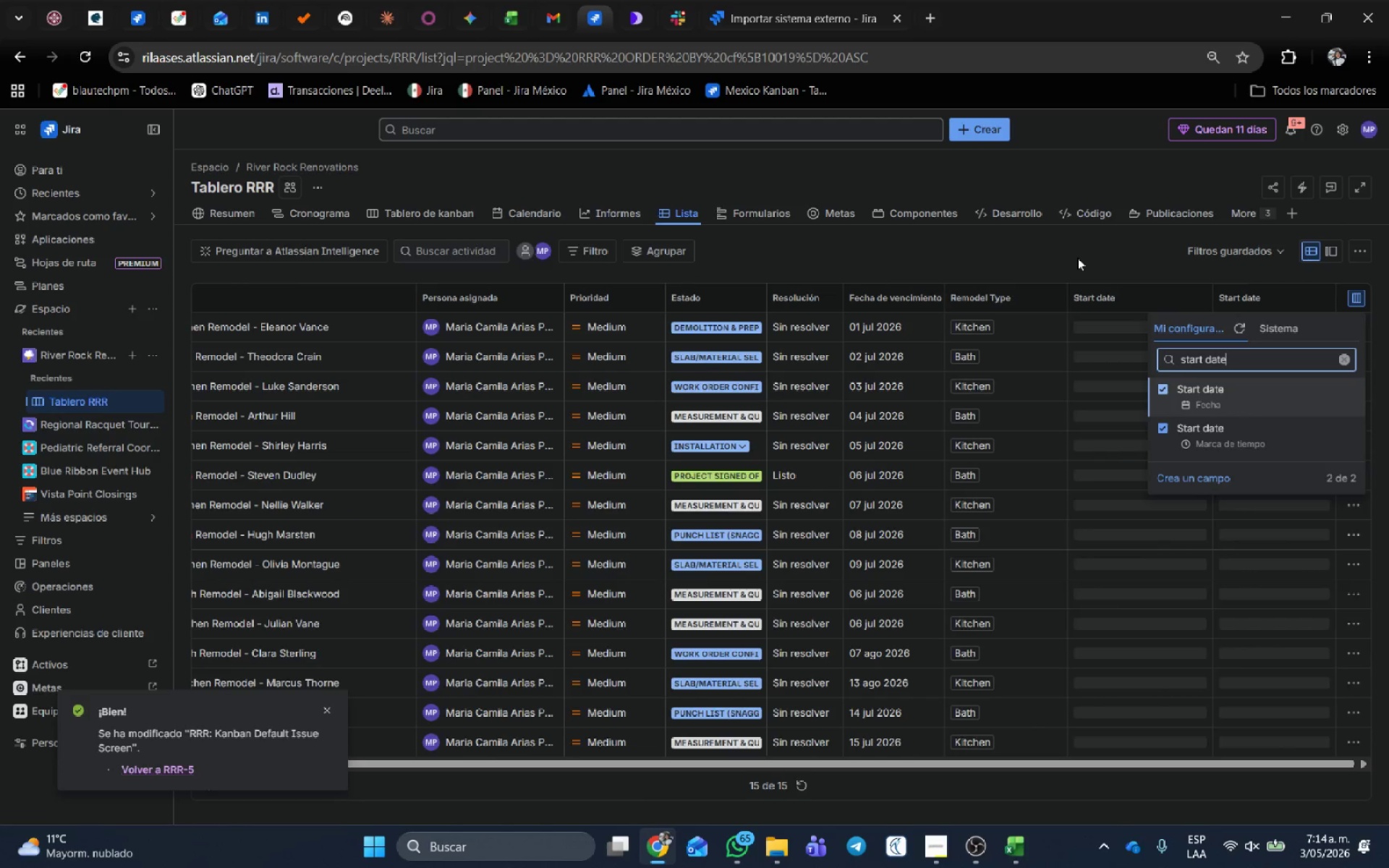 
left_click([1077, 258])
 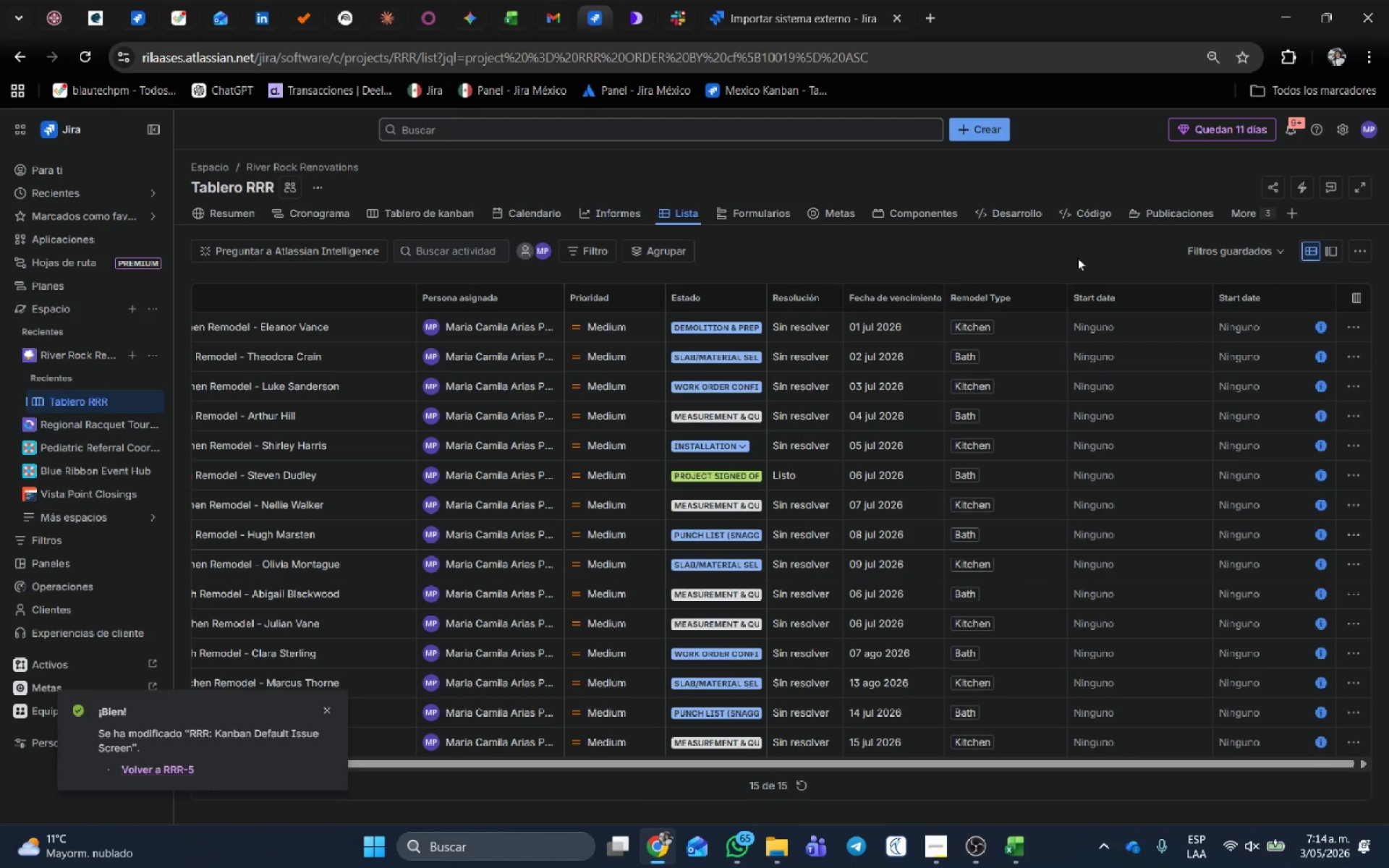 
key(Control+Shift+R)
 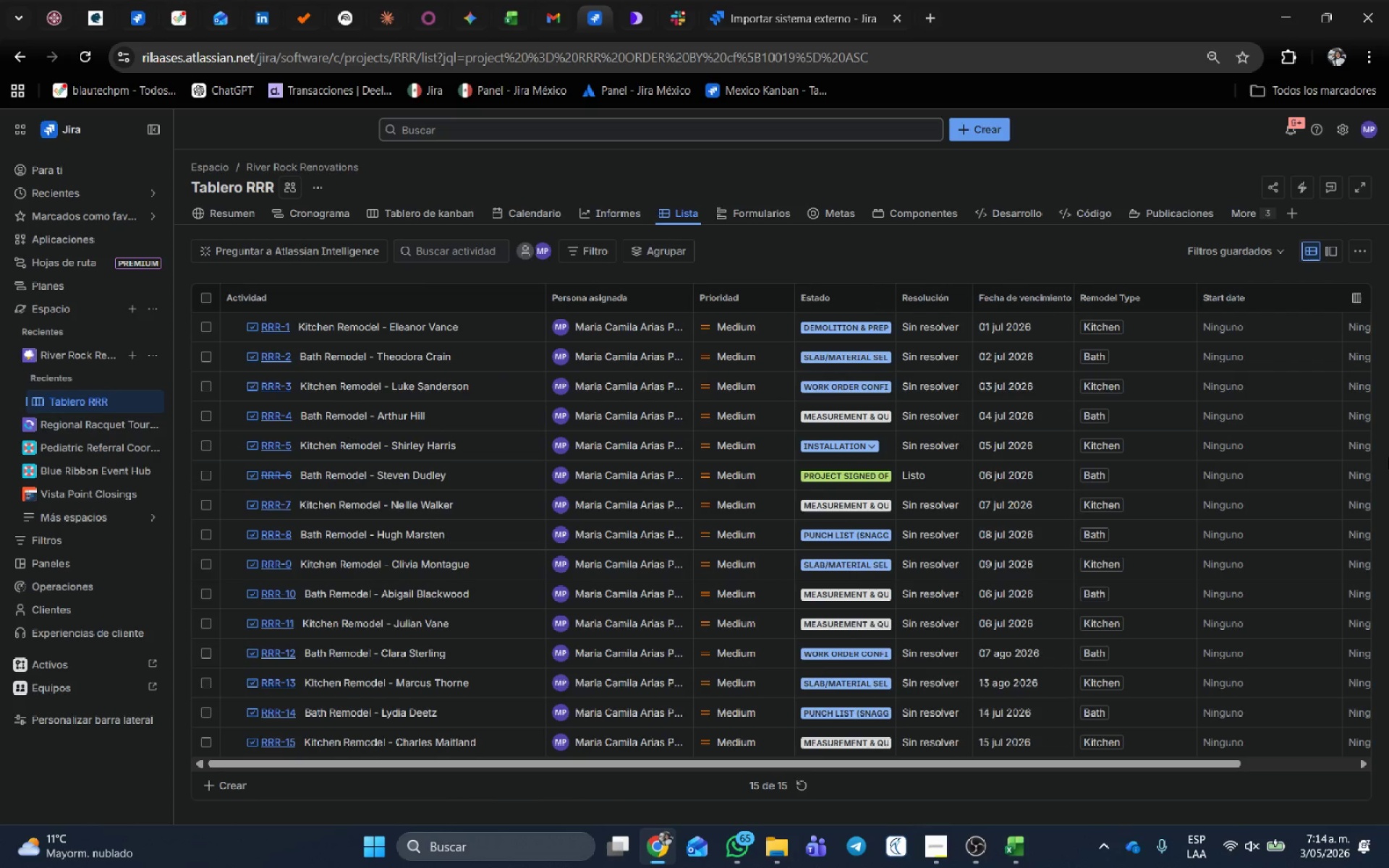 
left_click_drag(start_coordinate=[1195, 765], to_coordinate=[1298, 765])
 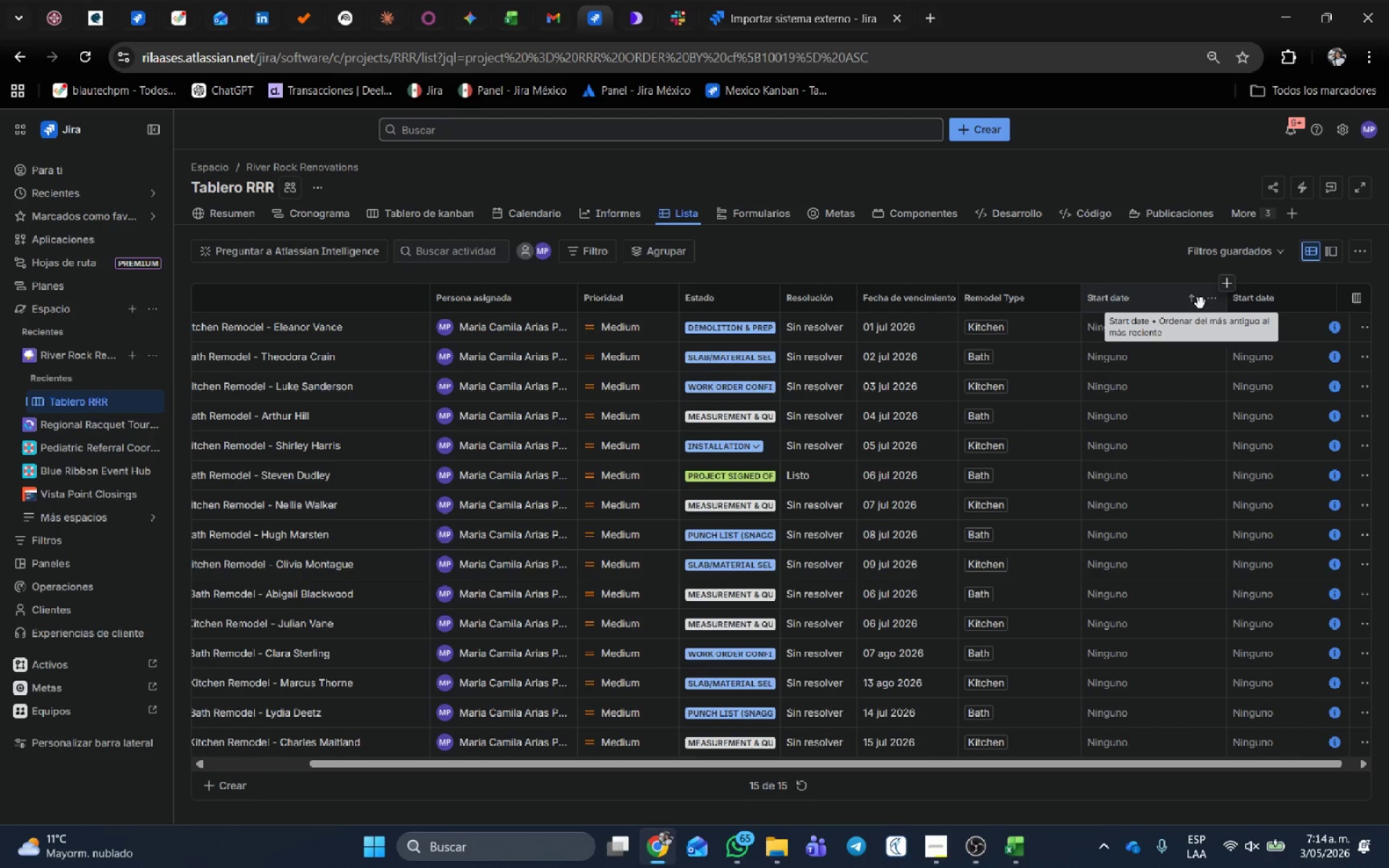 
left_click([1215, 303])
 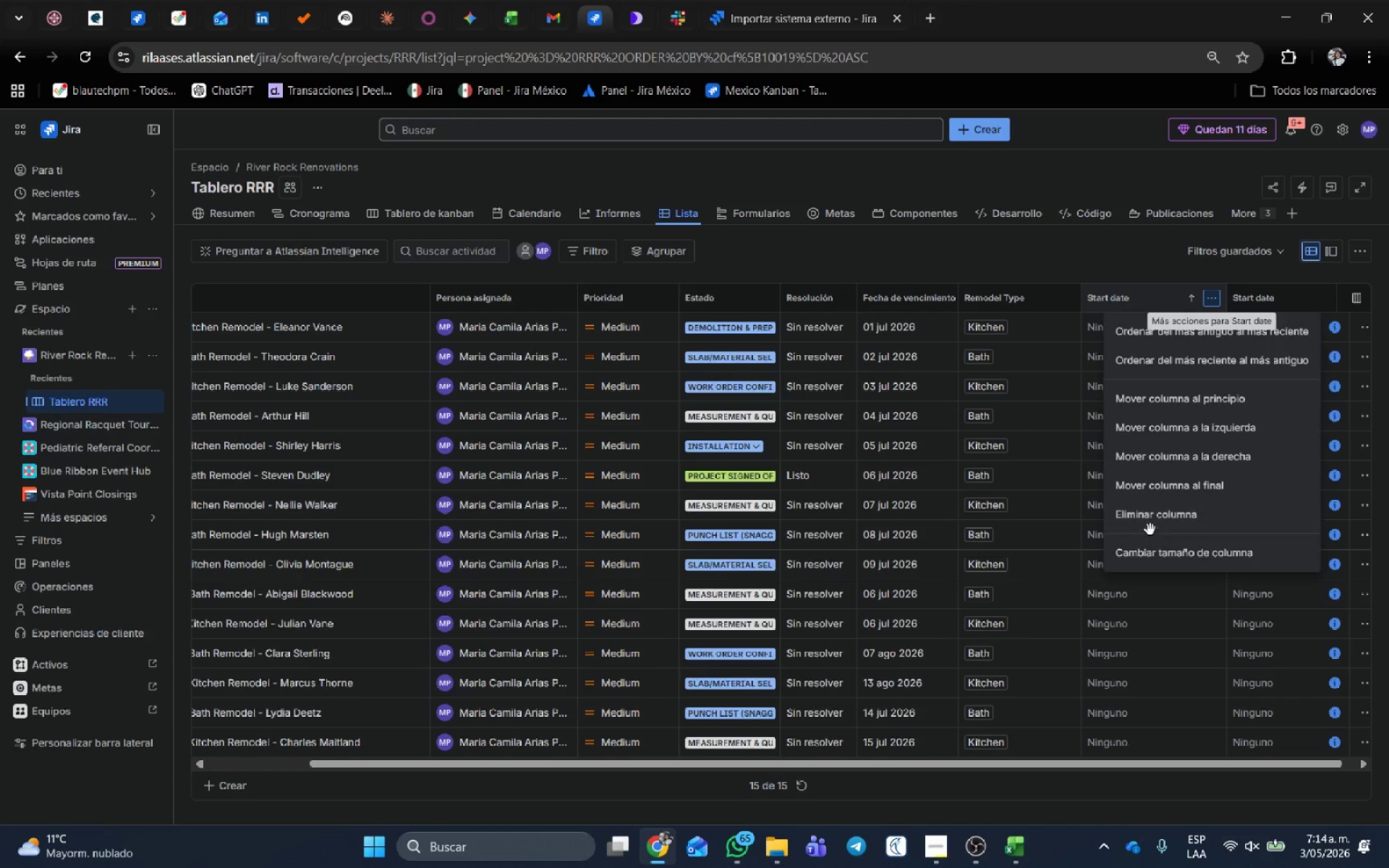 
left_click([1151, 526])
 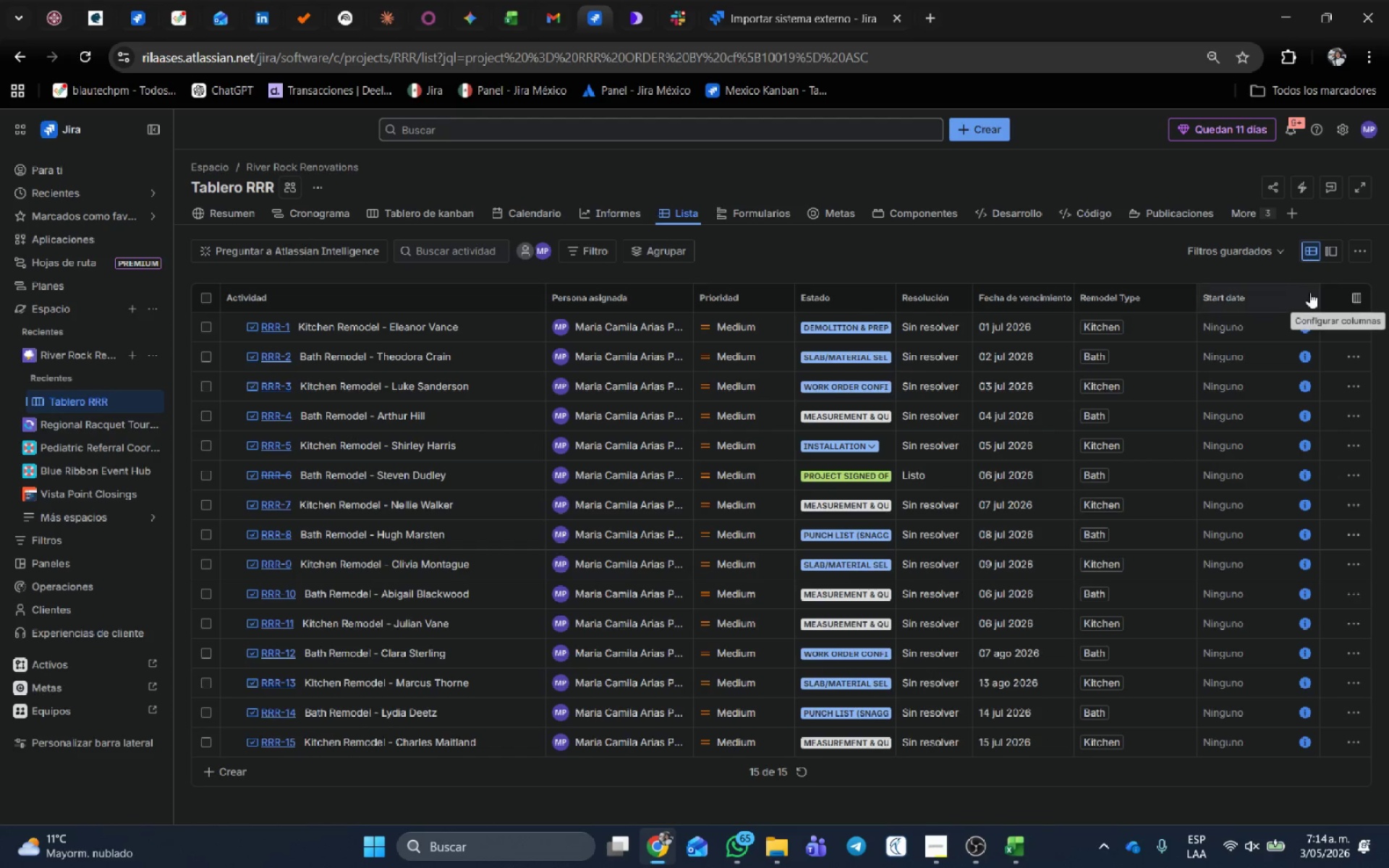 
left_click([1308, 302])
 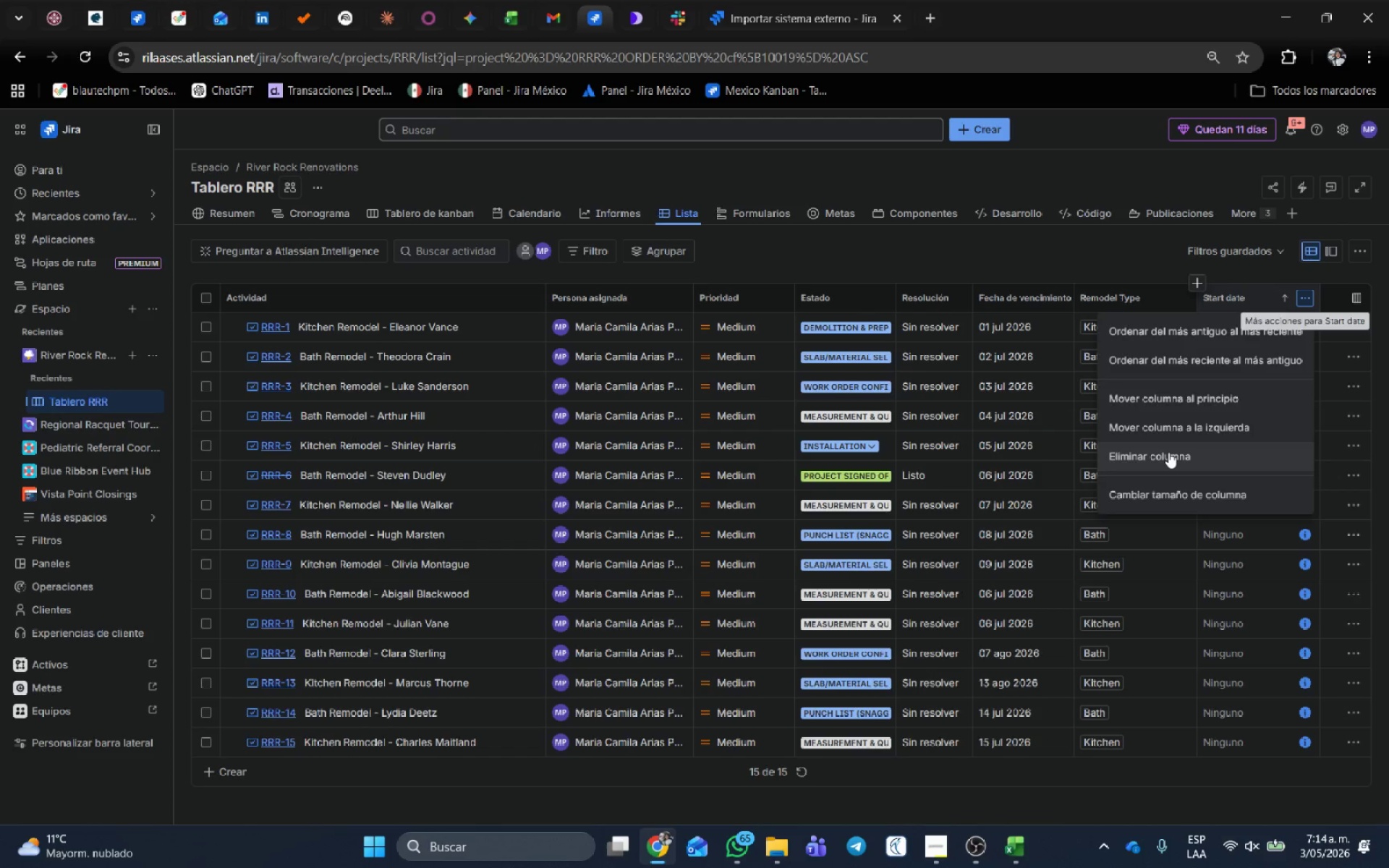 
left_click([1168, 452])
 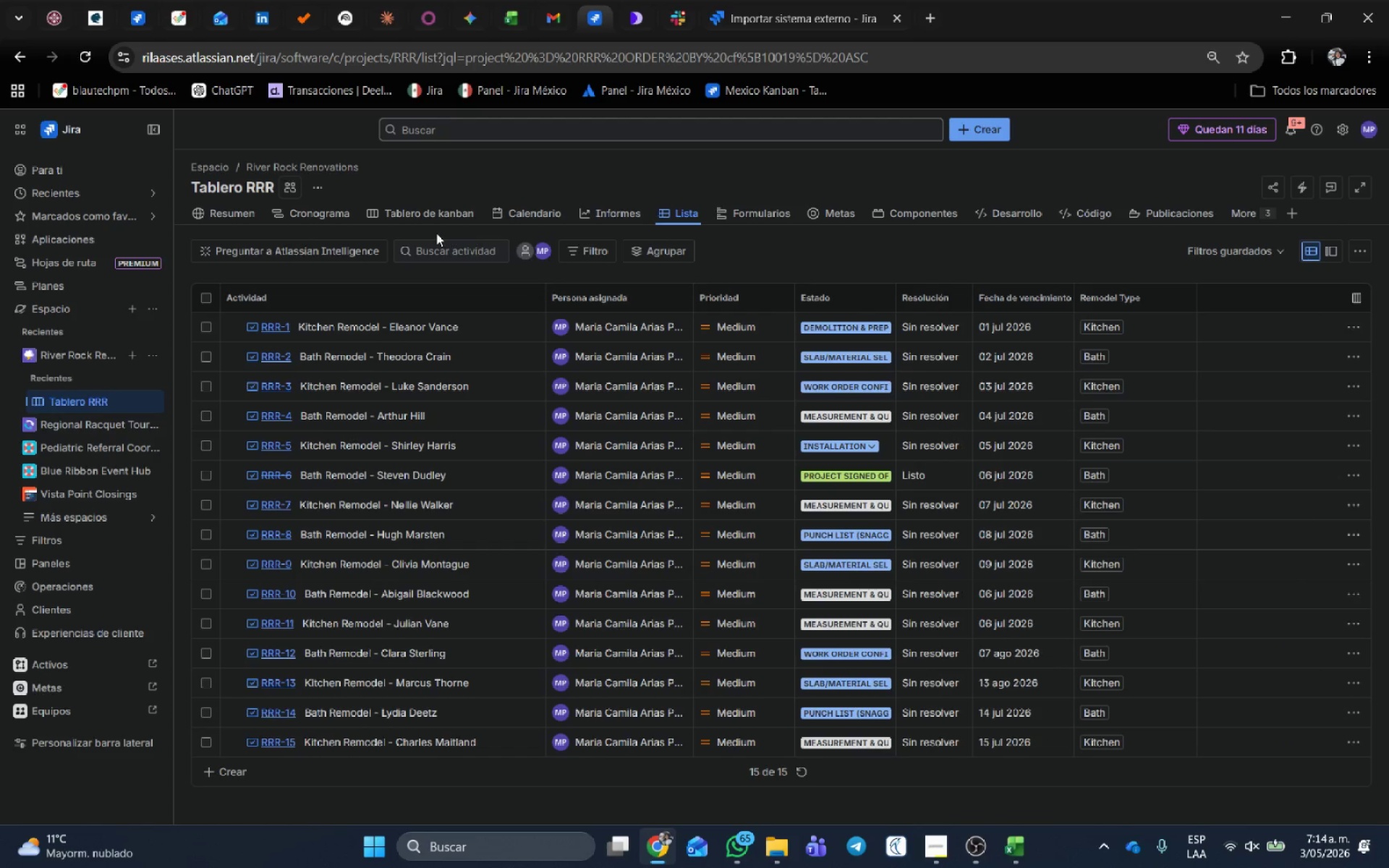 
left_click([514, 214])
 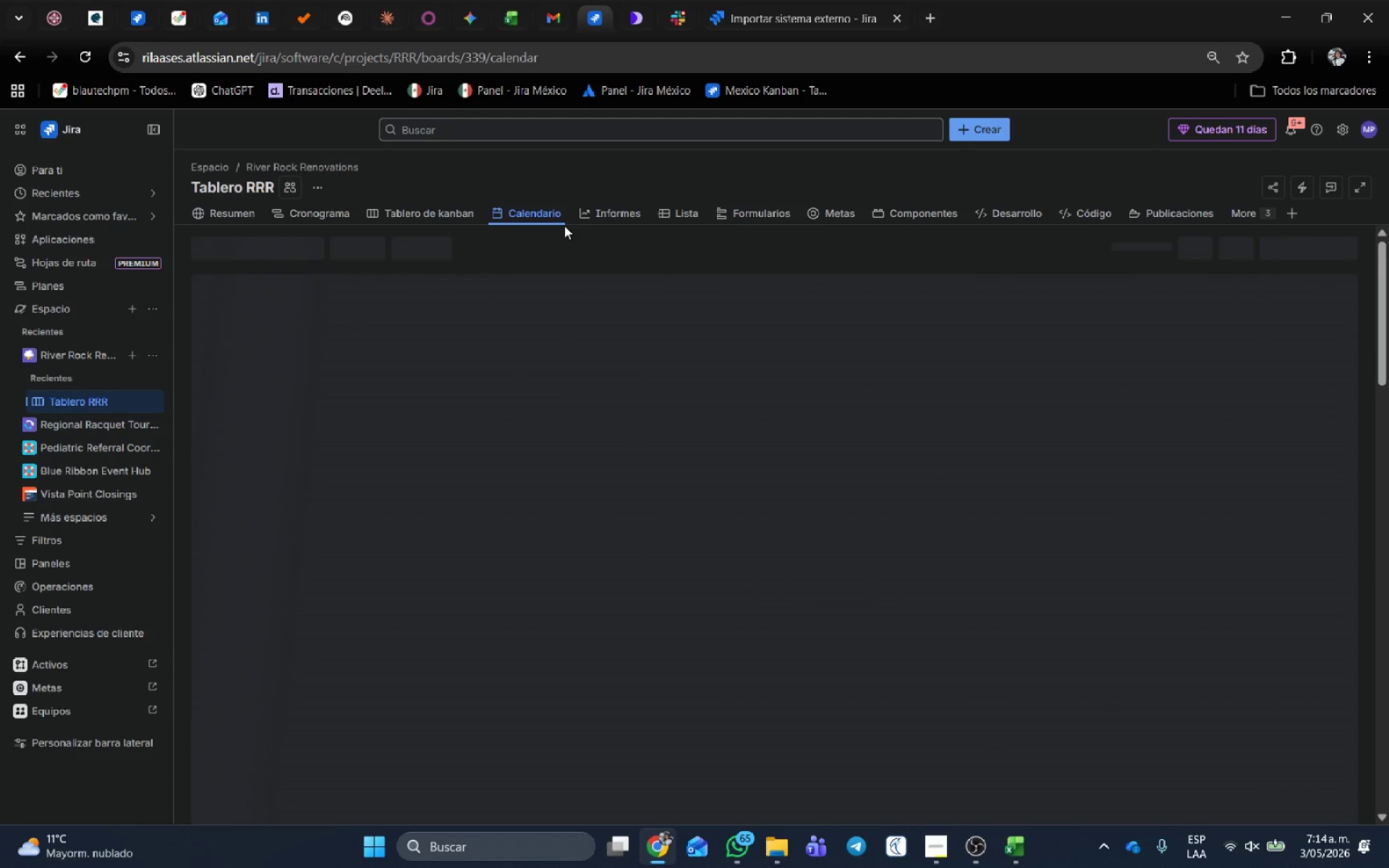 
mouse_move([680, 218])
 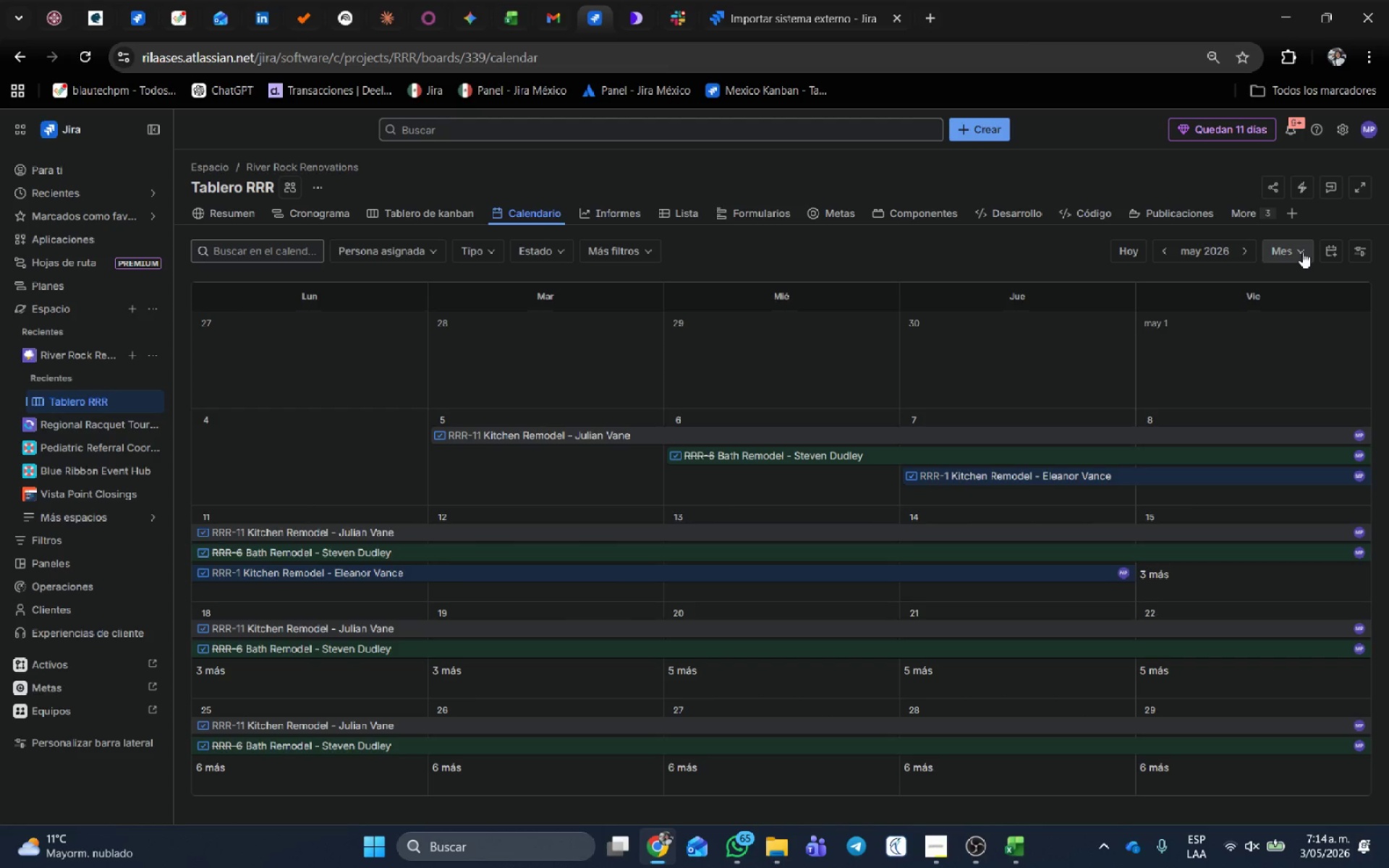 
left_click([1249, 252])
 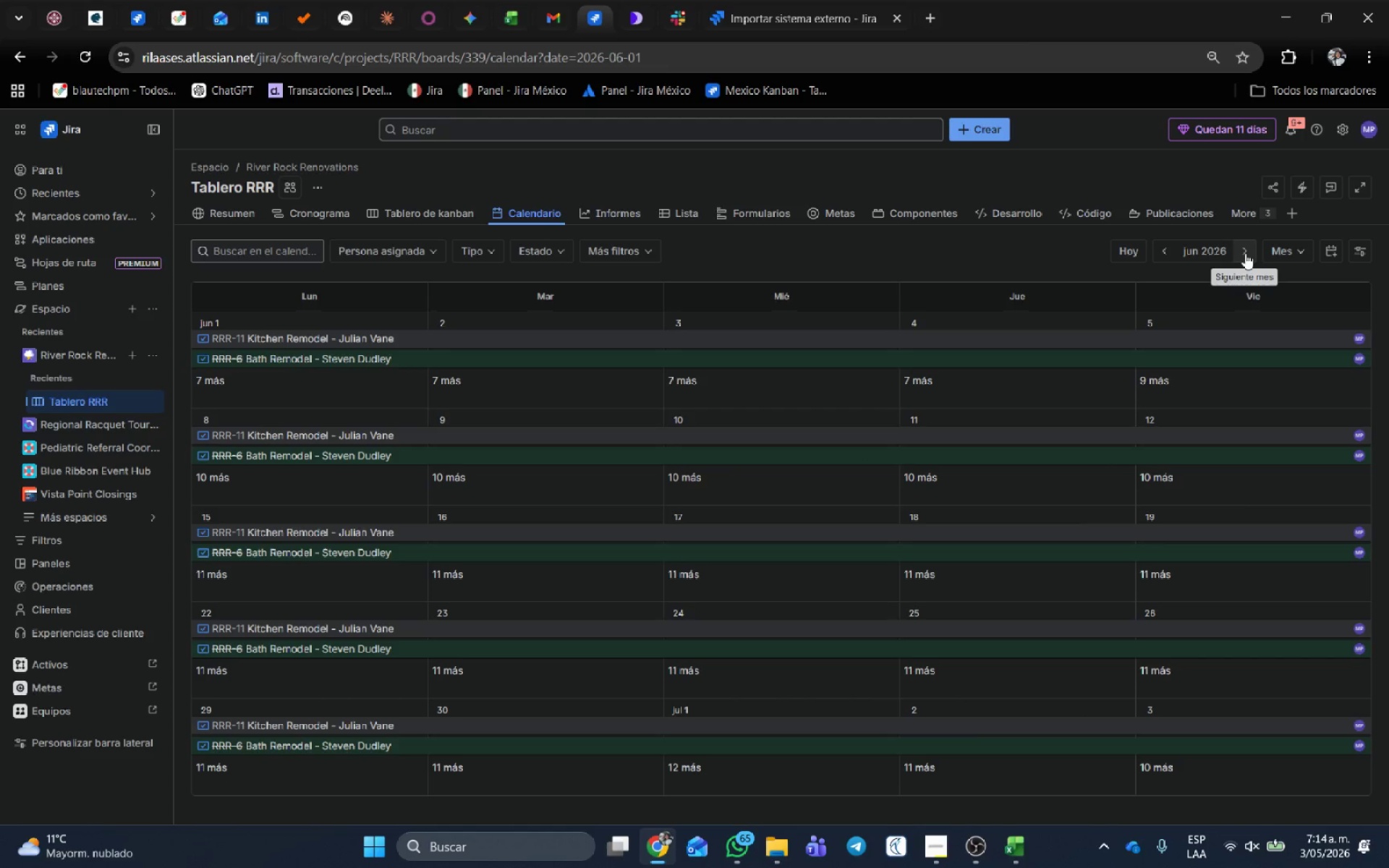 
left_click([1245, 253])
 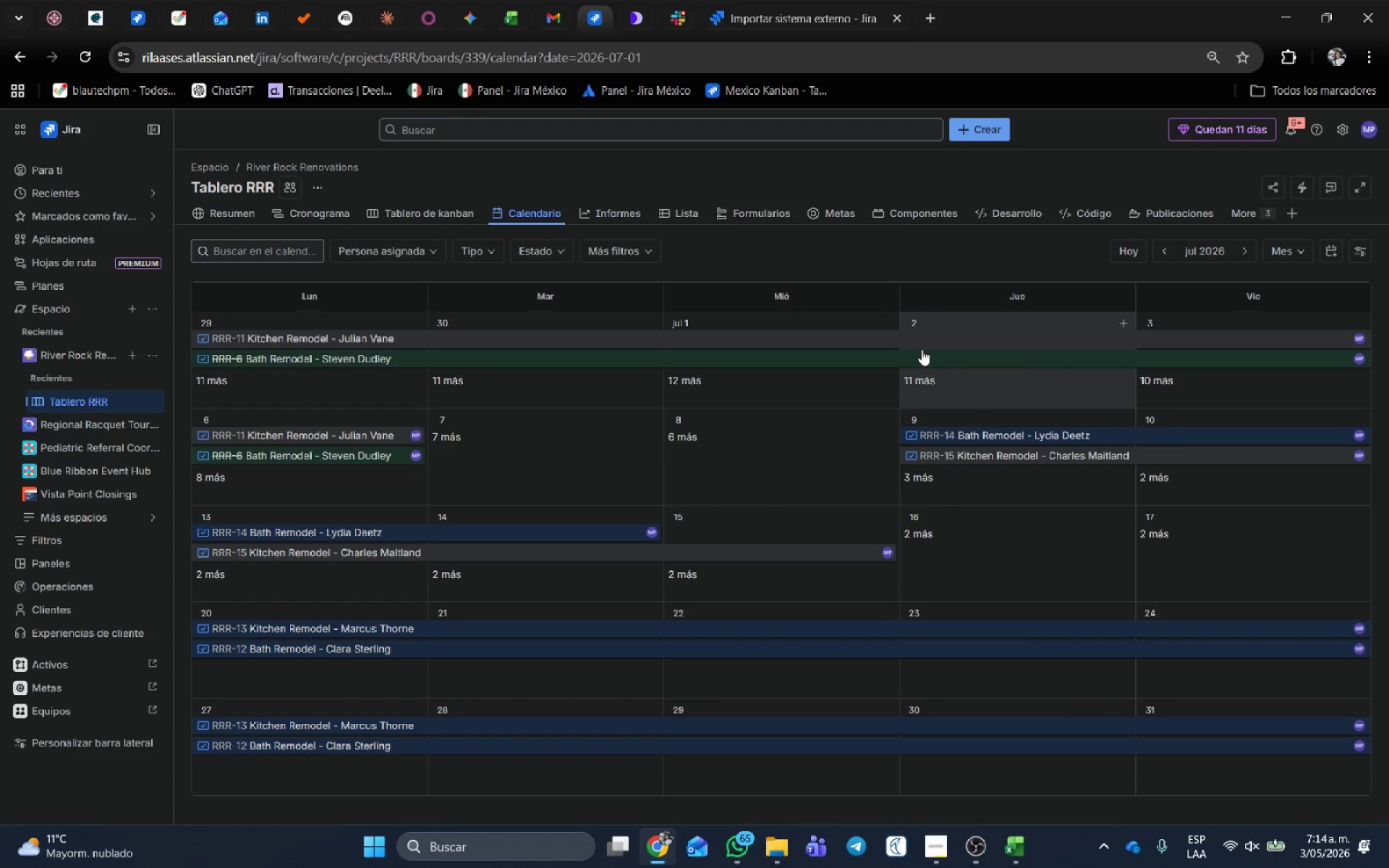 
wait(7.08)
 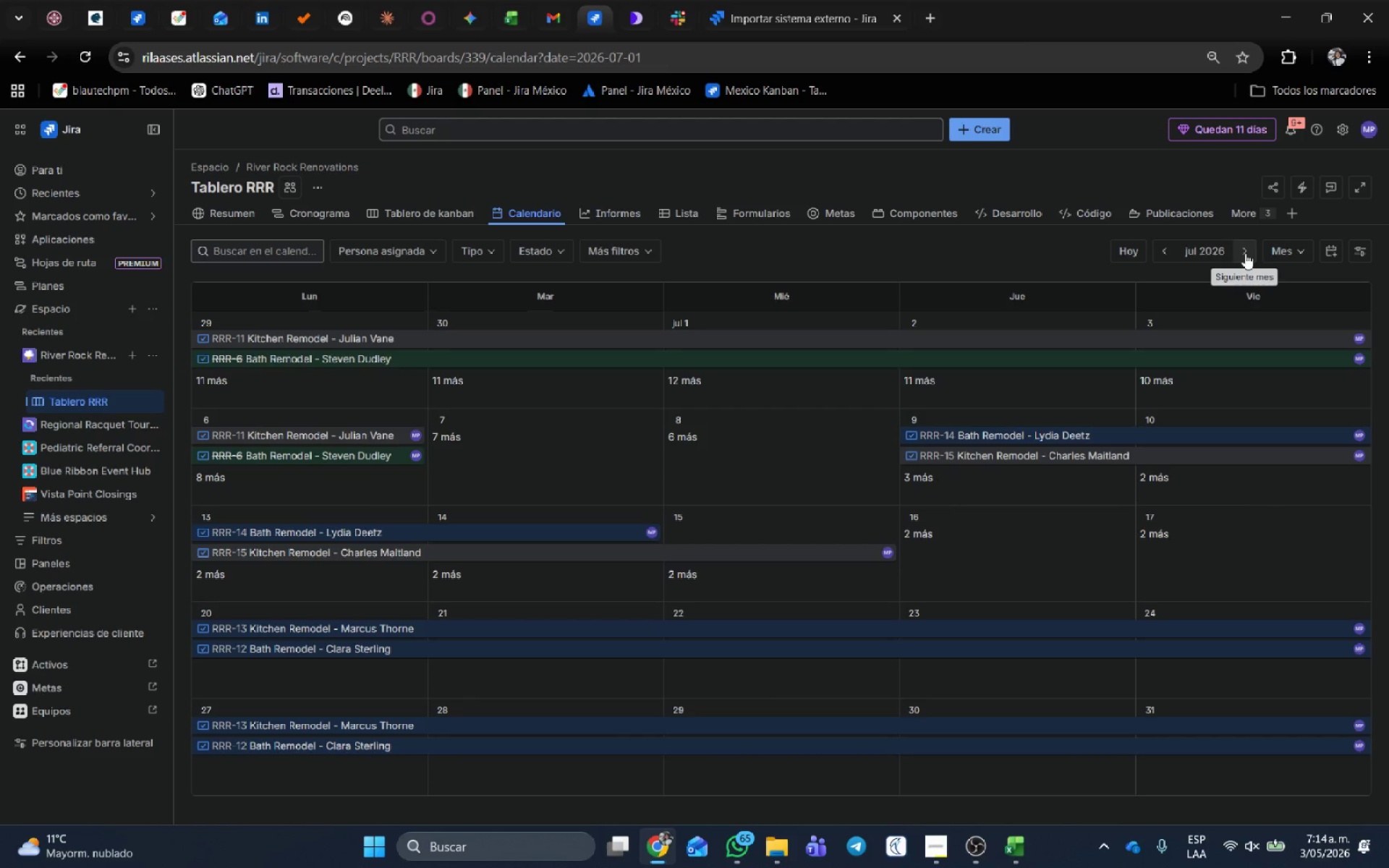 
left_click([642, 255])
 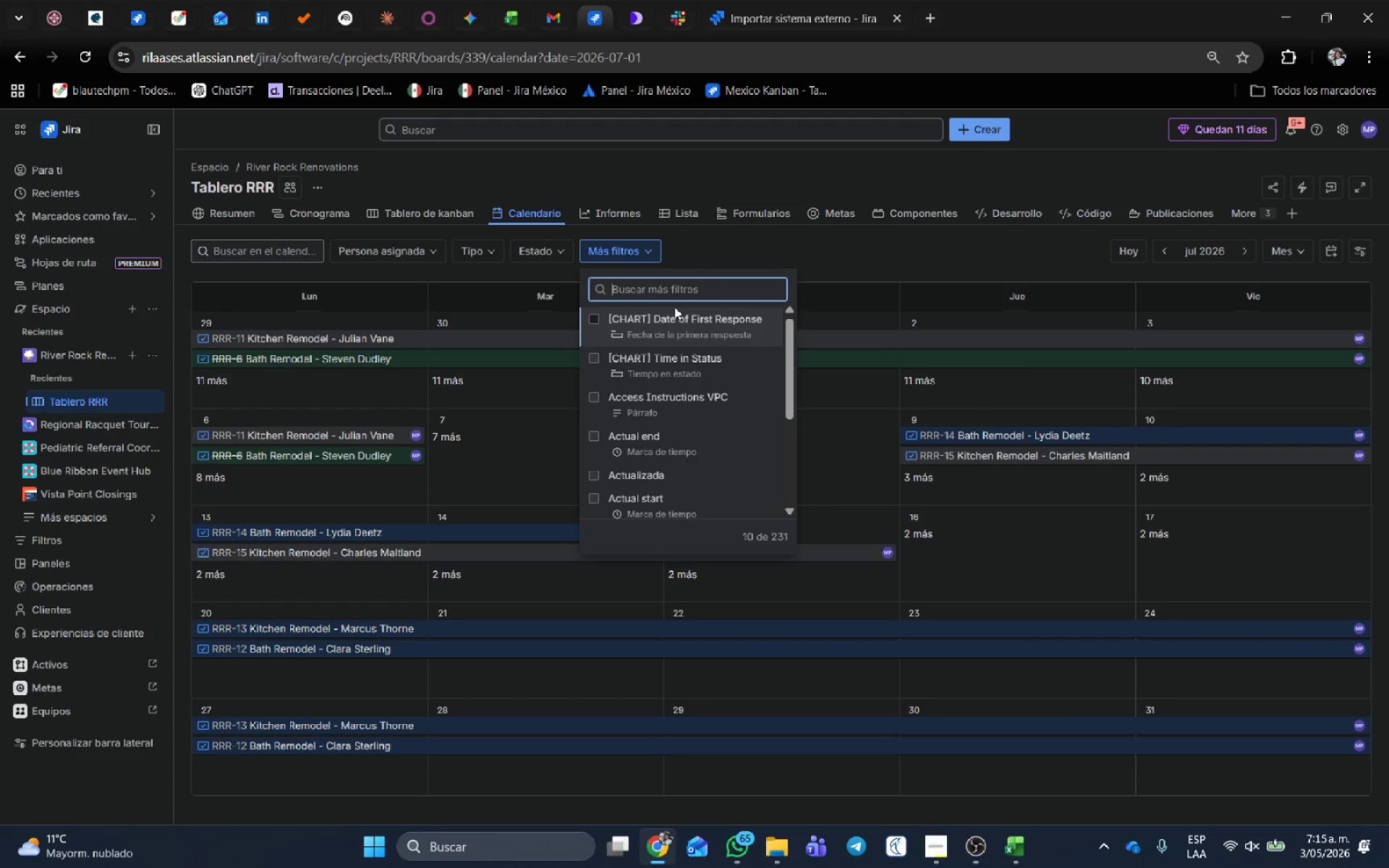 
left_click([674, 294])
 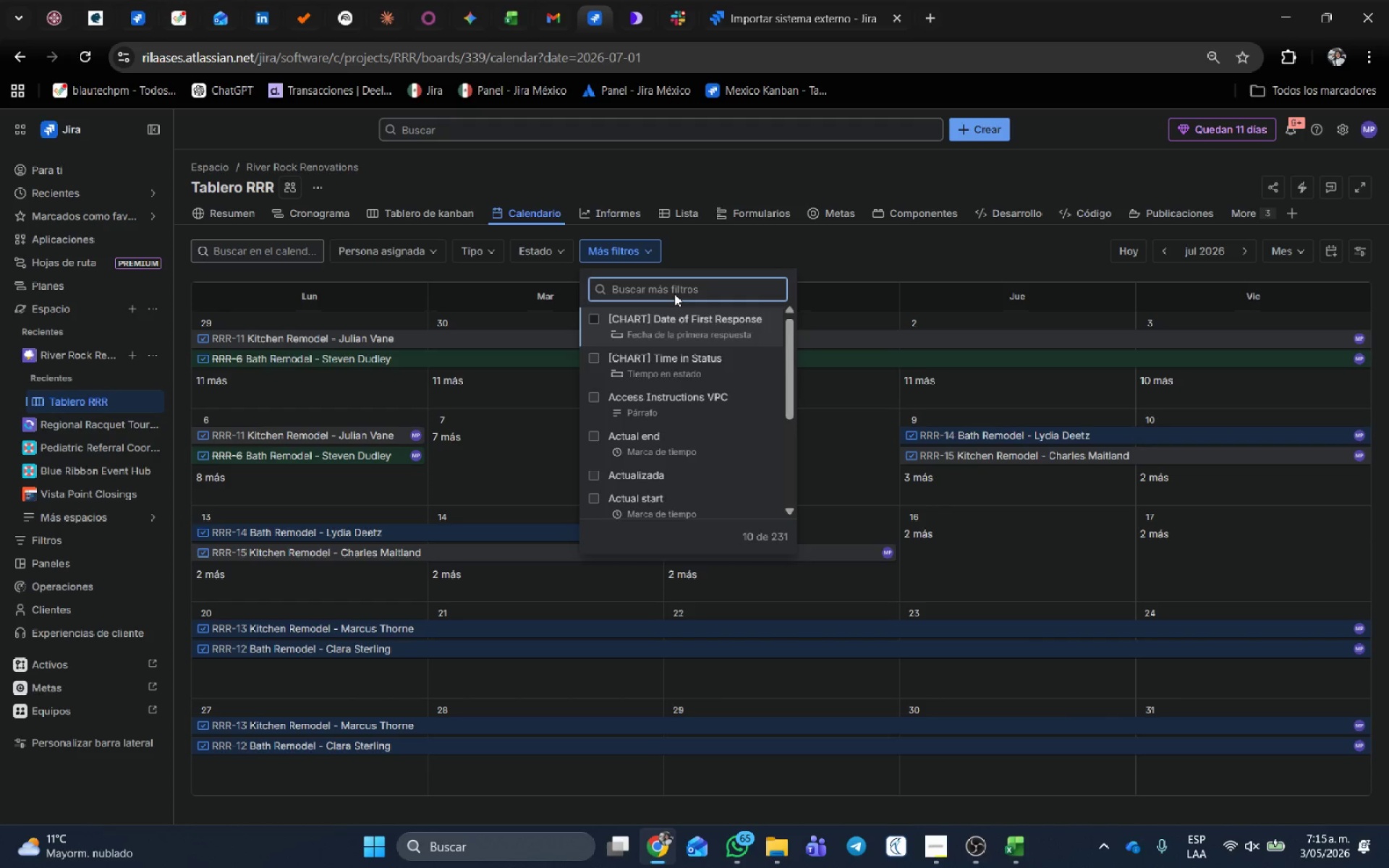 
type(sr)
key(Backspace)
type(tart)
 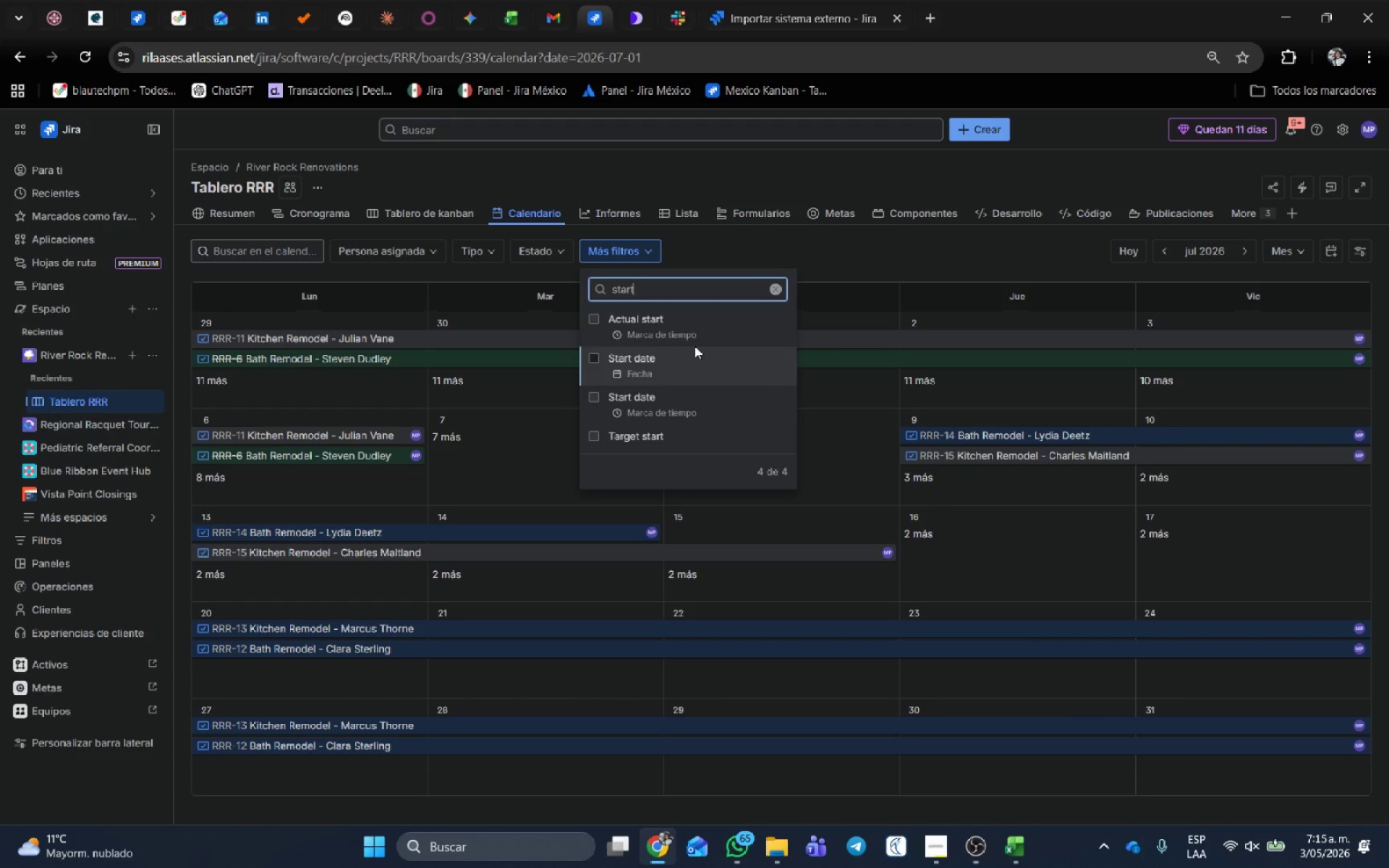 
left_click([696, 336])
 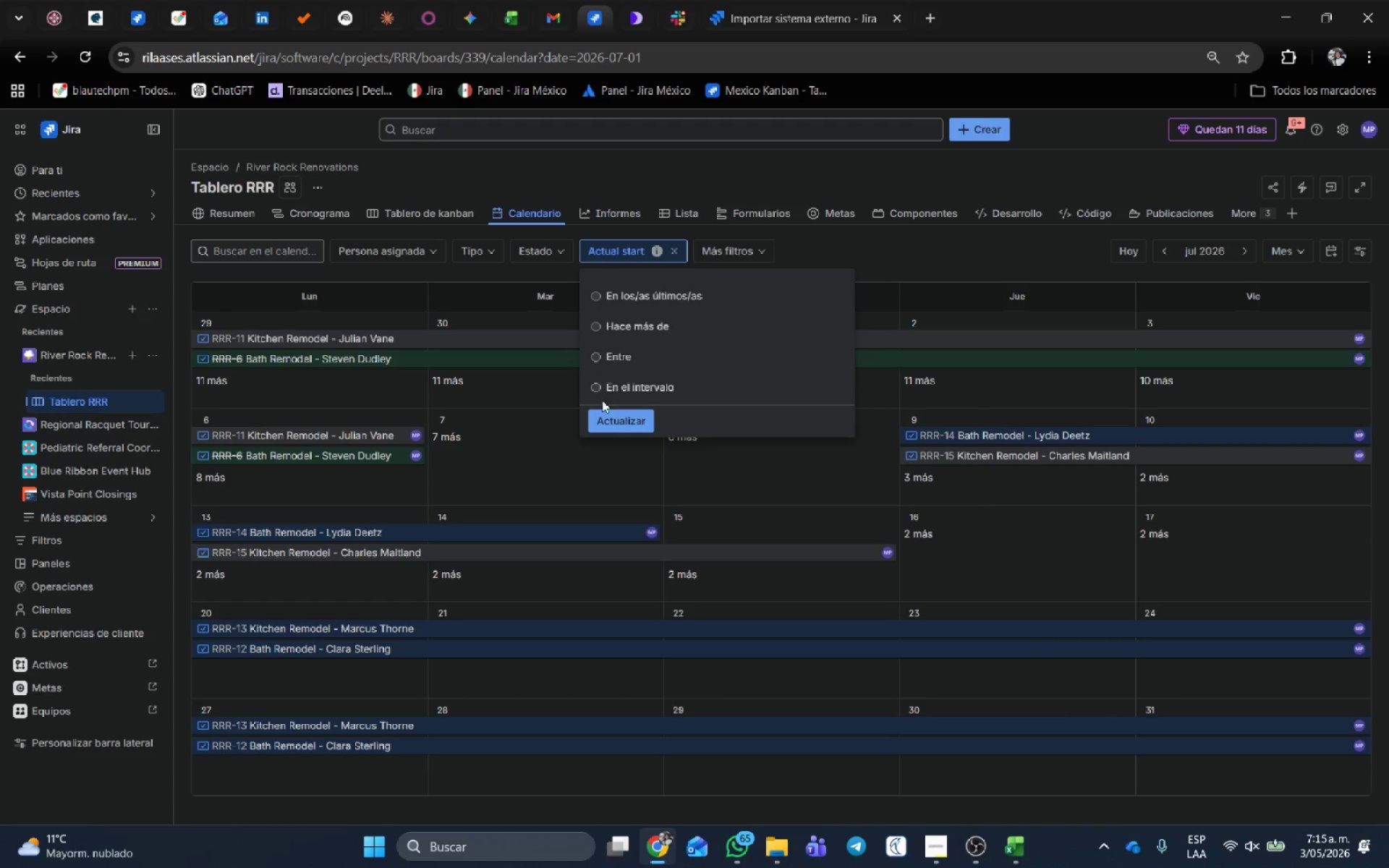 
wait(5.11)
 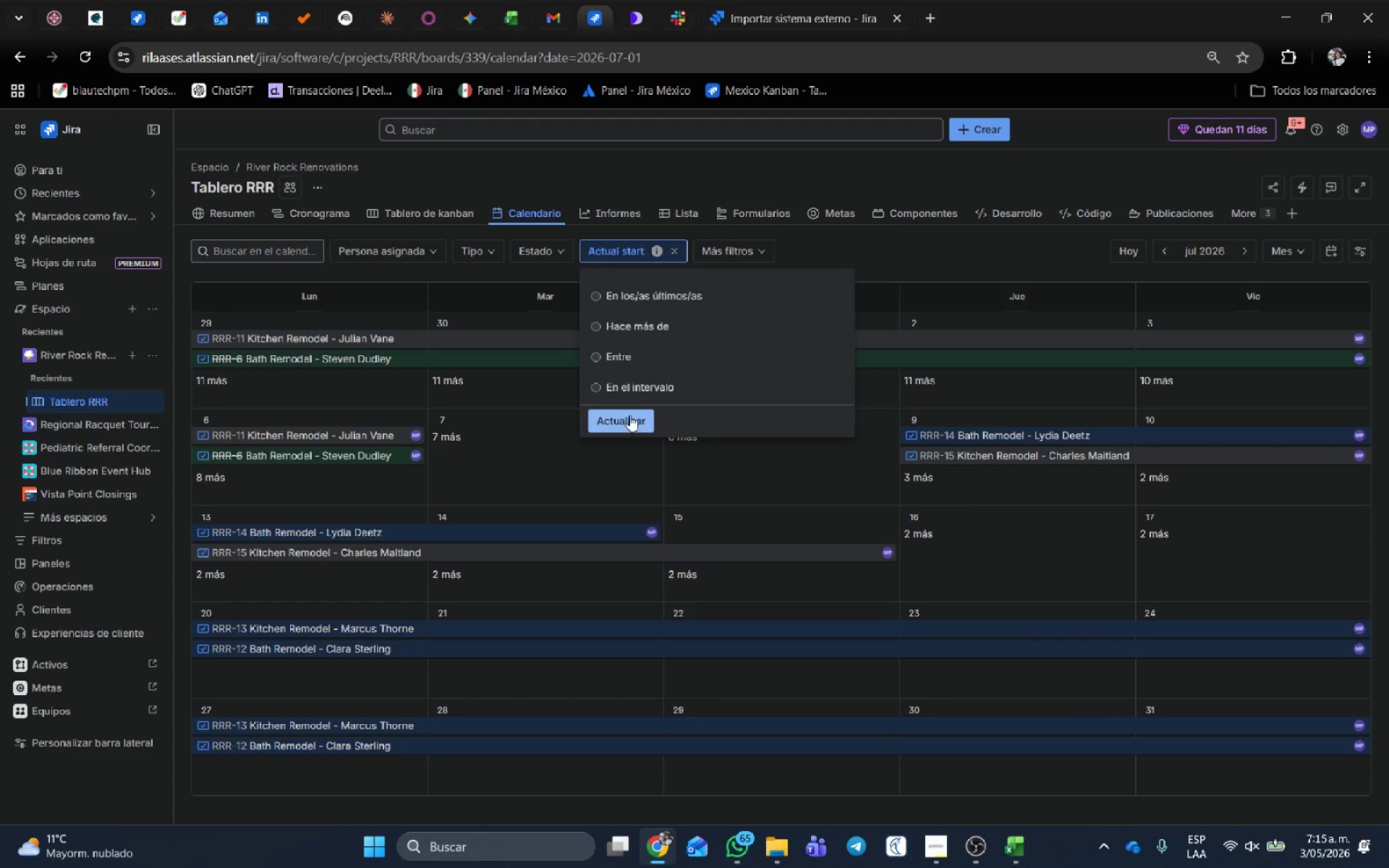 
left_click([594, 357])
 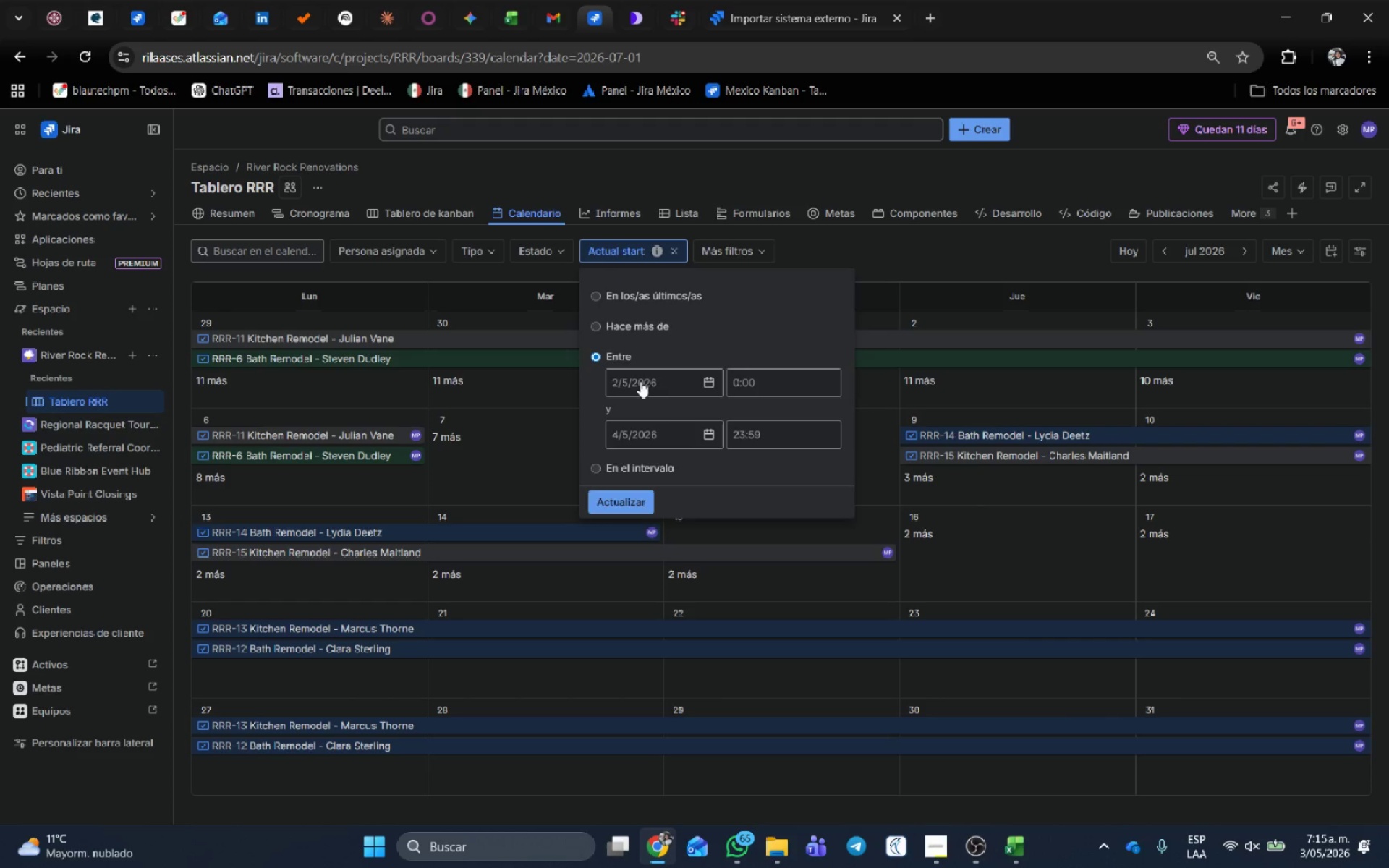 
left_click([640, 381])
 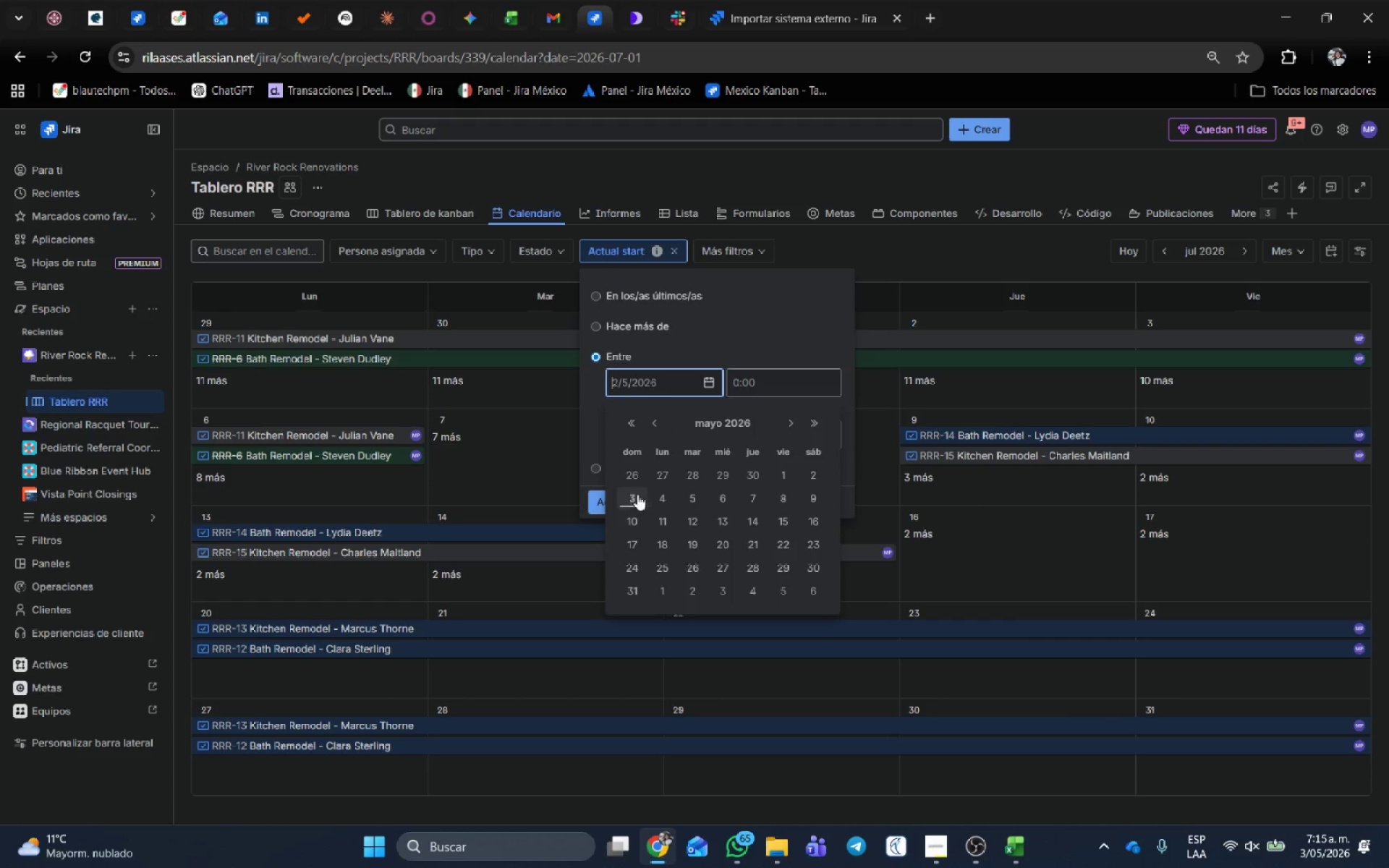 
left_click([784, 475])
 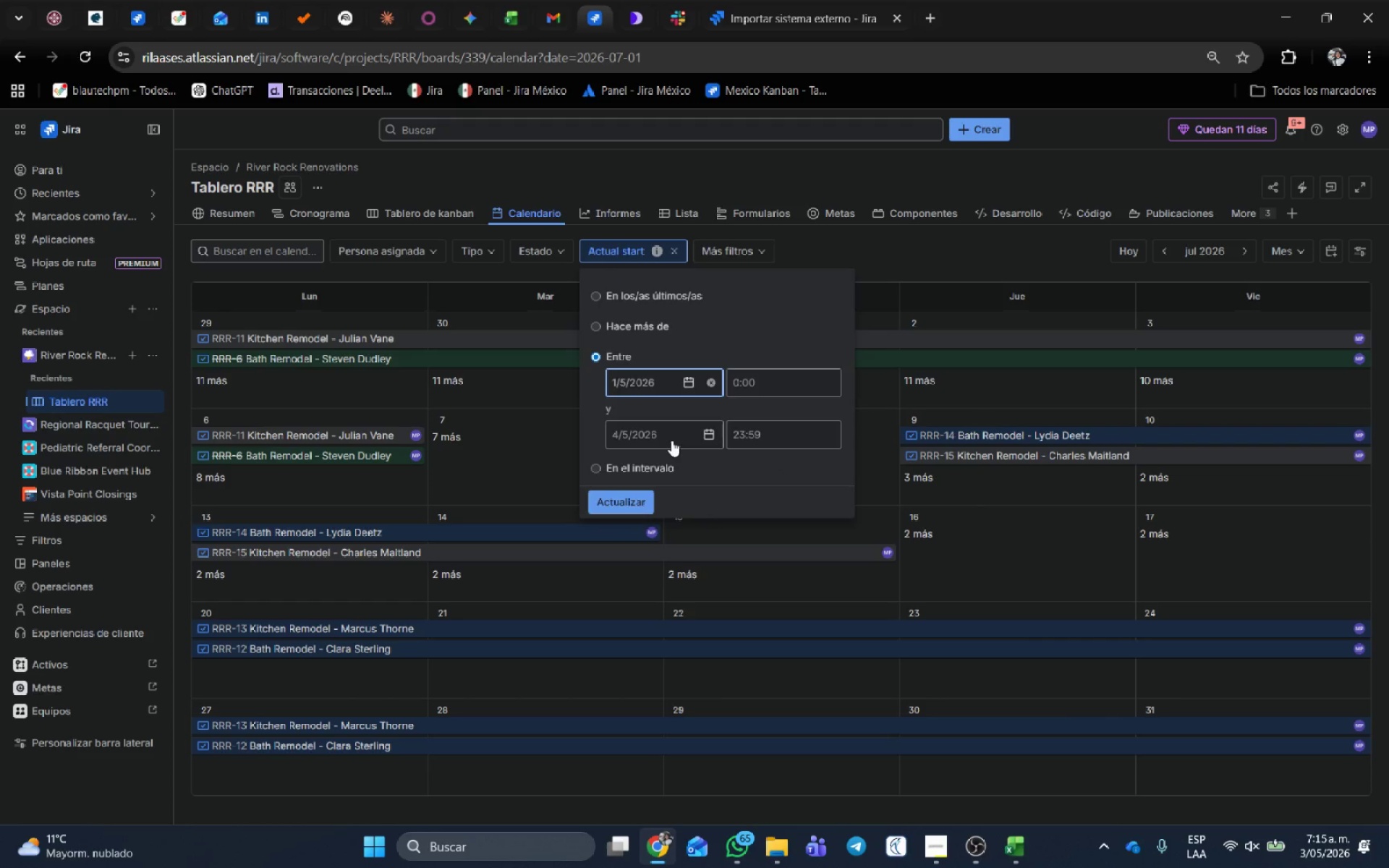 
left_click([671, 441])
 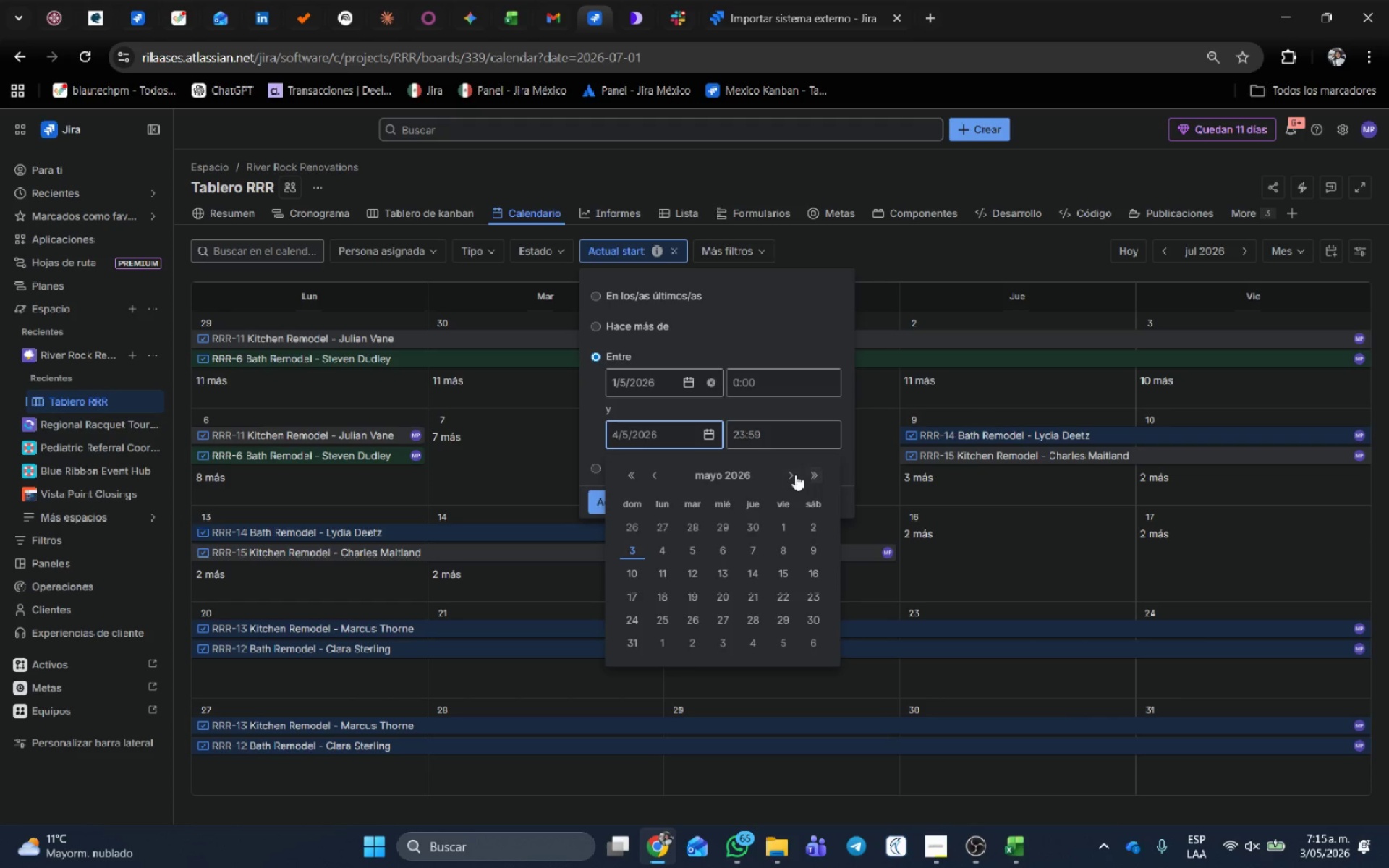 
double_click([795, 475])
 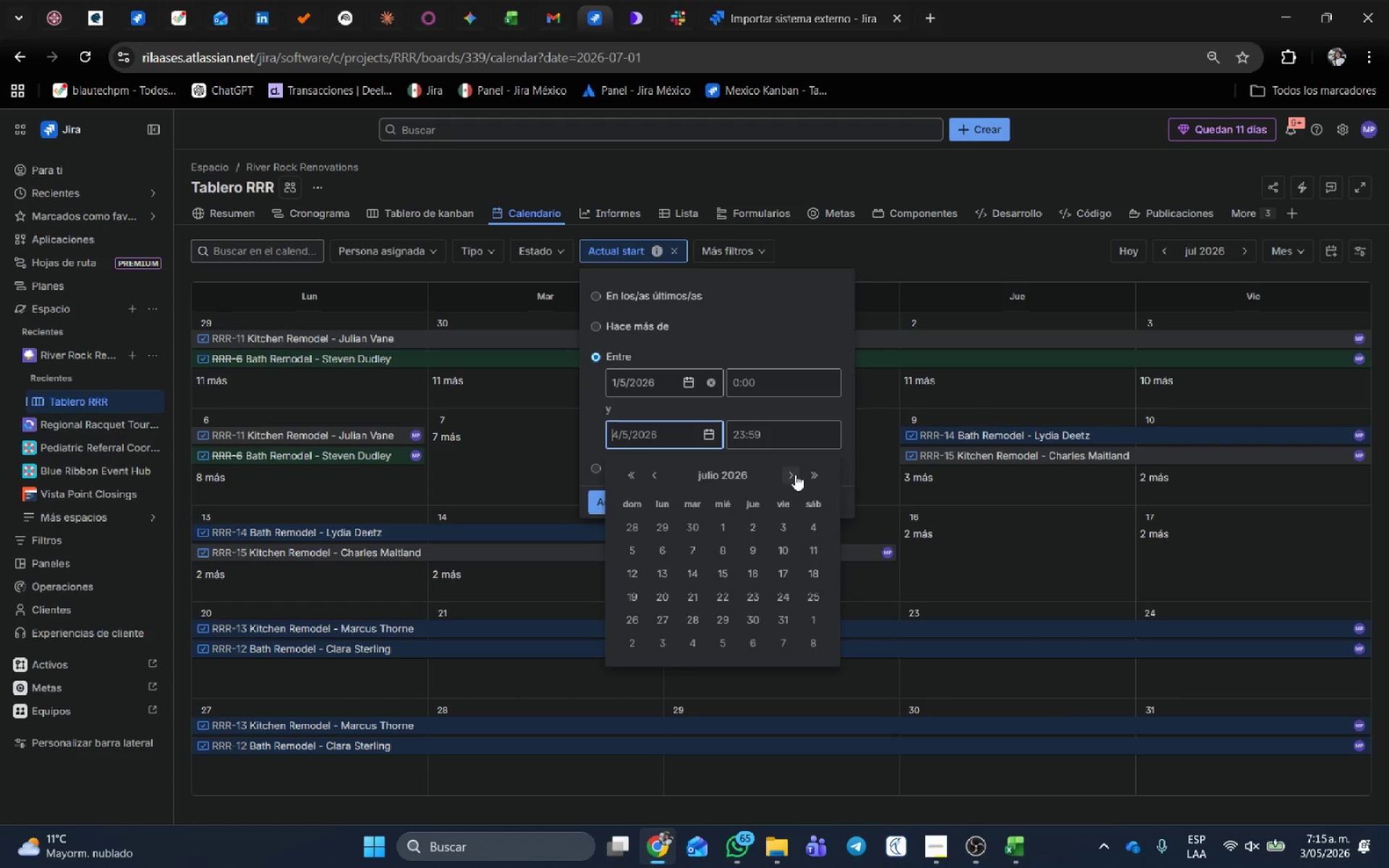 
left_click([795, 475])
 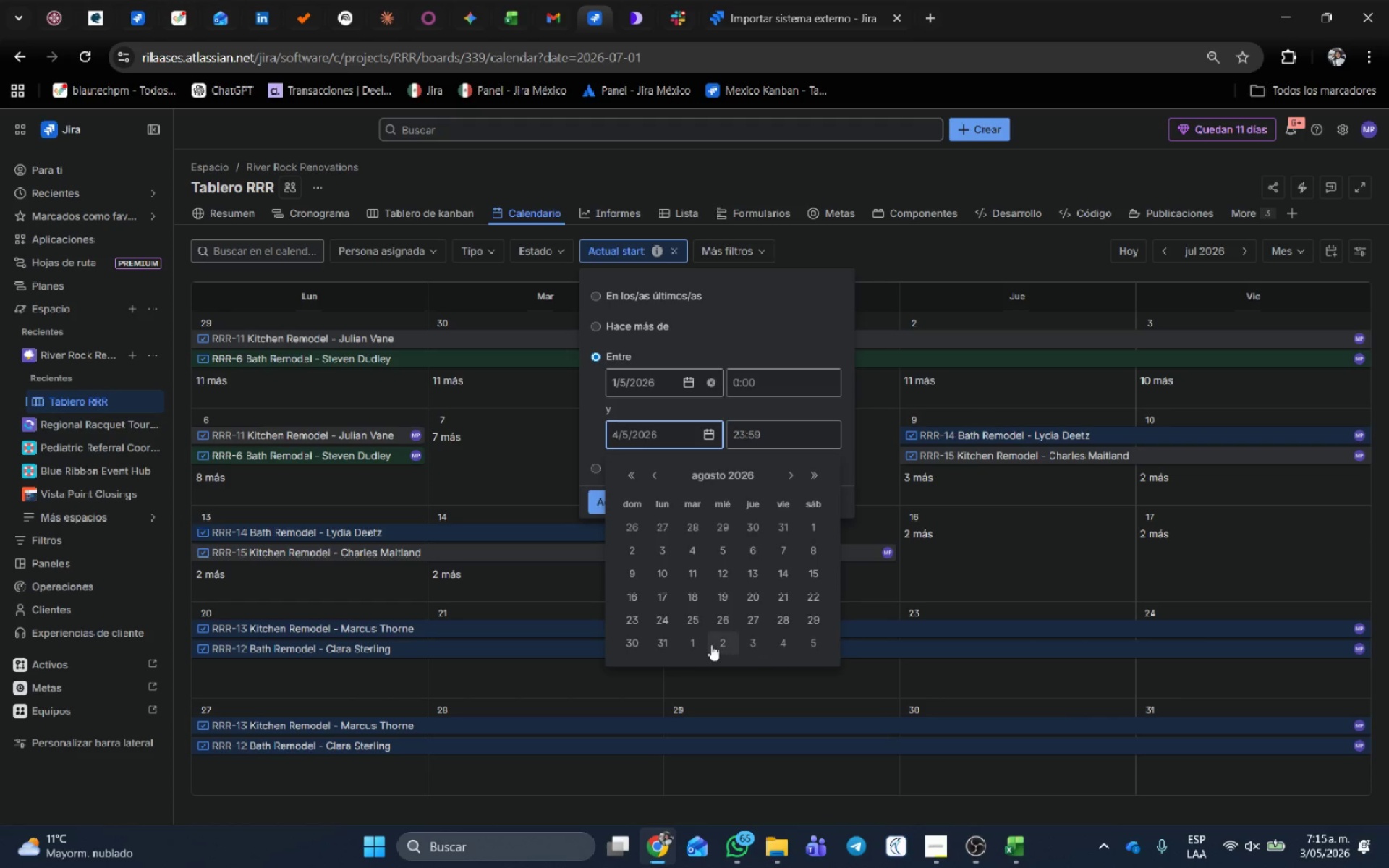 
left_click([660, 648])
 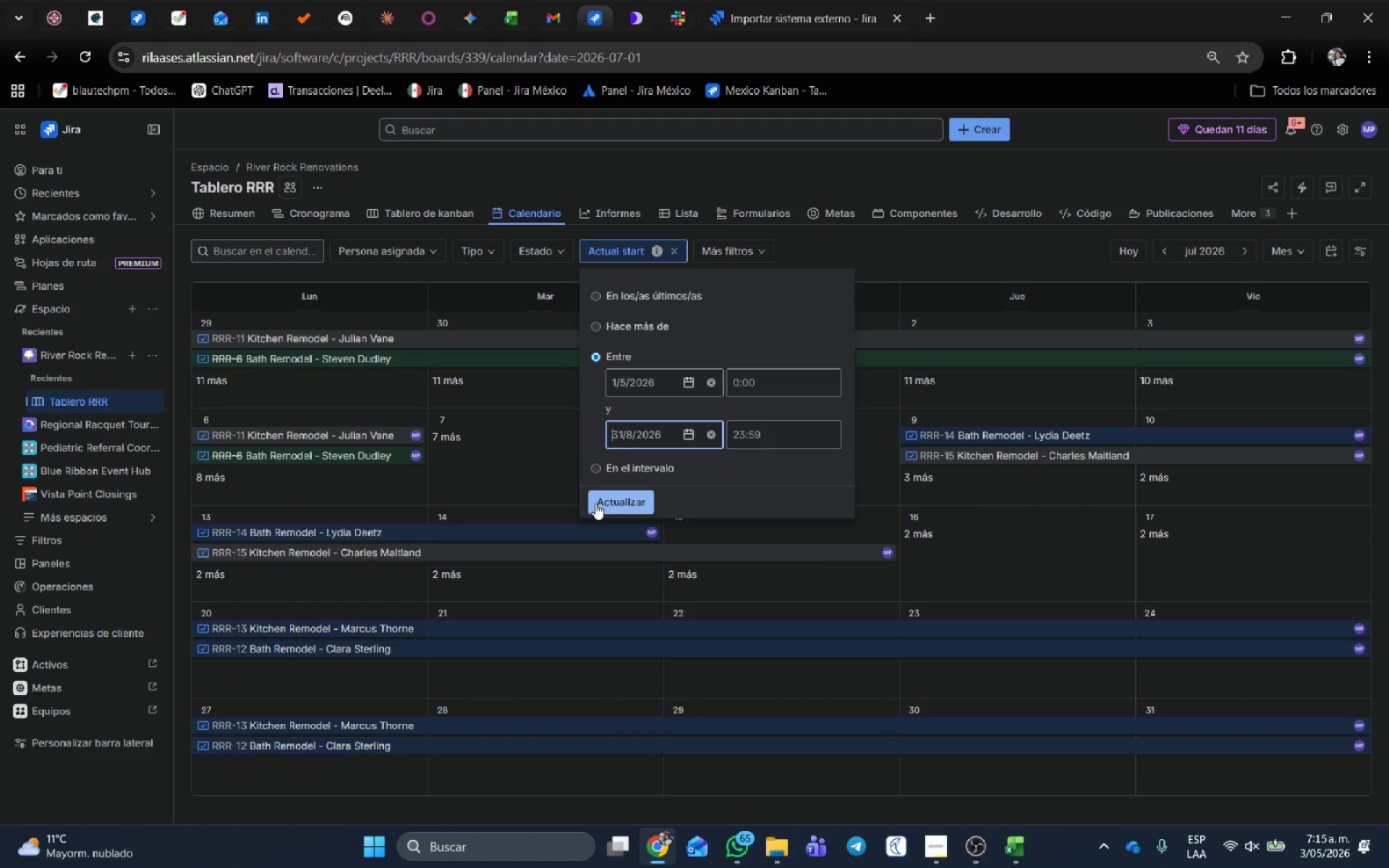 
left_click([595, 503])
 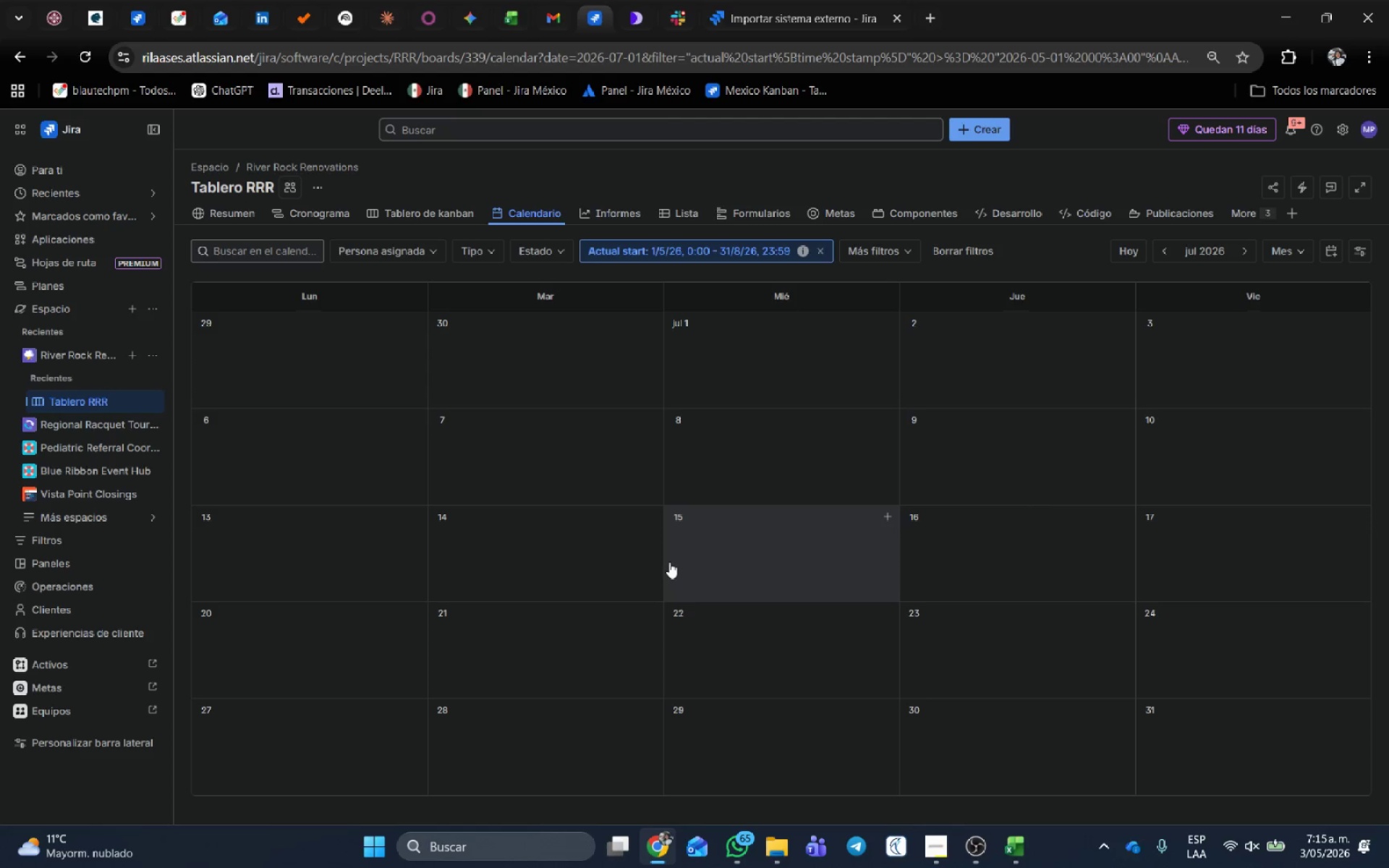 
wait(5.62)
 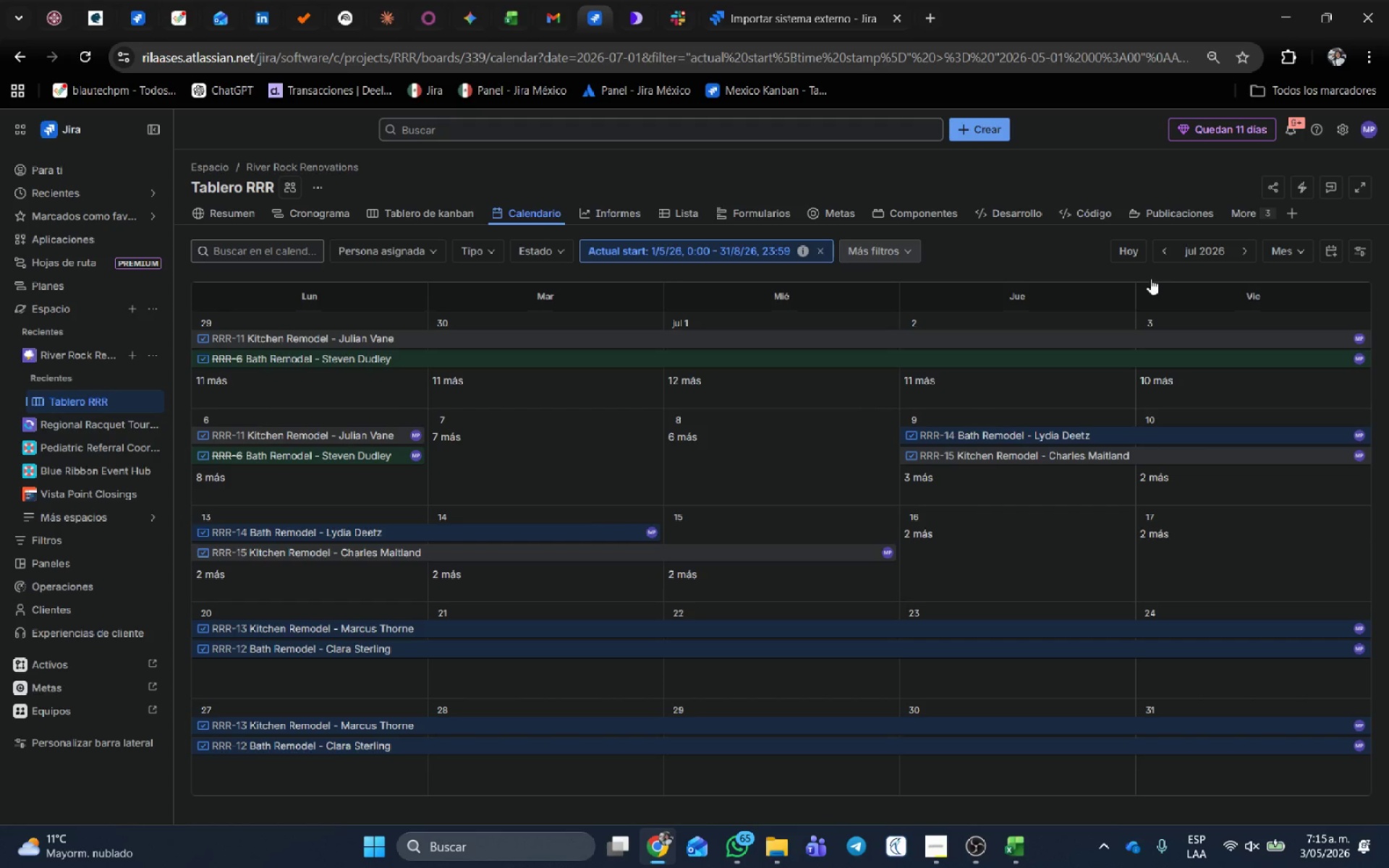 
left_click([1300, 249])
 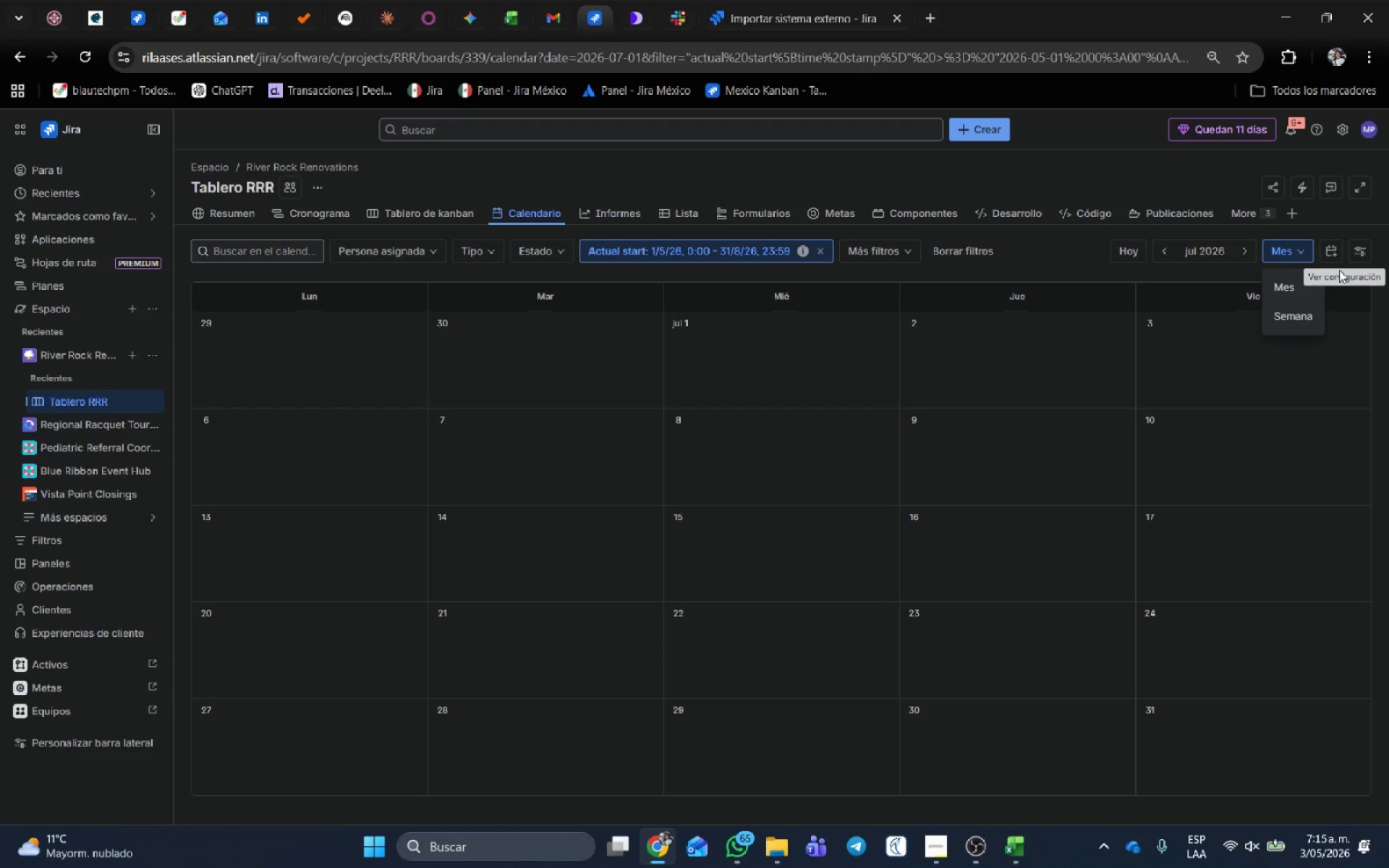 
left_click([1202, 270])
 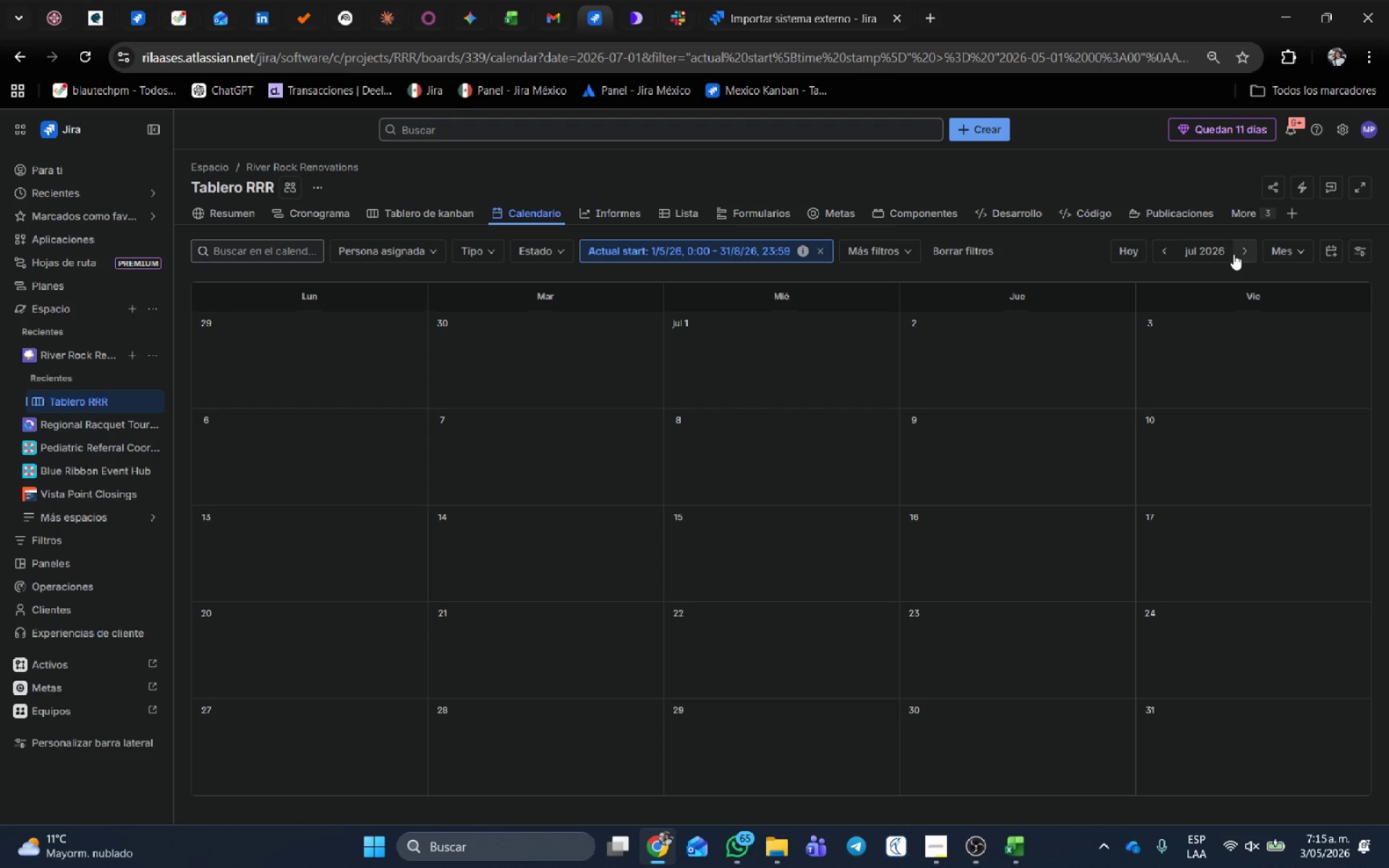 
left_click([1243, 253])
 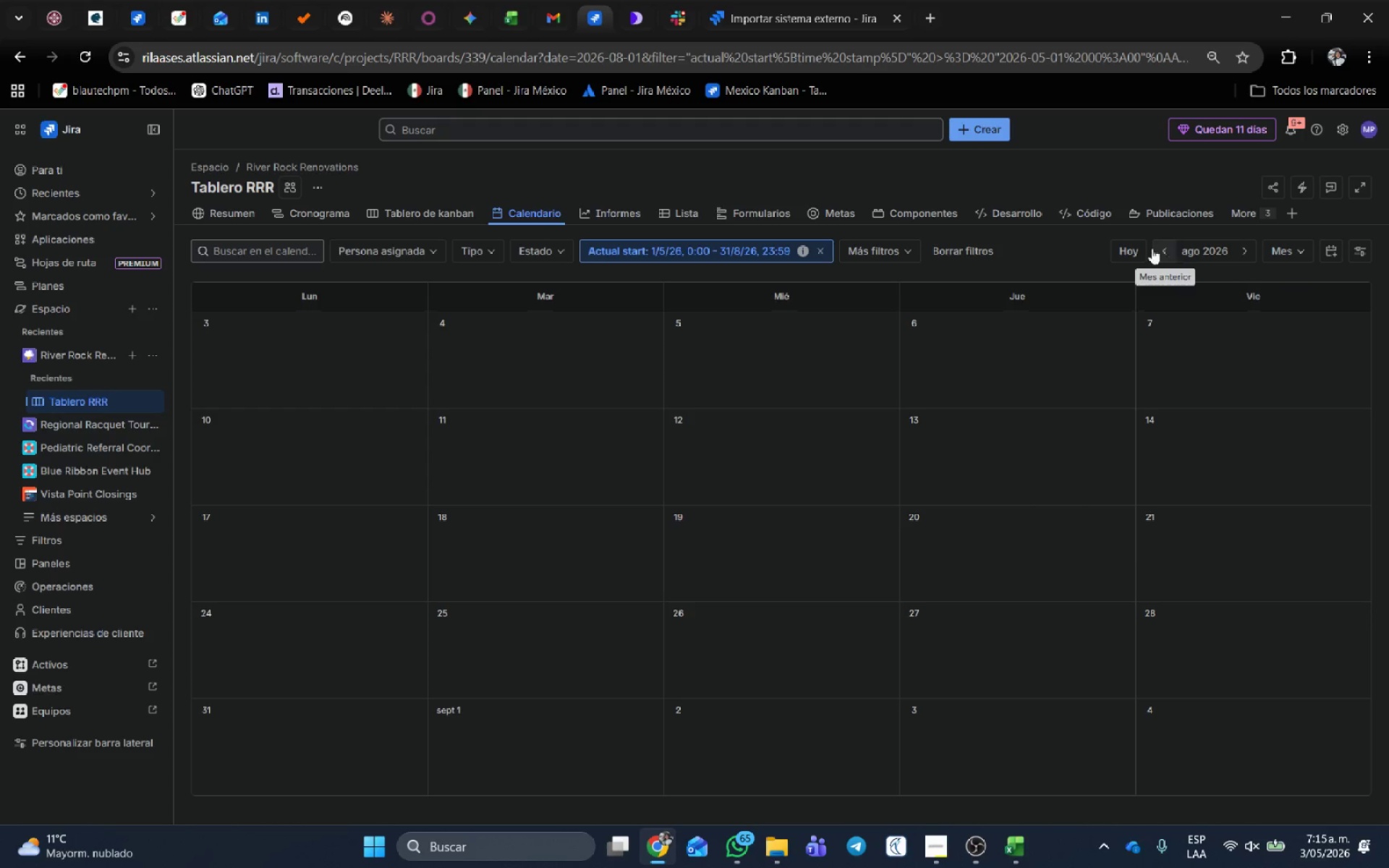 
left_click([1168, 255])
 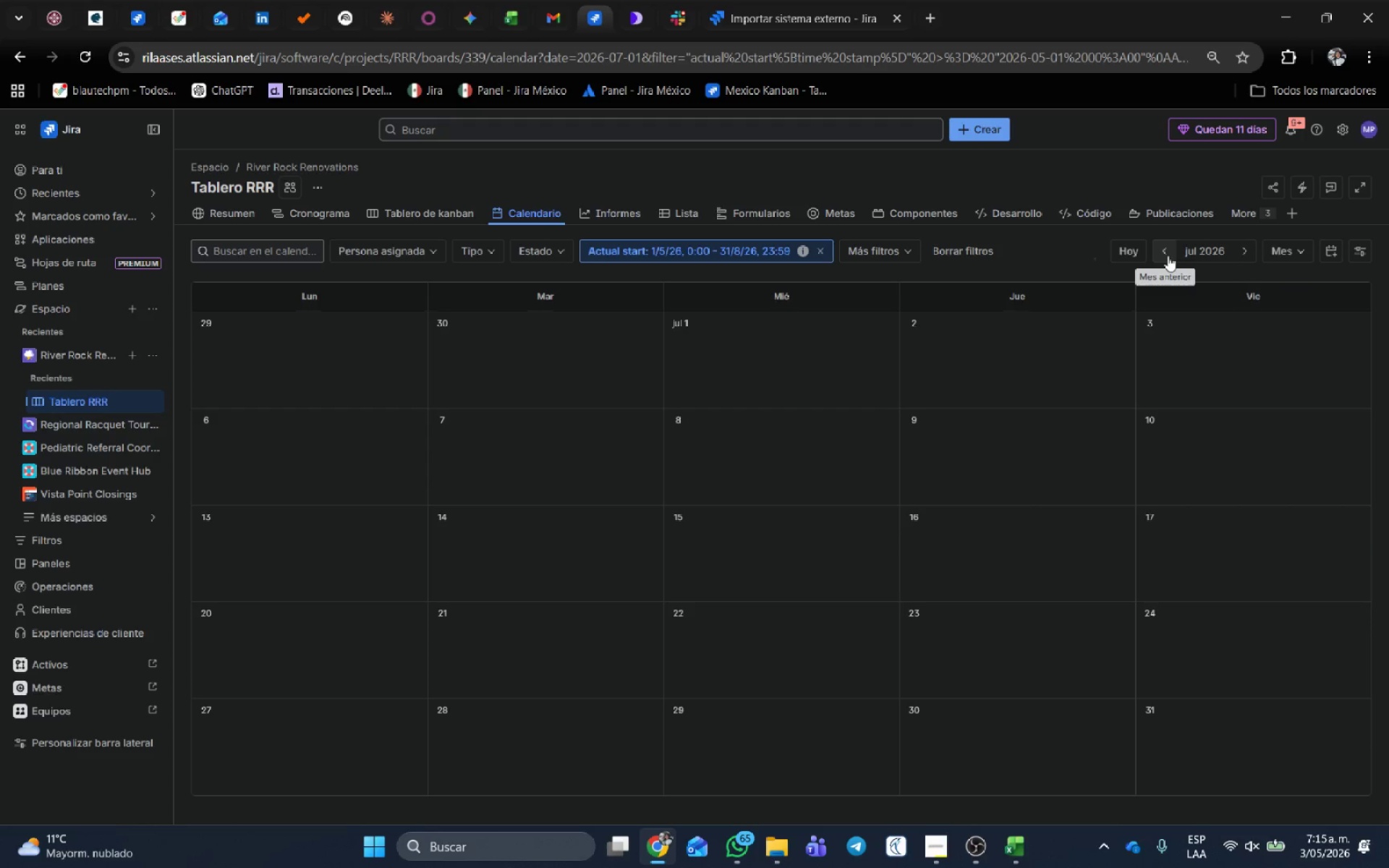 
left_click([1168, 255])
 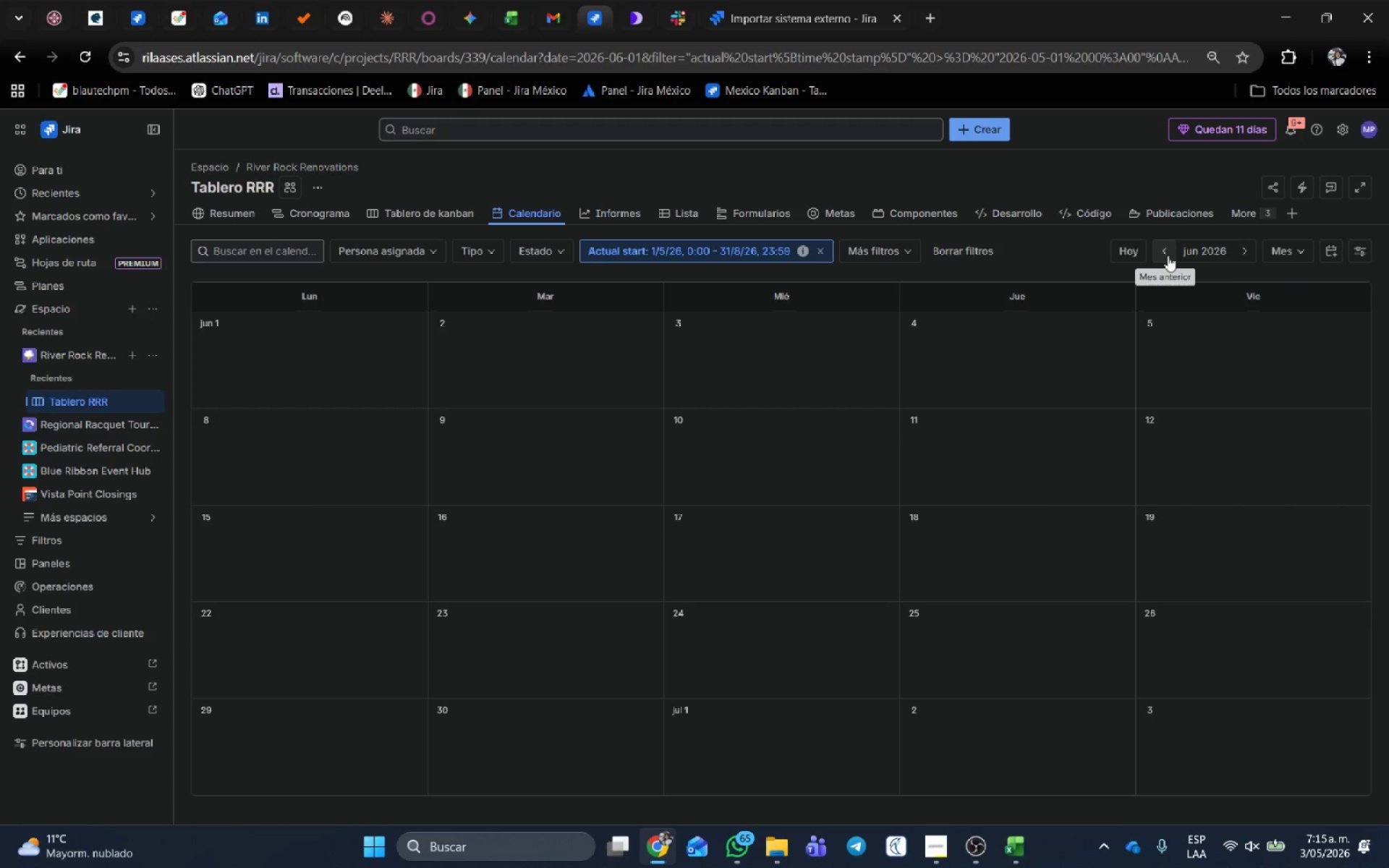 
left_click([1168, 255])
 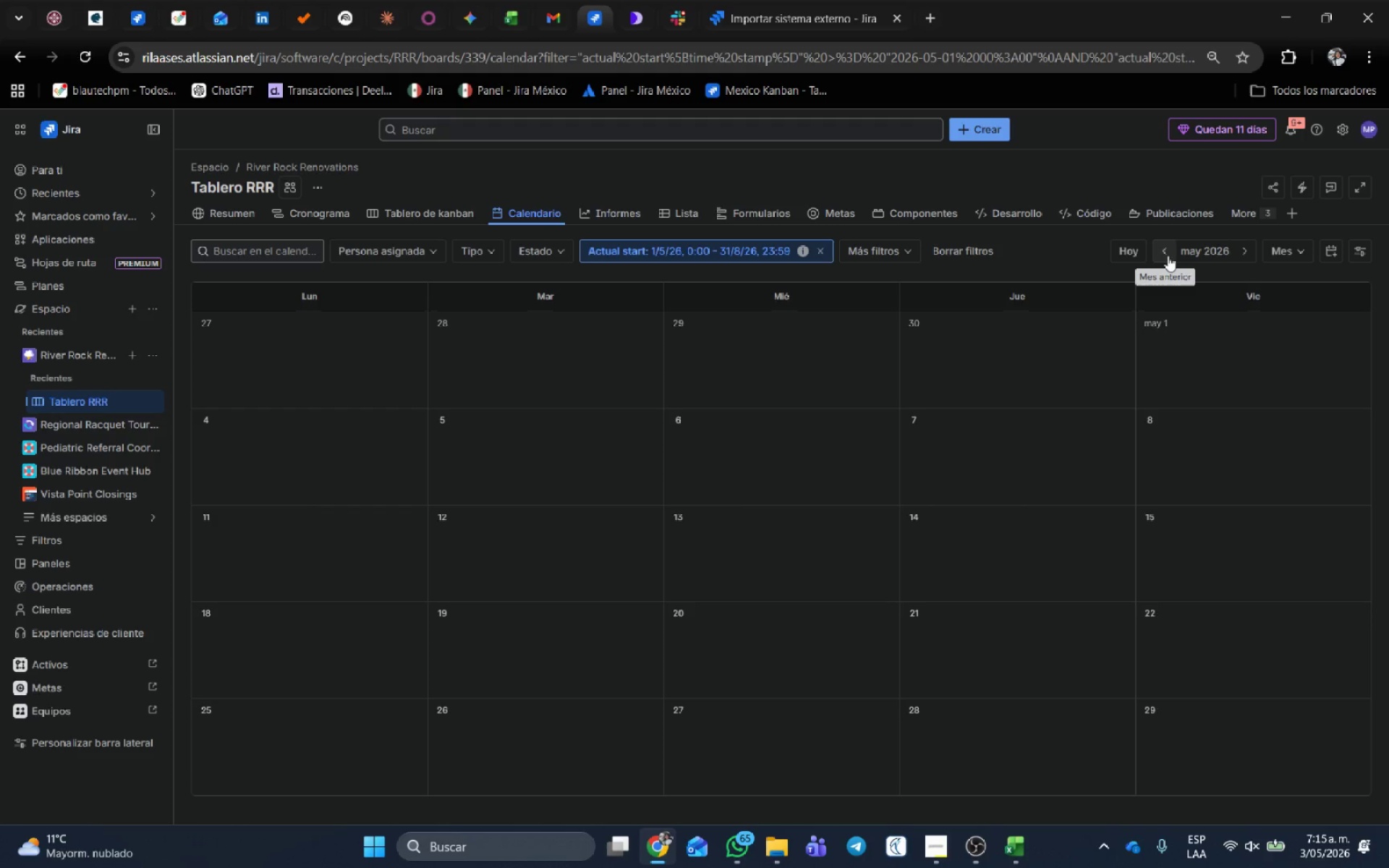 
left_click([1168, 255])
 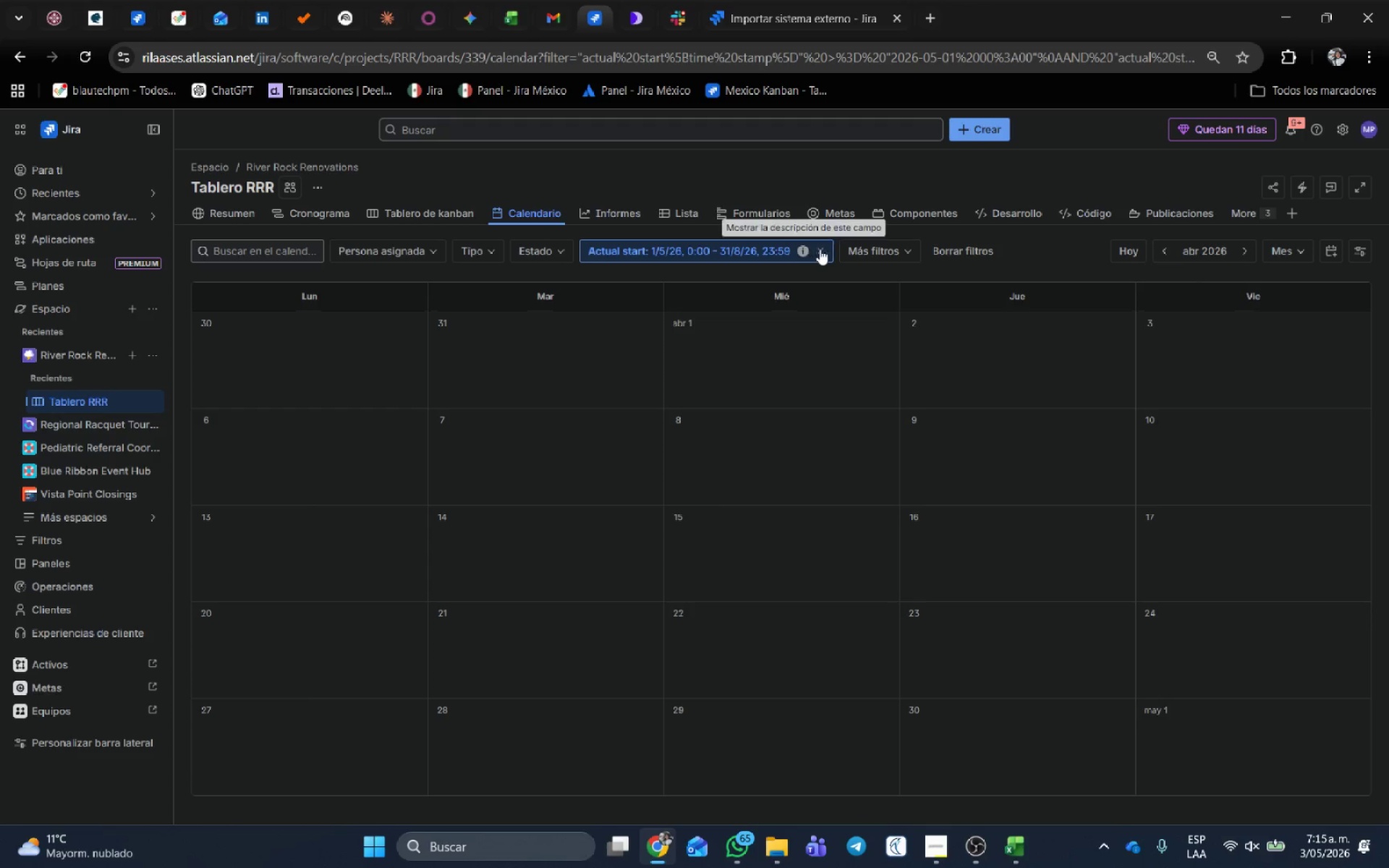 
left_click([823, 250])
 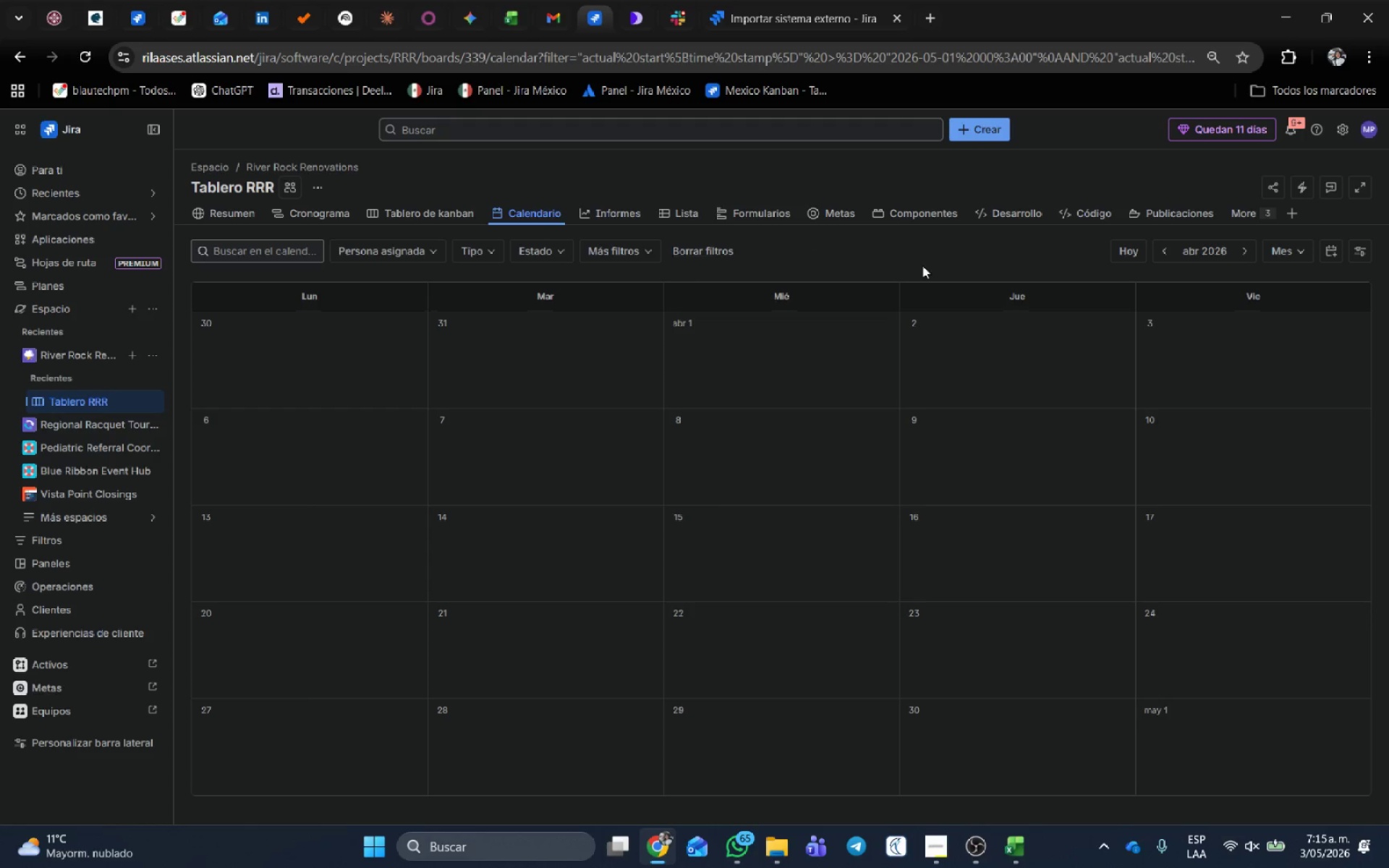 
left_click([923, 265])
 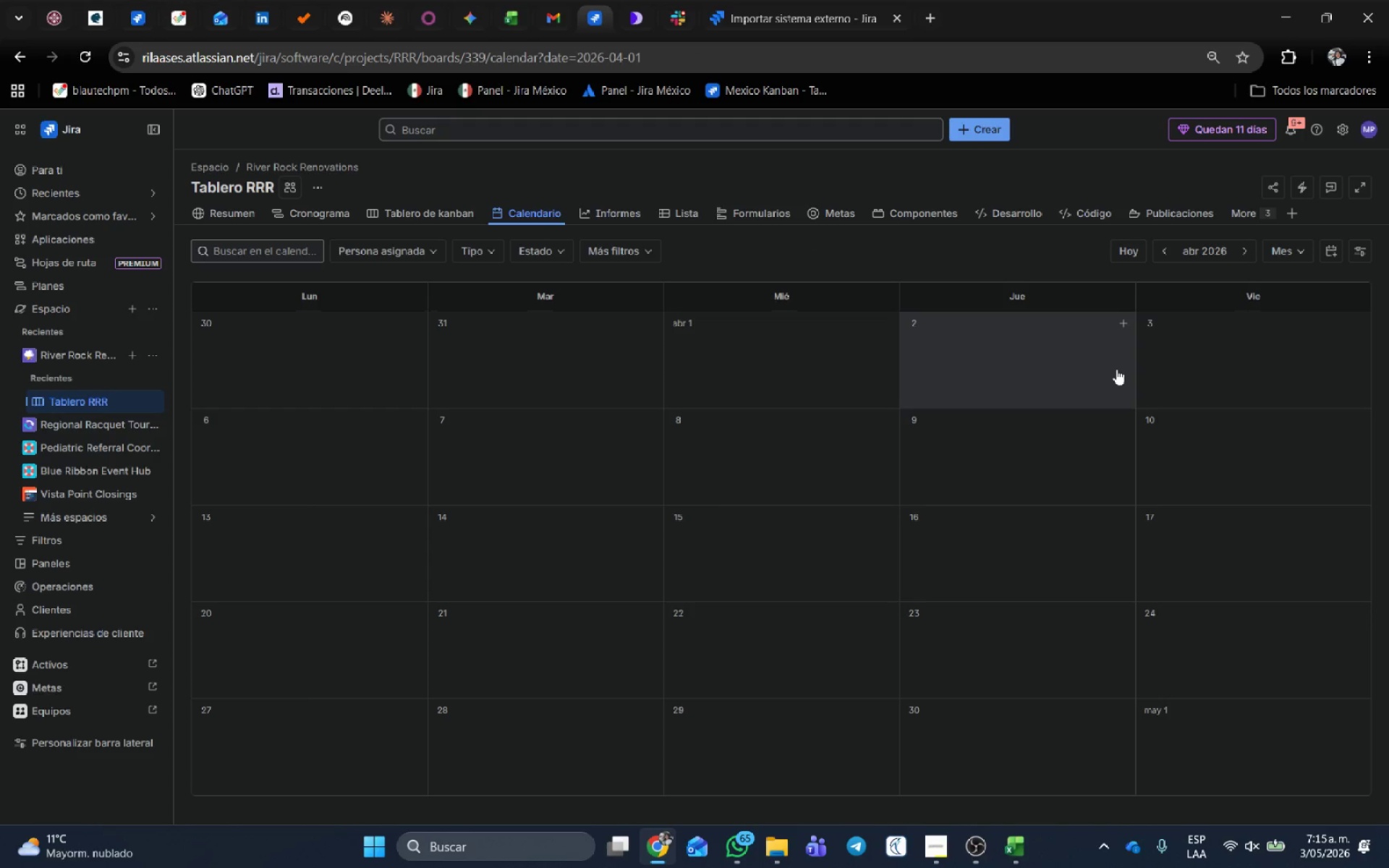 
key(Control+Shift+ShiftLeft)
 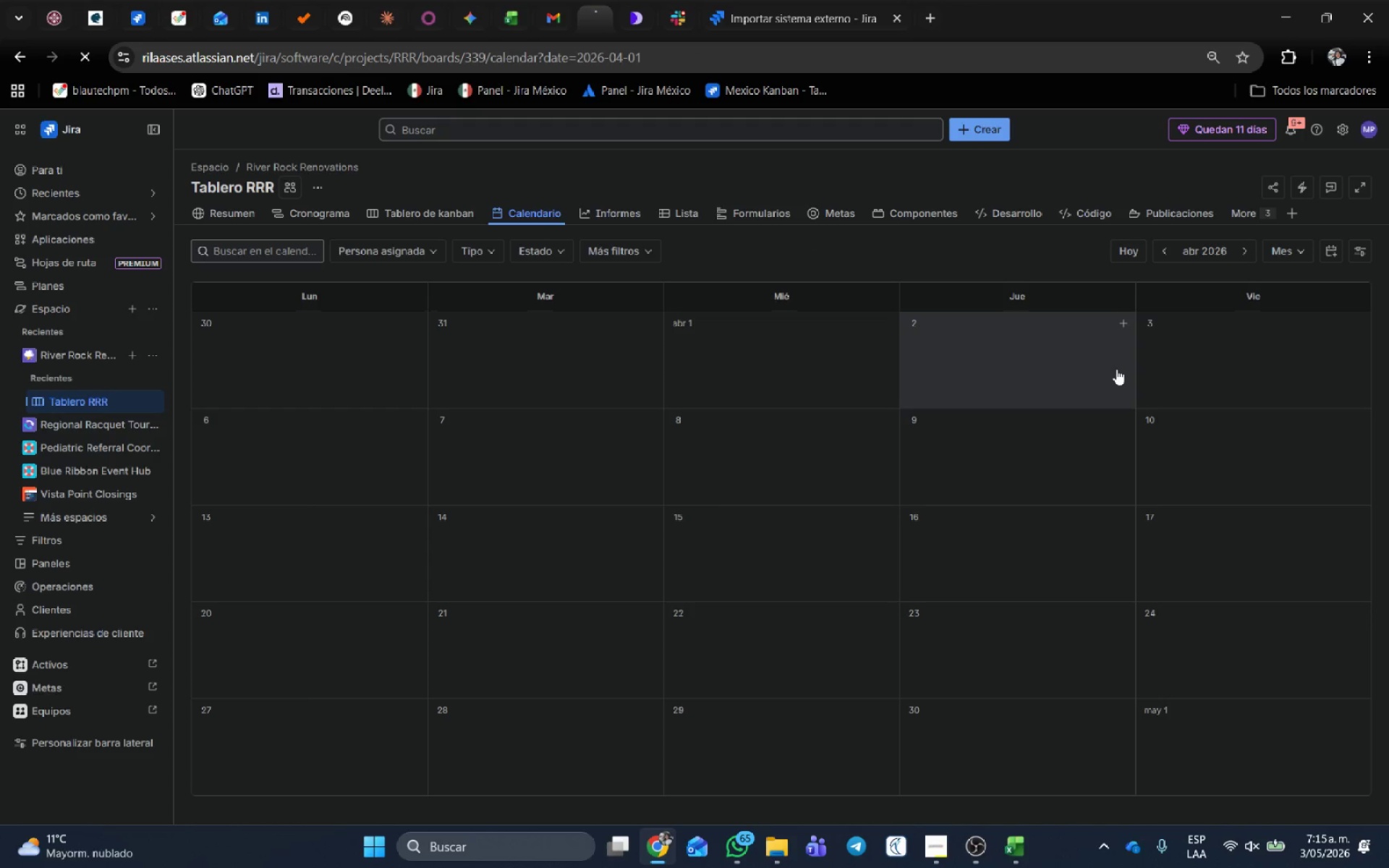 
key(Control+Shift+R)
 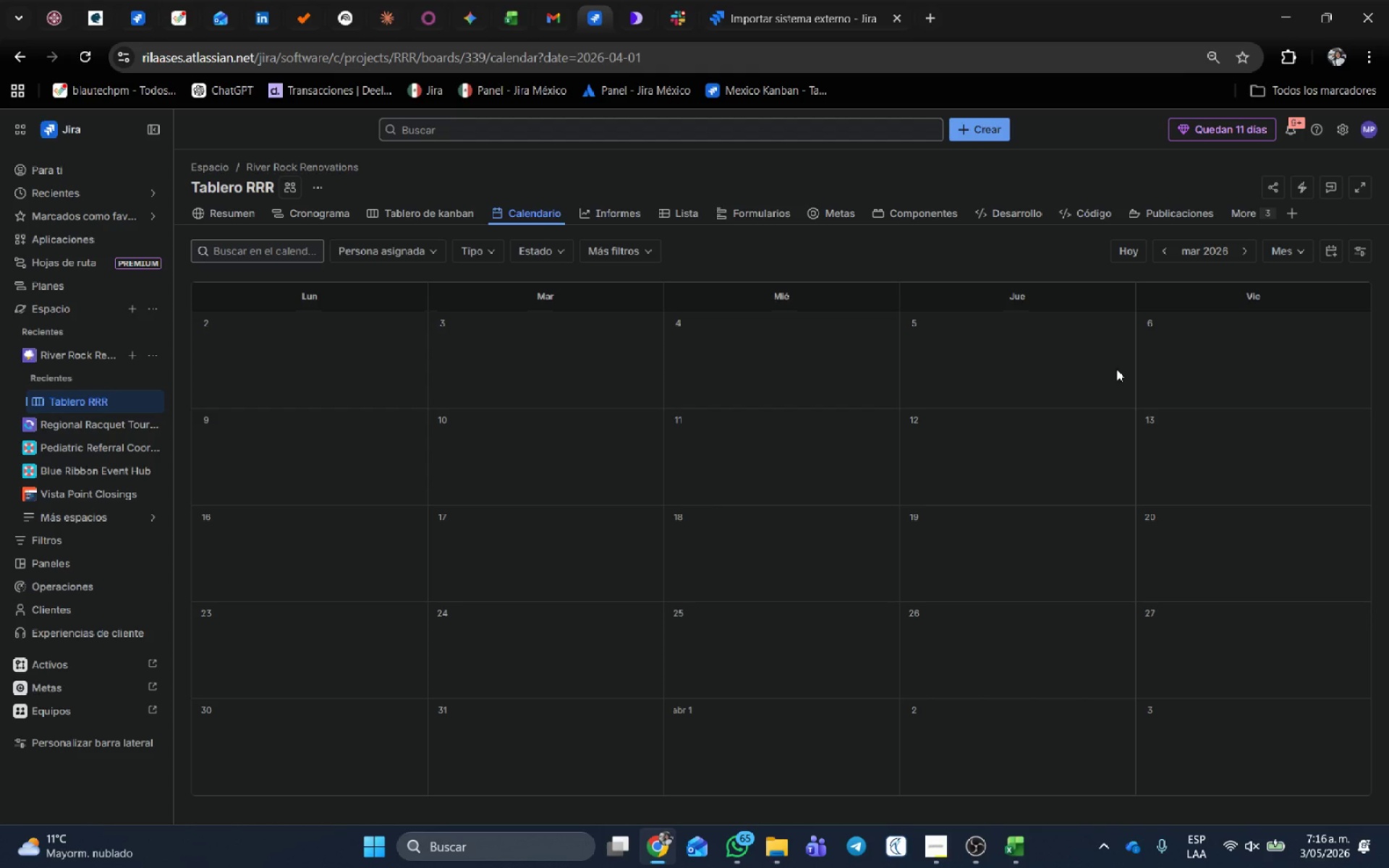 
wait(20.98)
 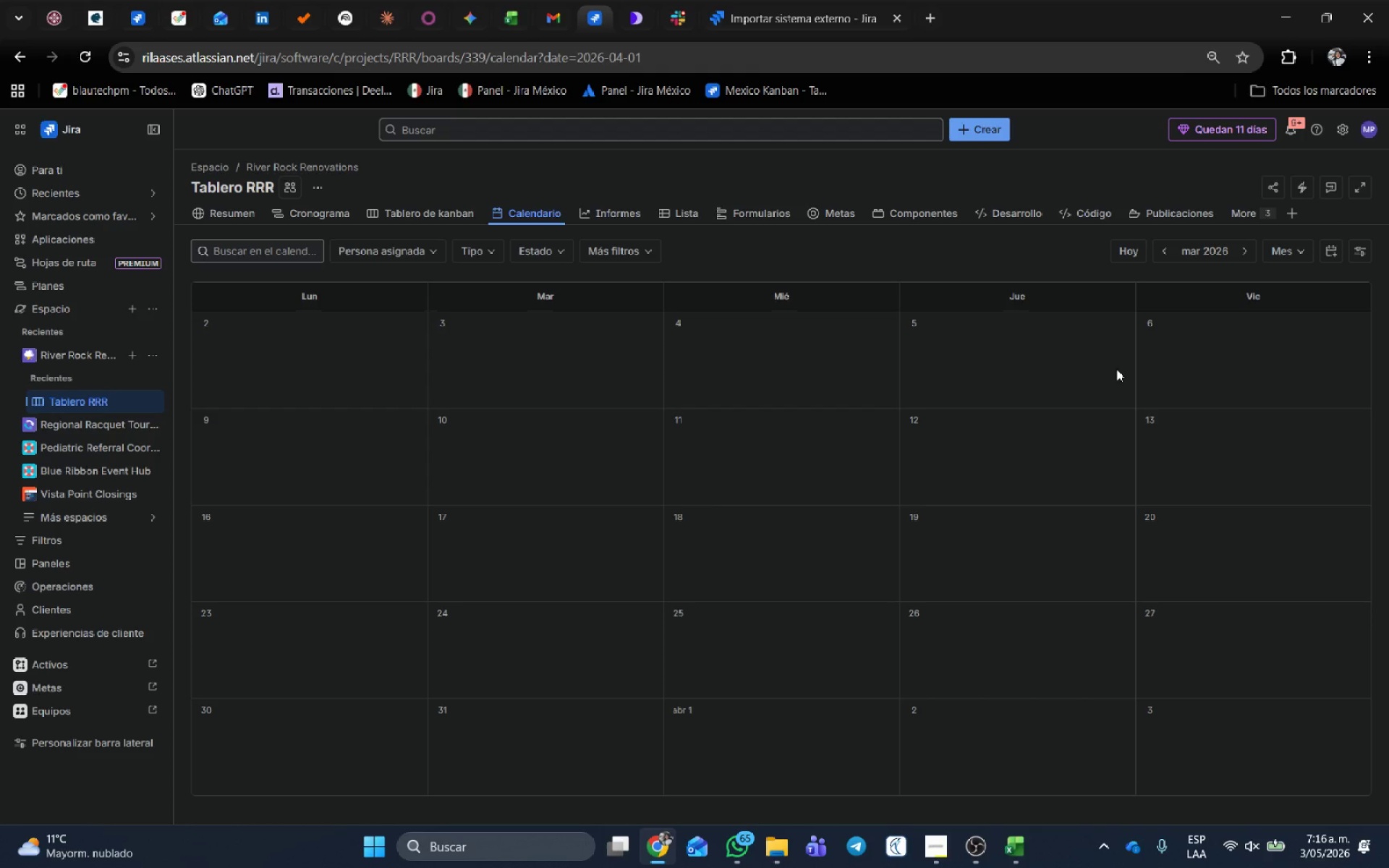 
key(Control+ControlLeft)
 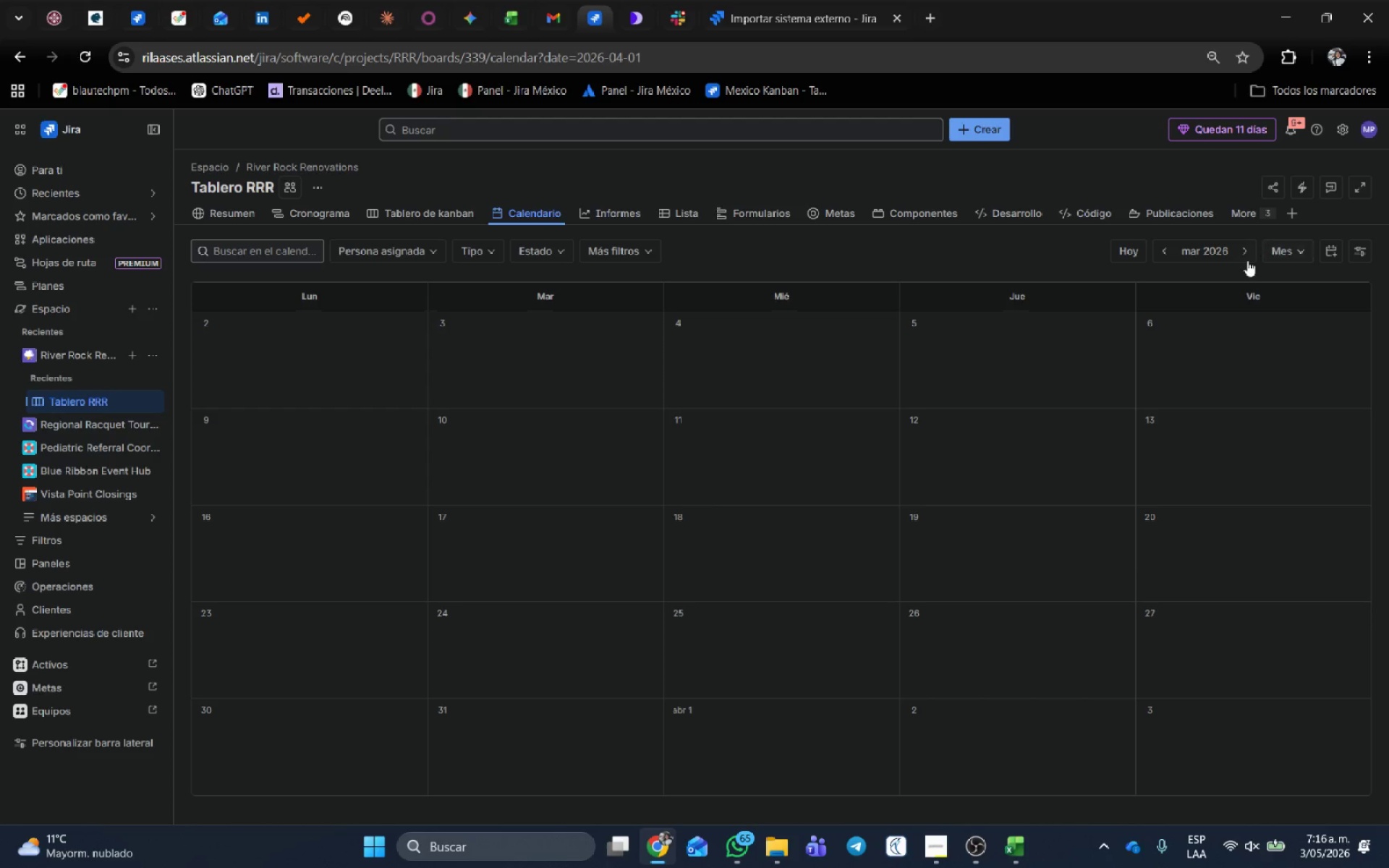 
left_click([1241, 255])
 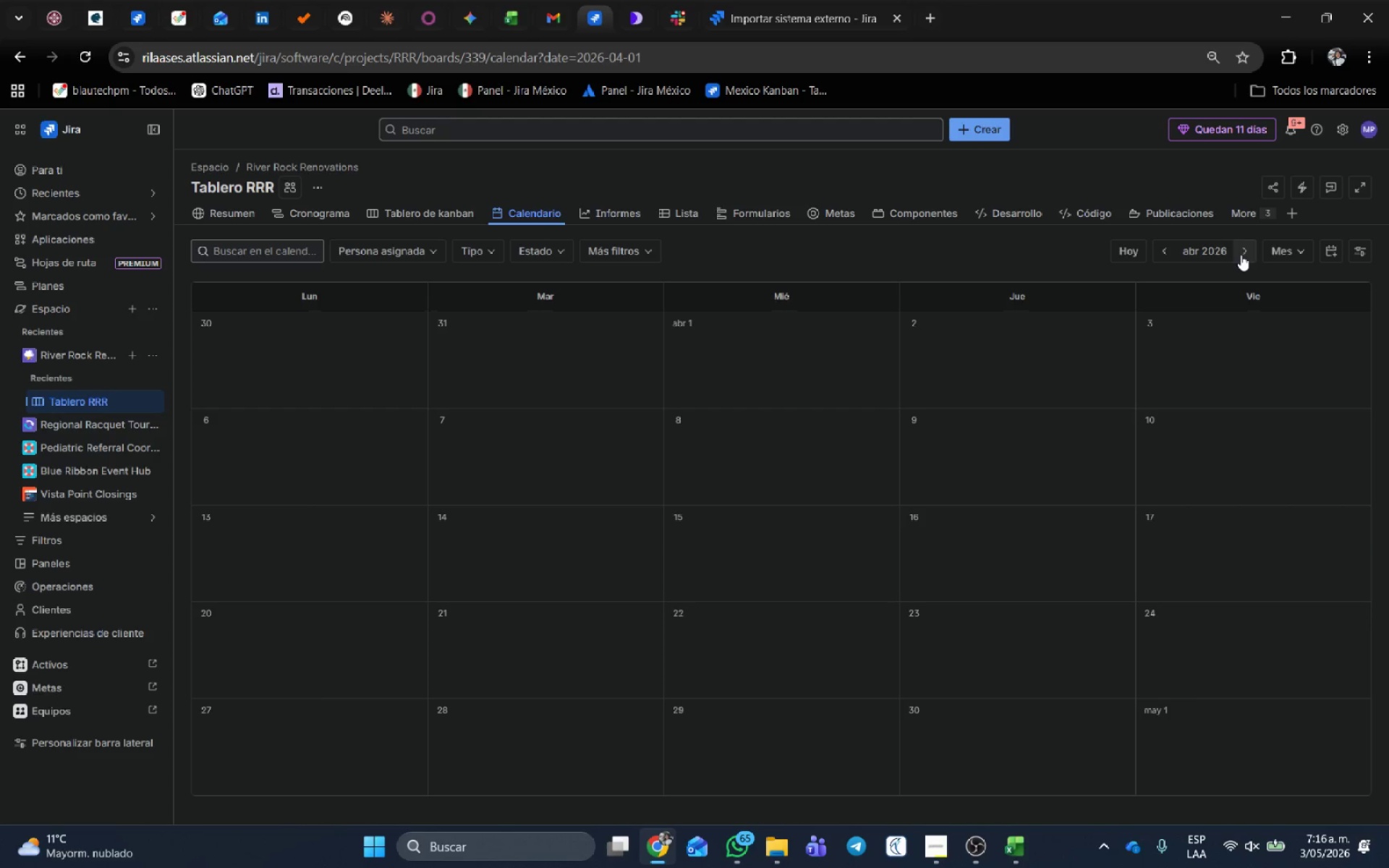 
left_click([1241, 255])
 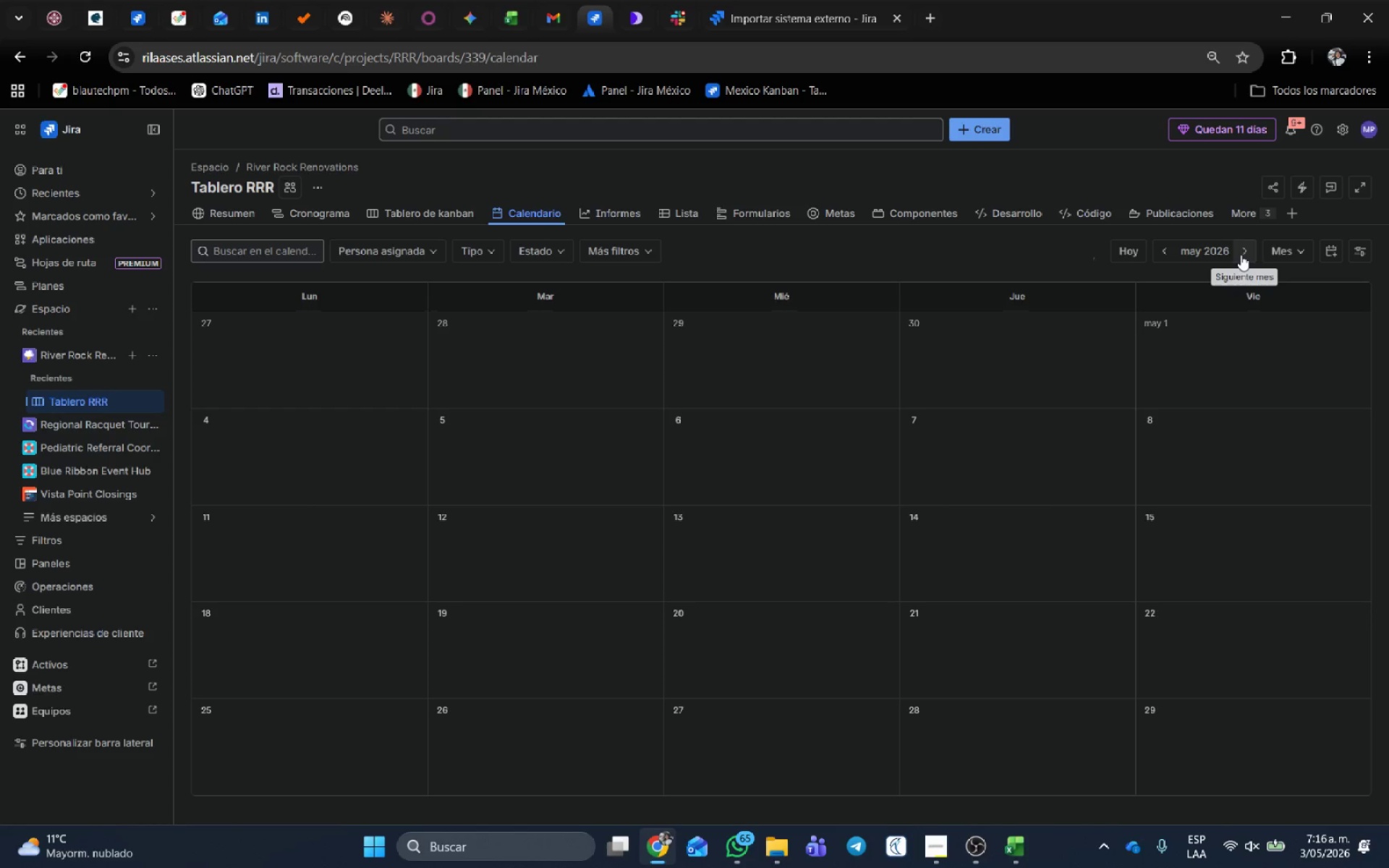 
left_click([1241, 255])
 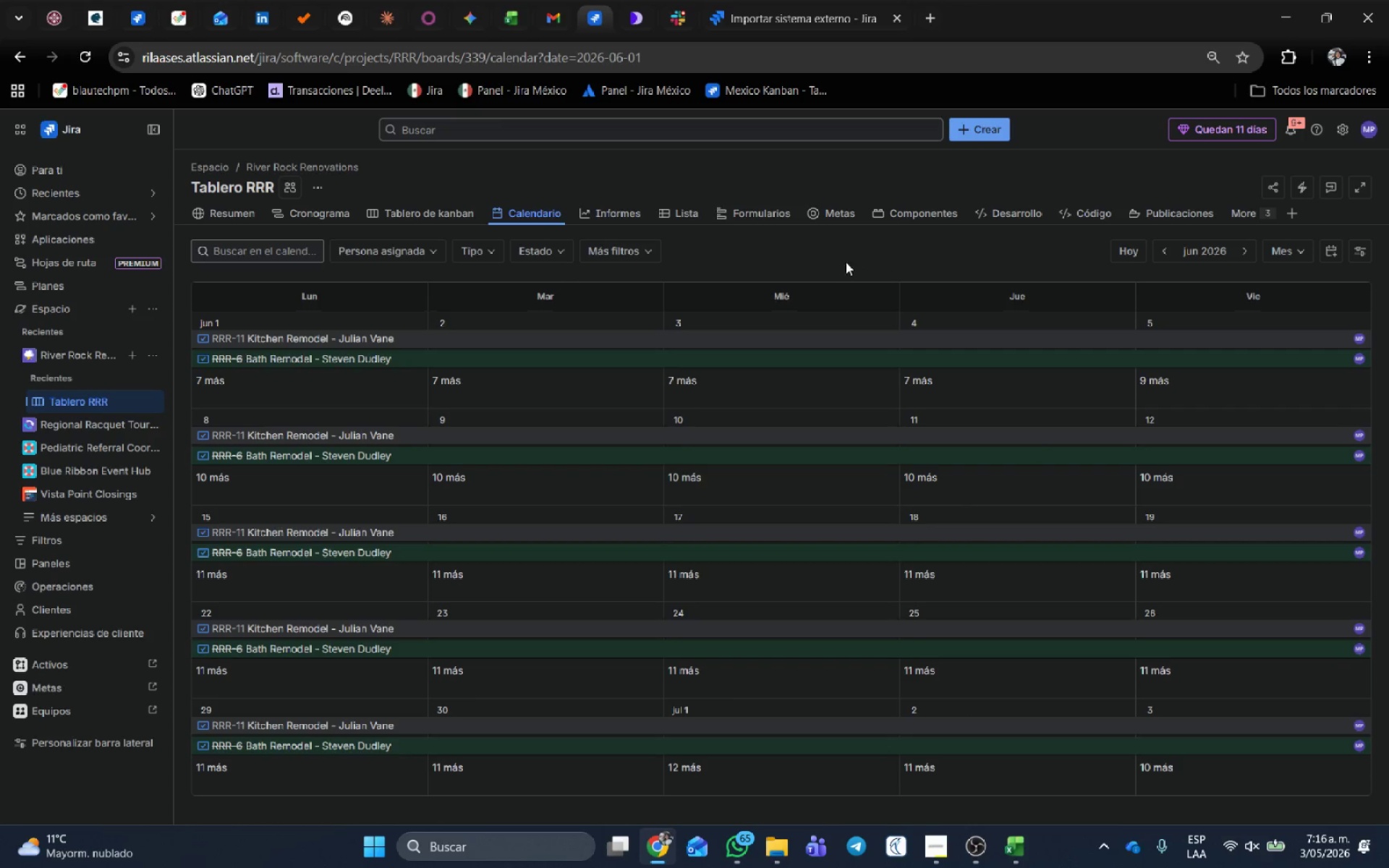 
left_click([1248, 246])
 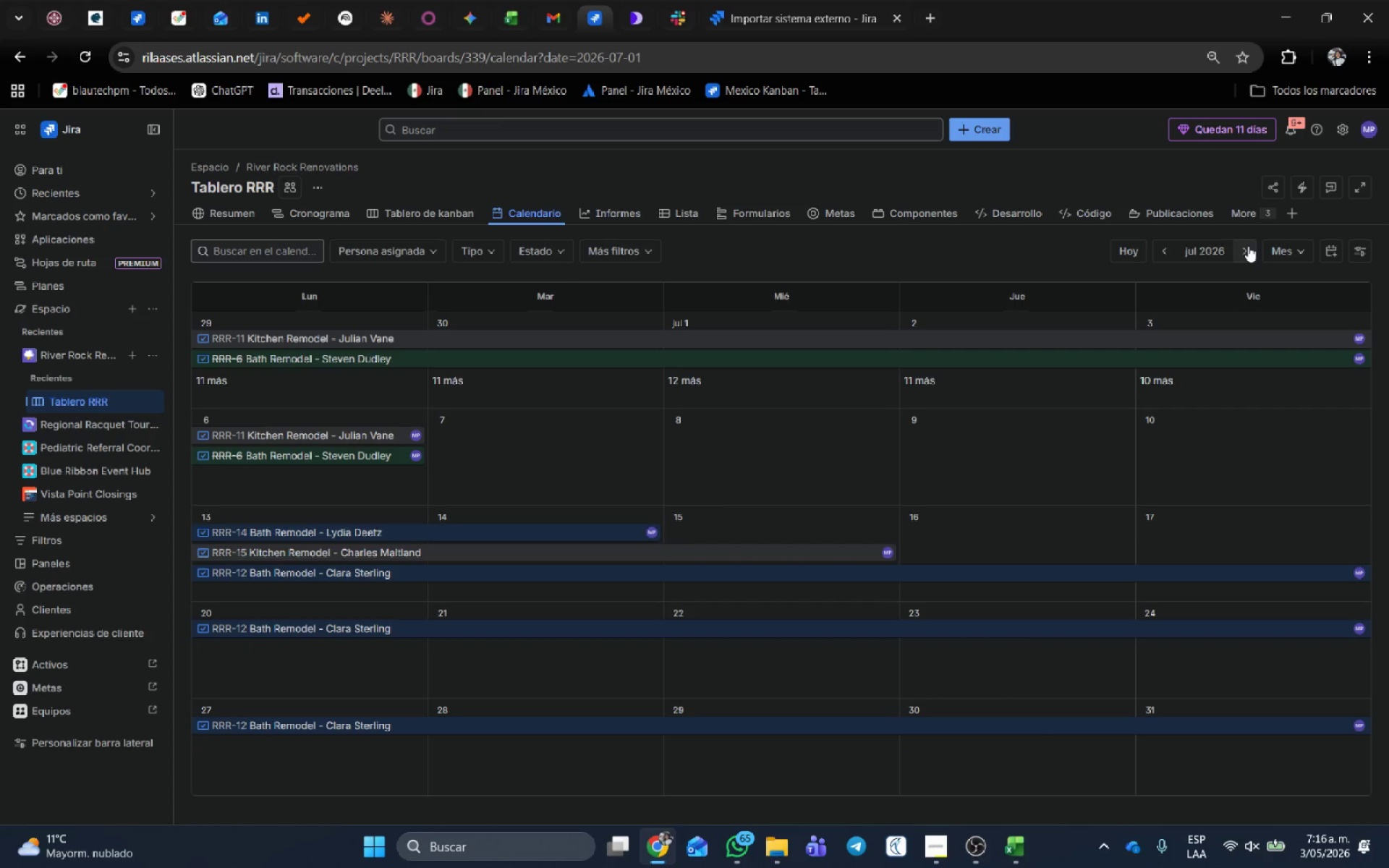 
left_click([1248, 246])
 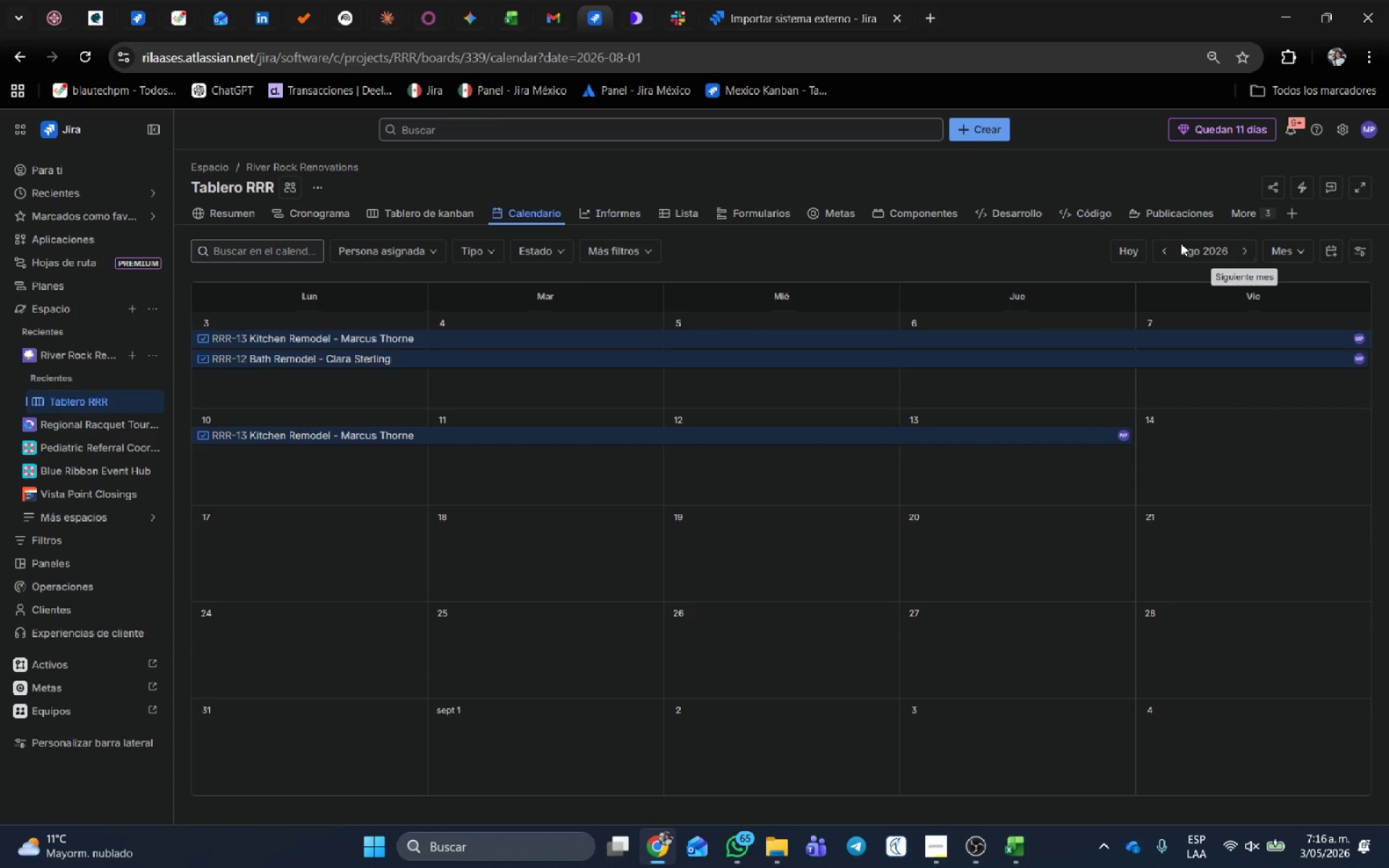 
left_click([1170, 245])
 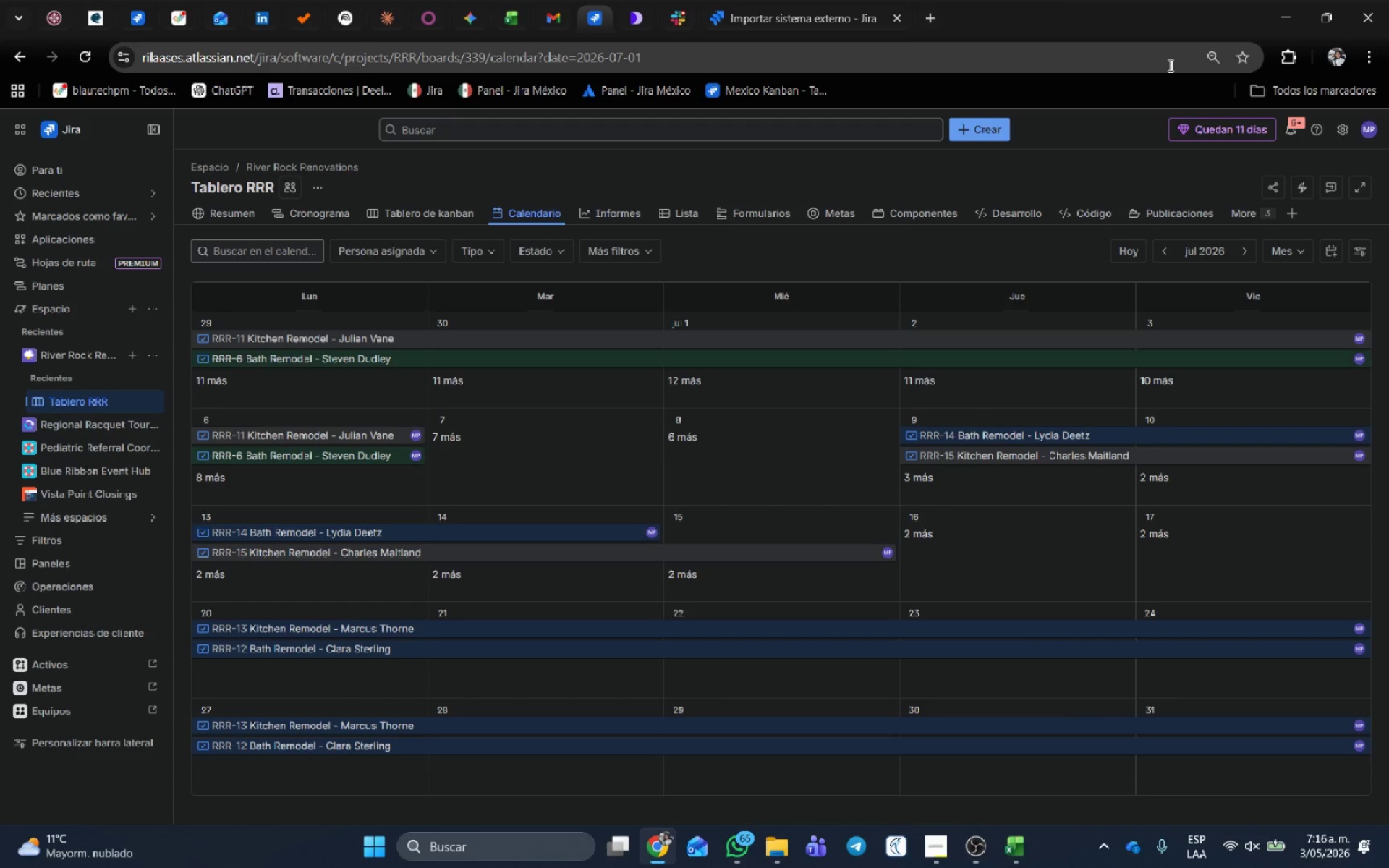 
wait(41.25)
 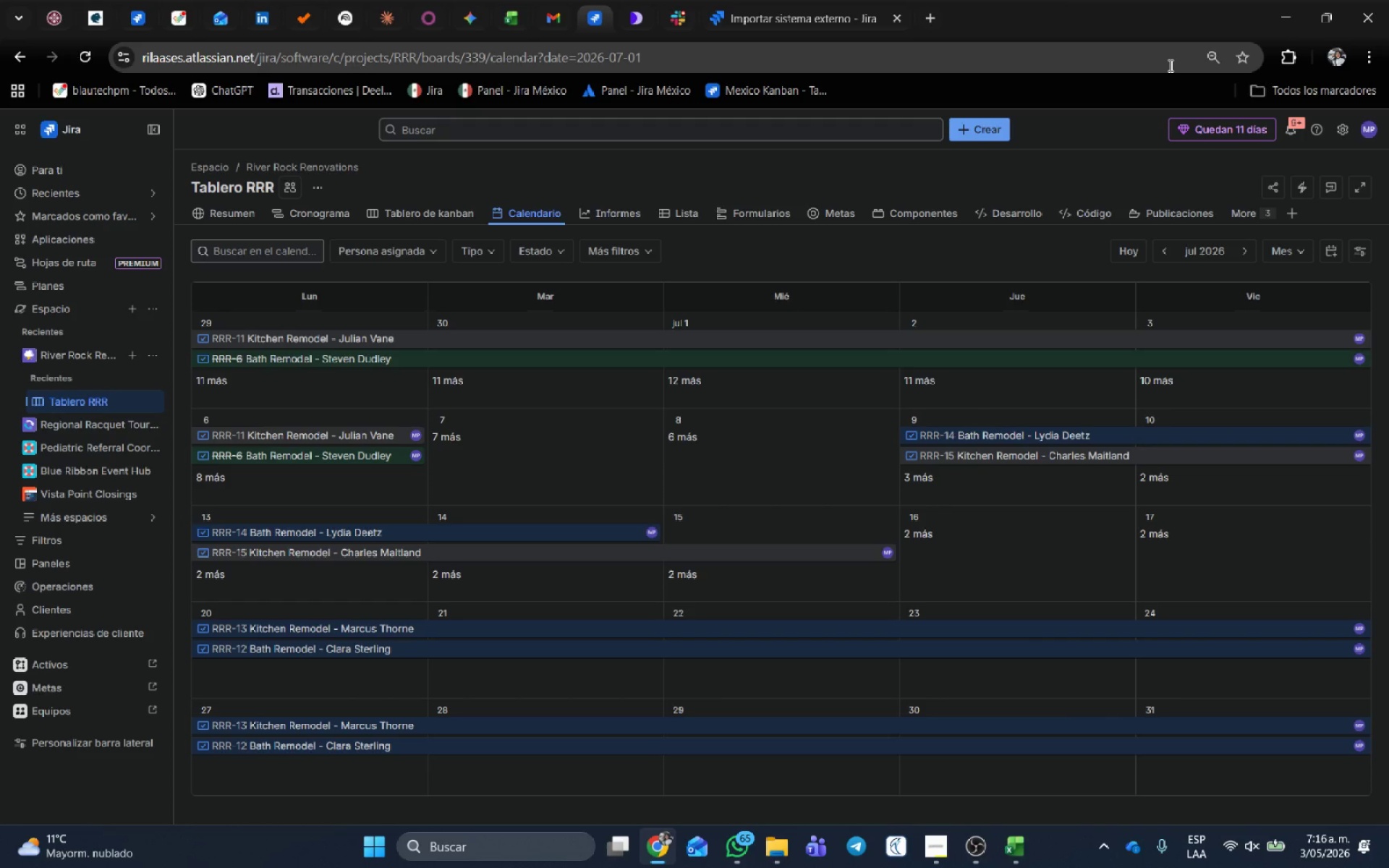 
scroll: coordinate [655, 578], scroll_direction: down, amount: 3.0
 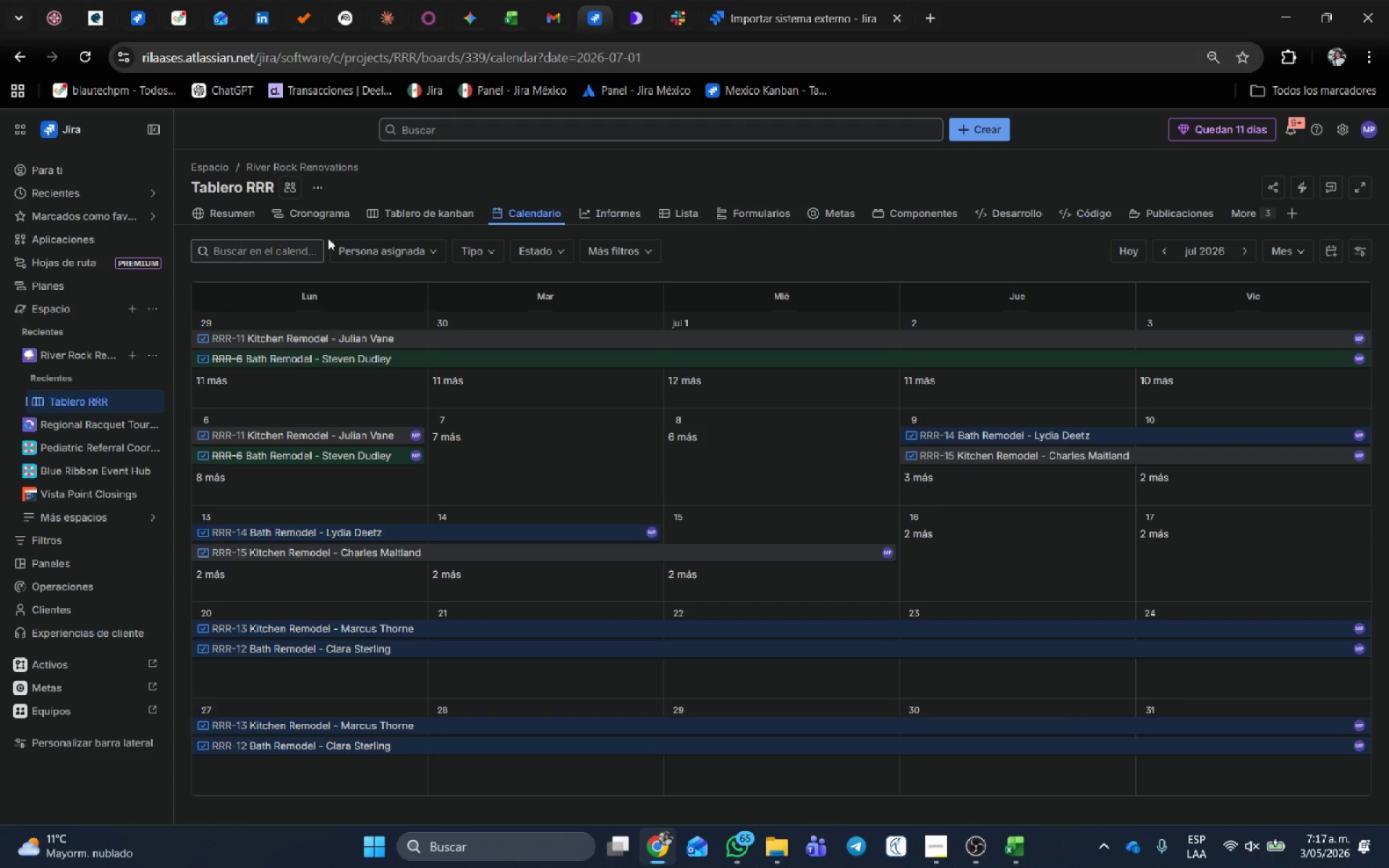 
left_click([452, 204])
 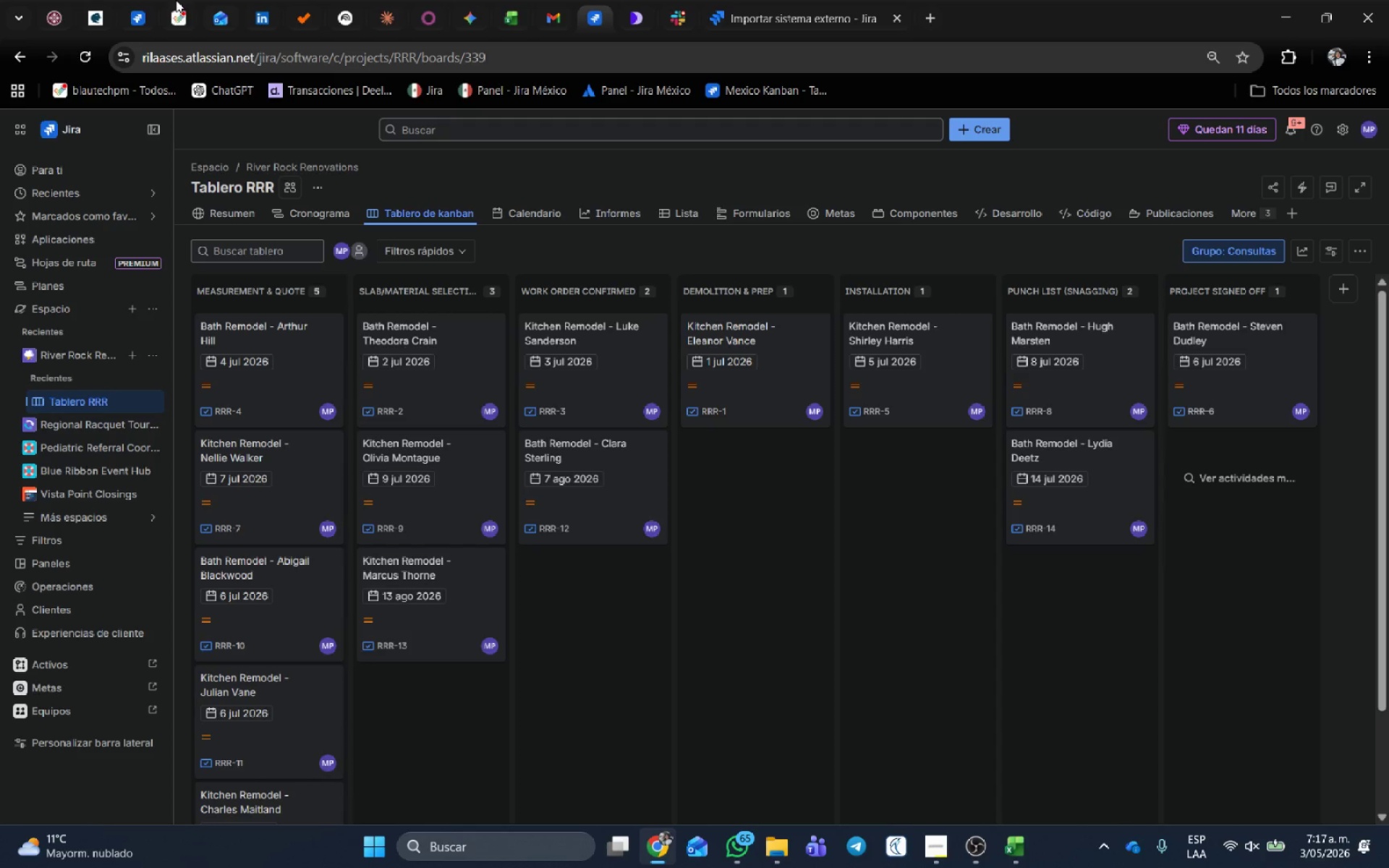 
left_click([320, 182])
 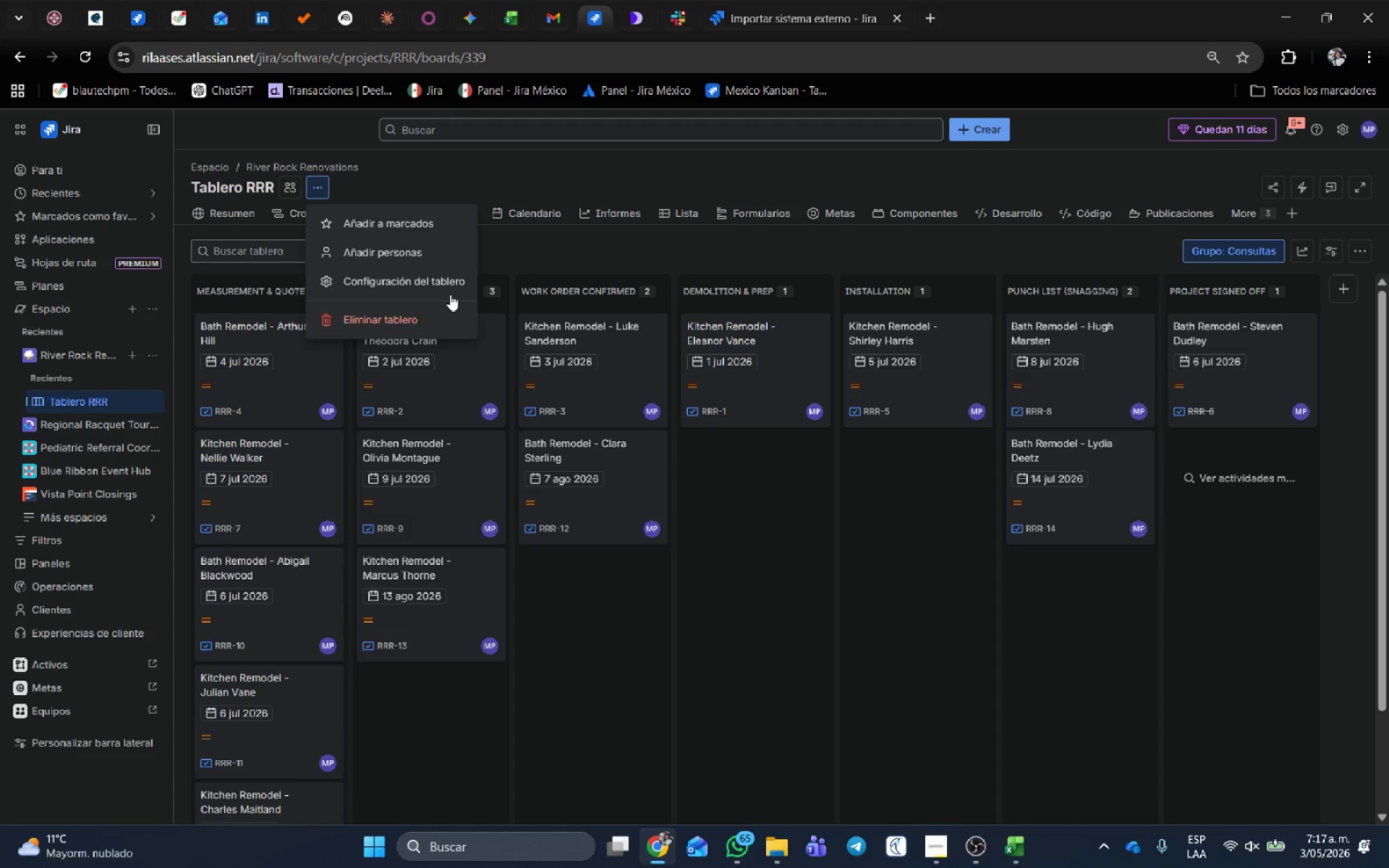 
left_click([449, 291])
 